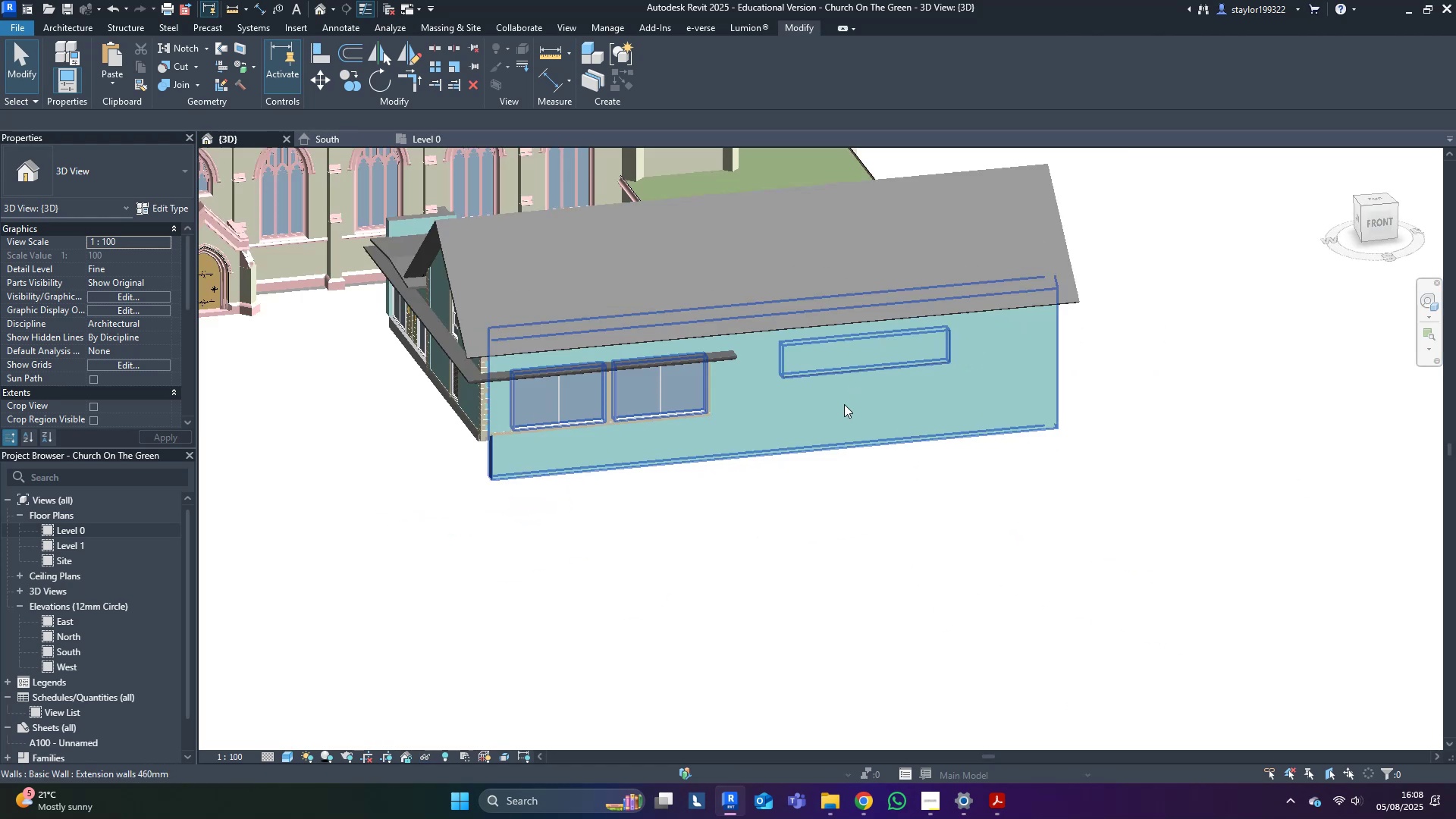 
hold_key(key=ShiftLeft, duration=0.97)
 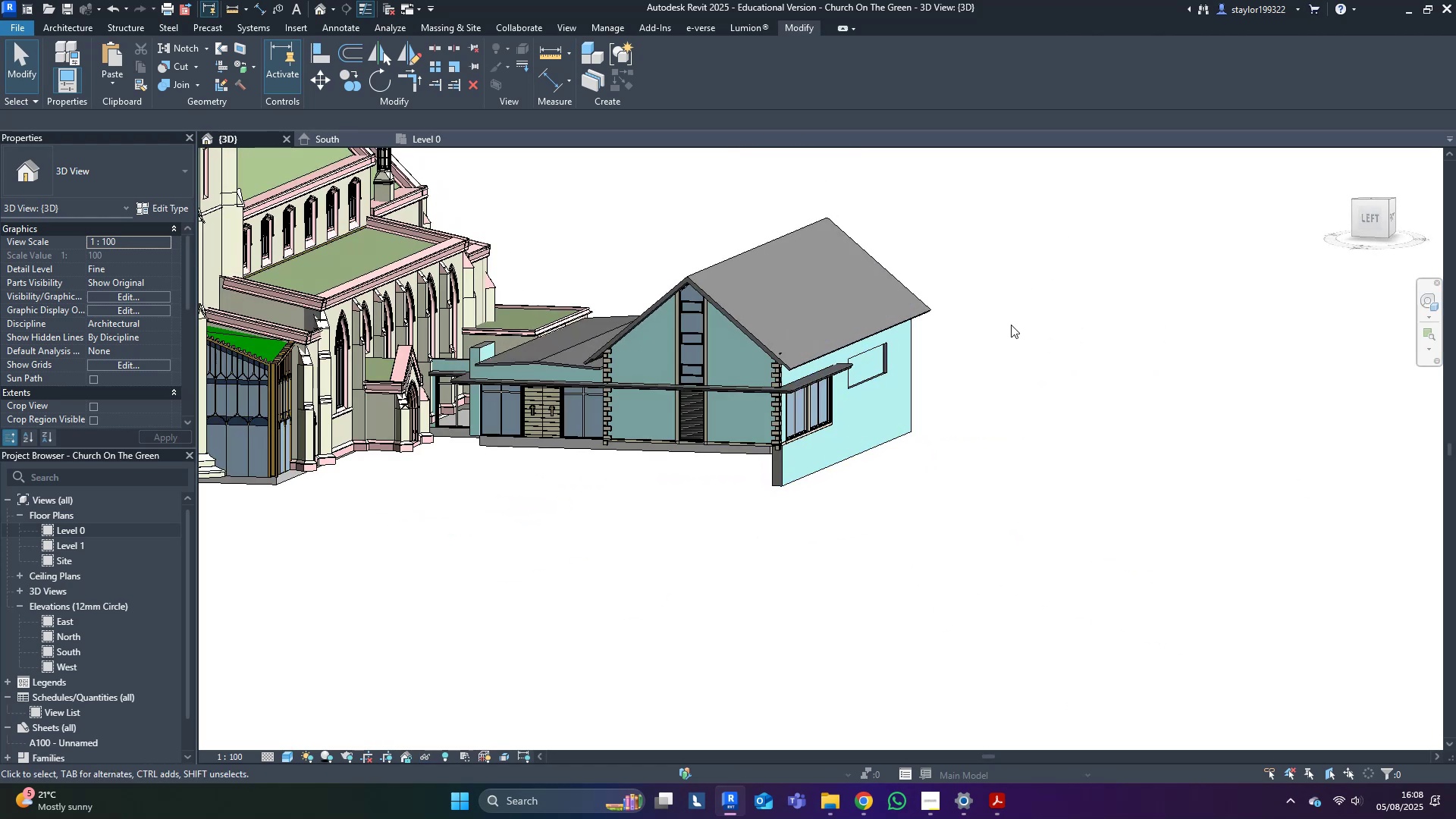 
scroll: coordinate [1197, 451], scroll_direction: down, amount: 4.0
 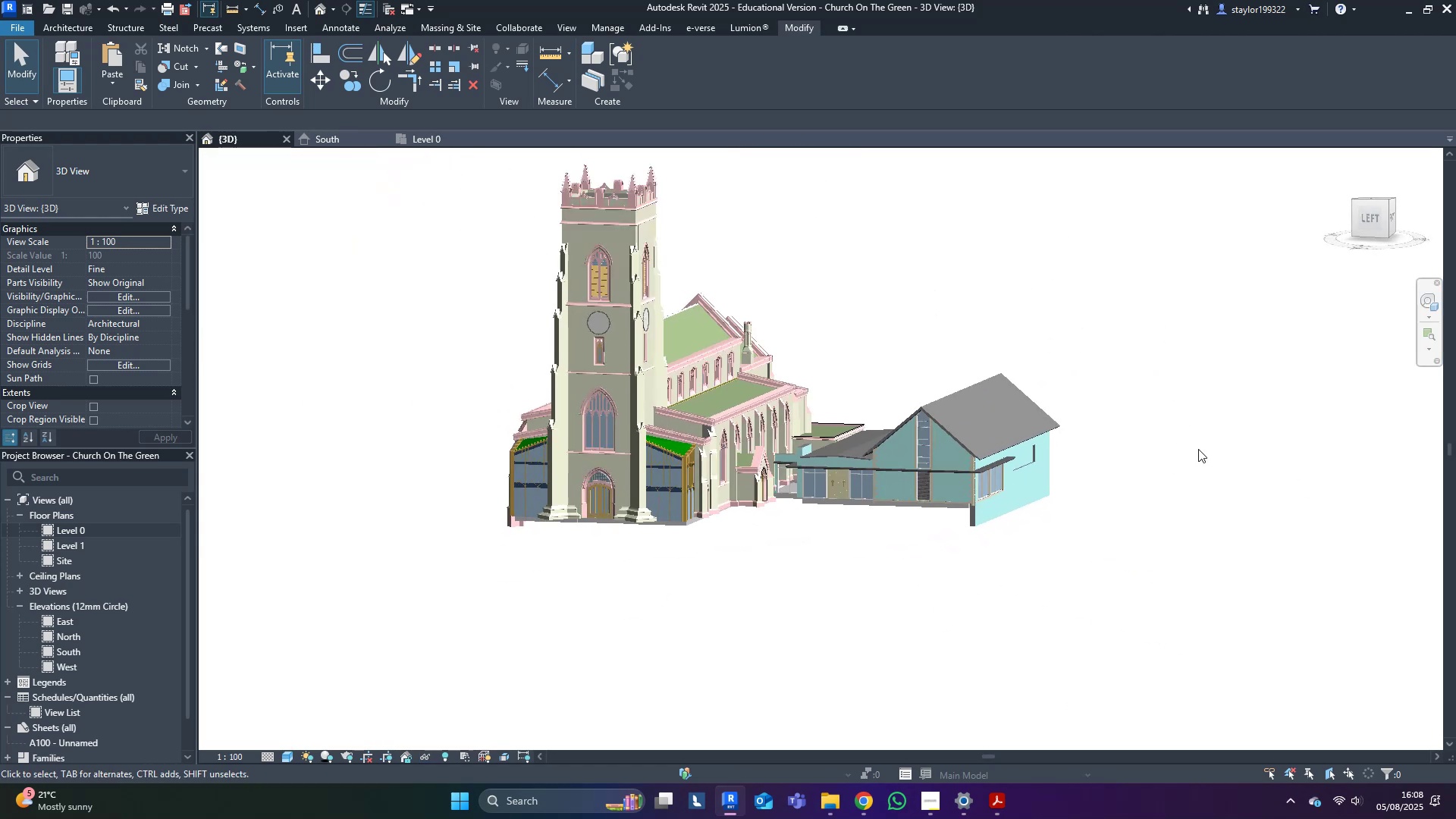 
hold_key(key=ShiftLeft, duration=0.34)
 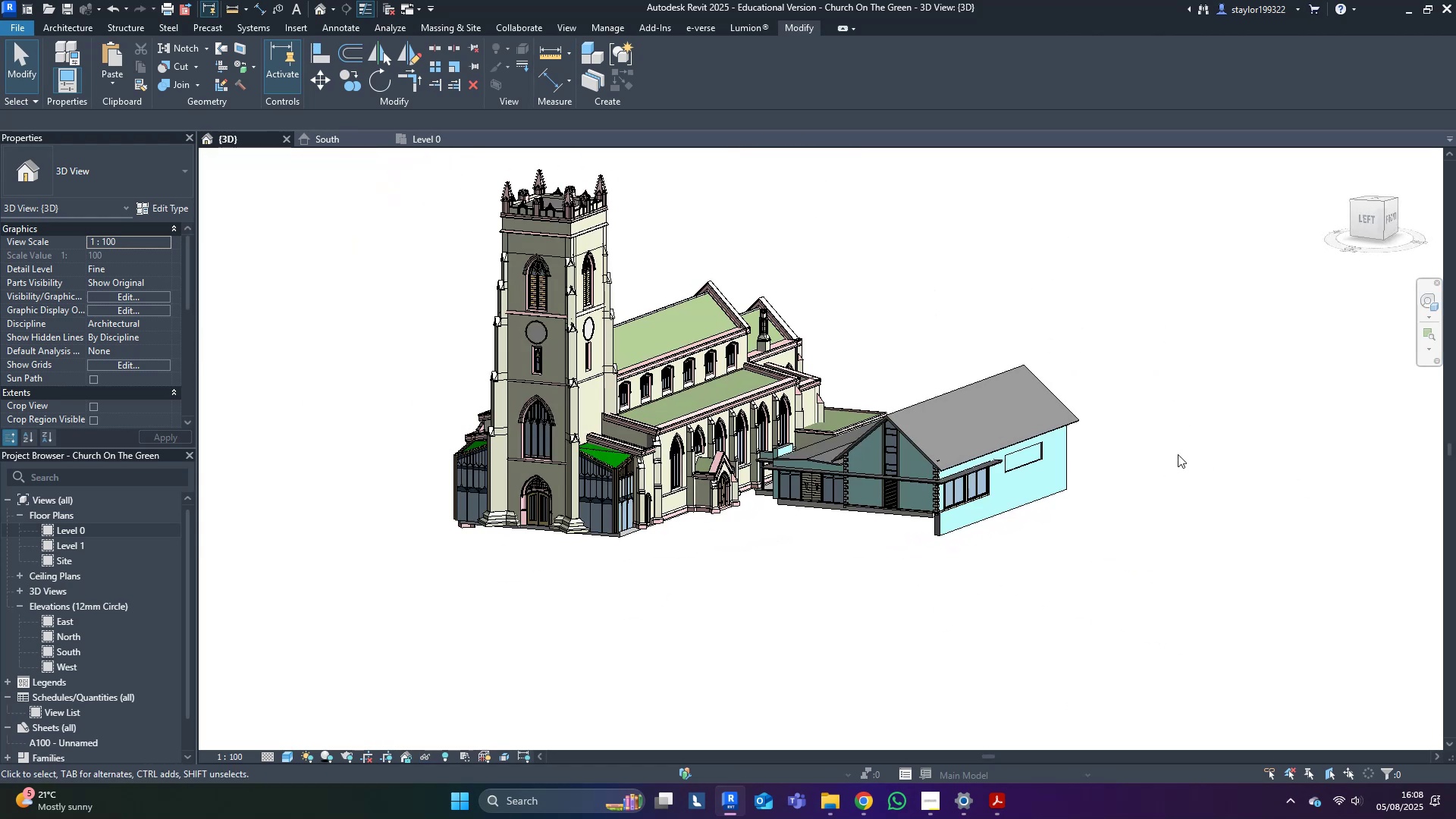 
key(Shift+ShiftLeft)
 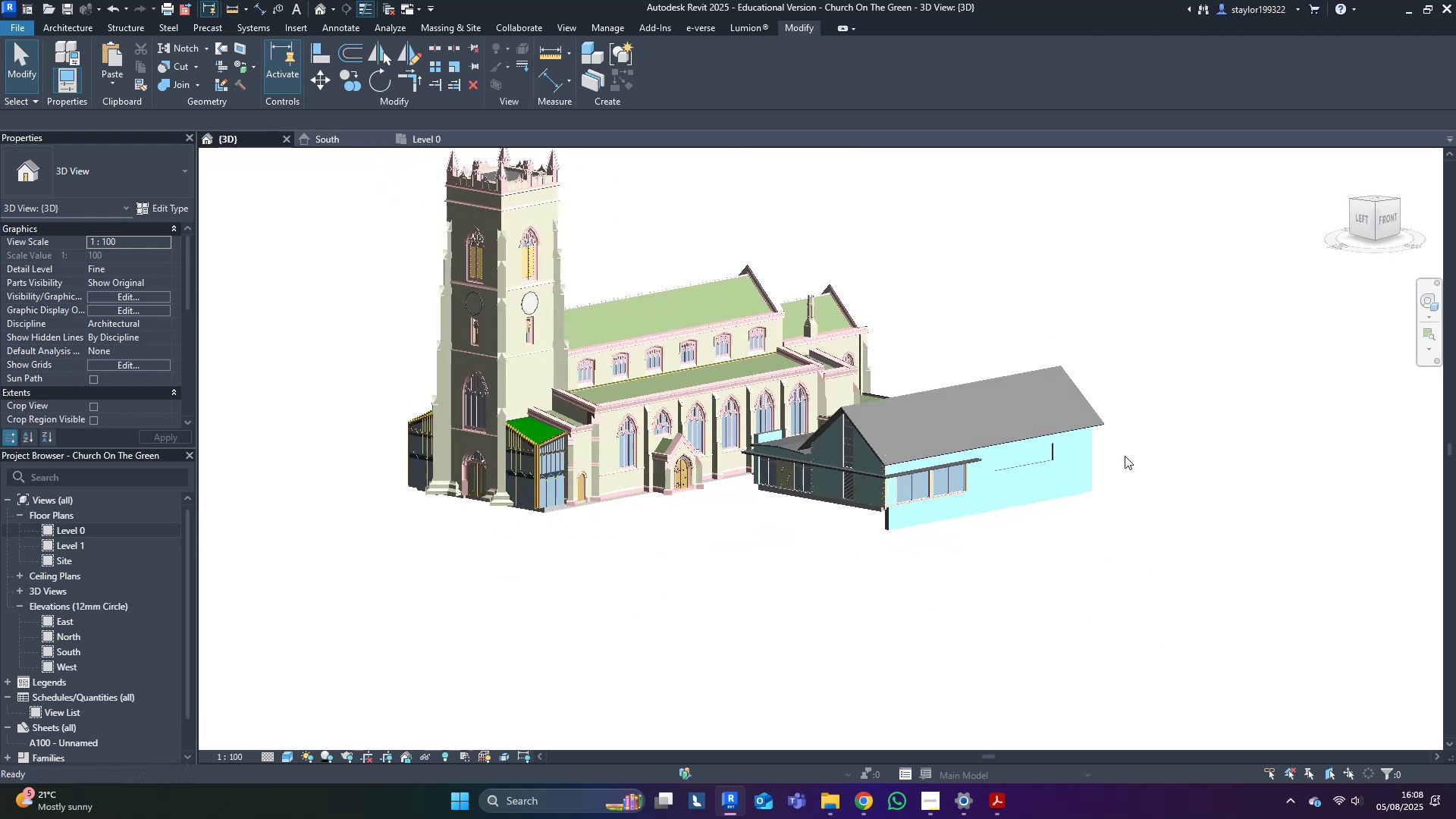 
scroll: coordinate [1218, 450], scroll_direction: up, amount: 6.0
 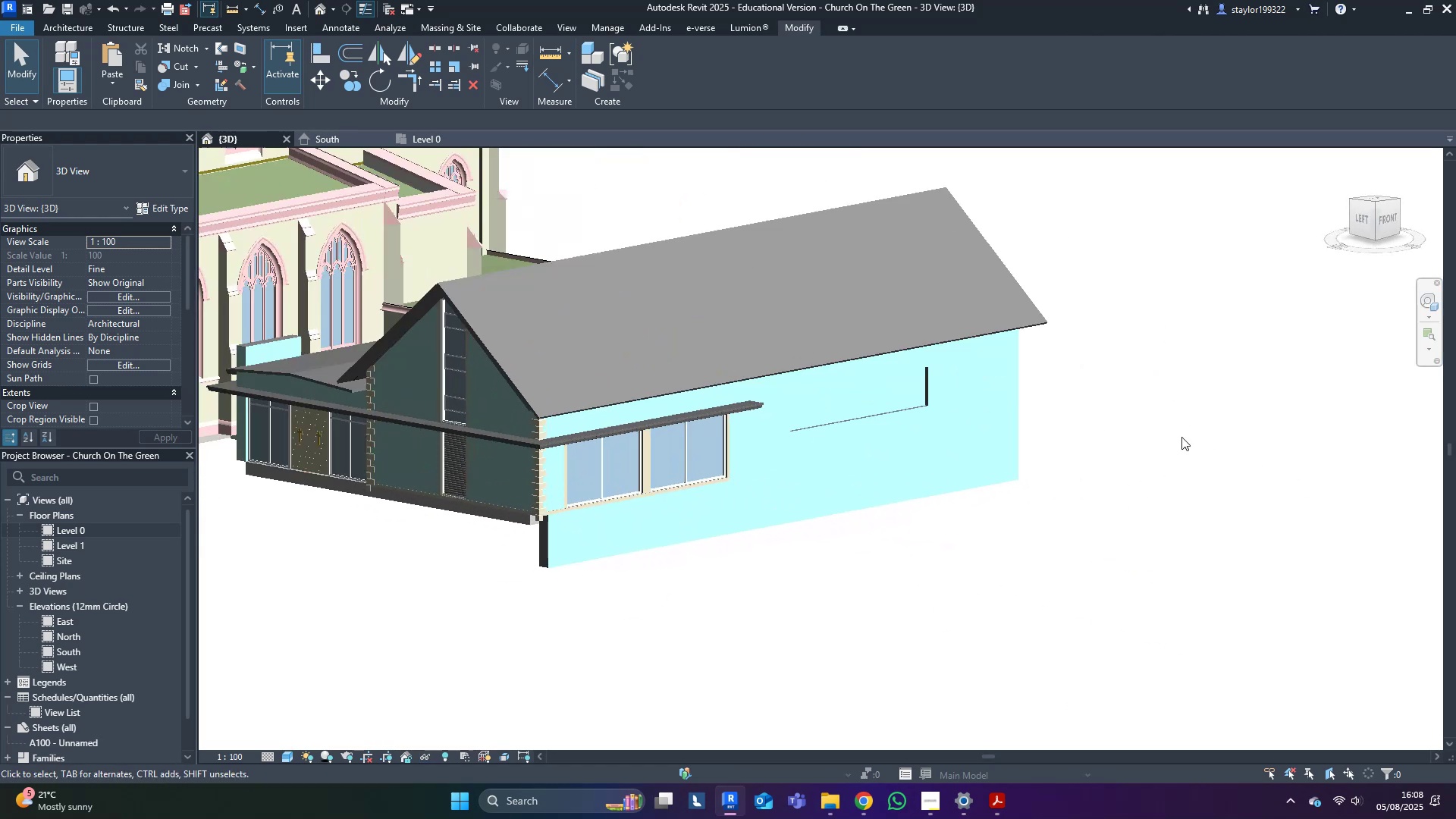 
hold_key(key=ShiftLeft, duration=0.33)
 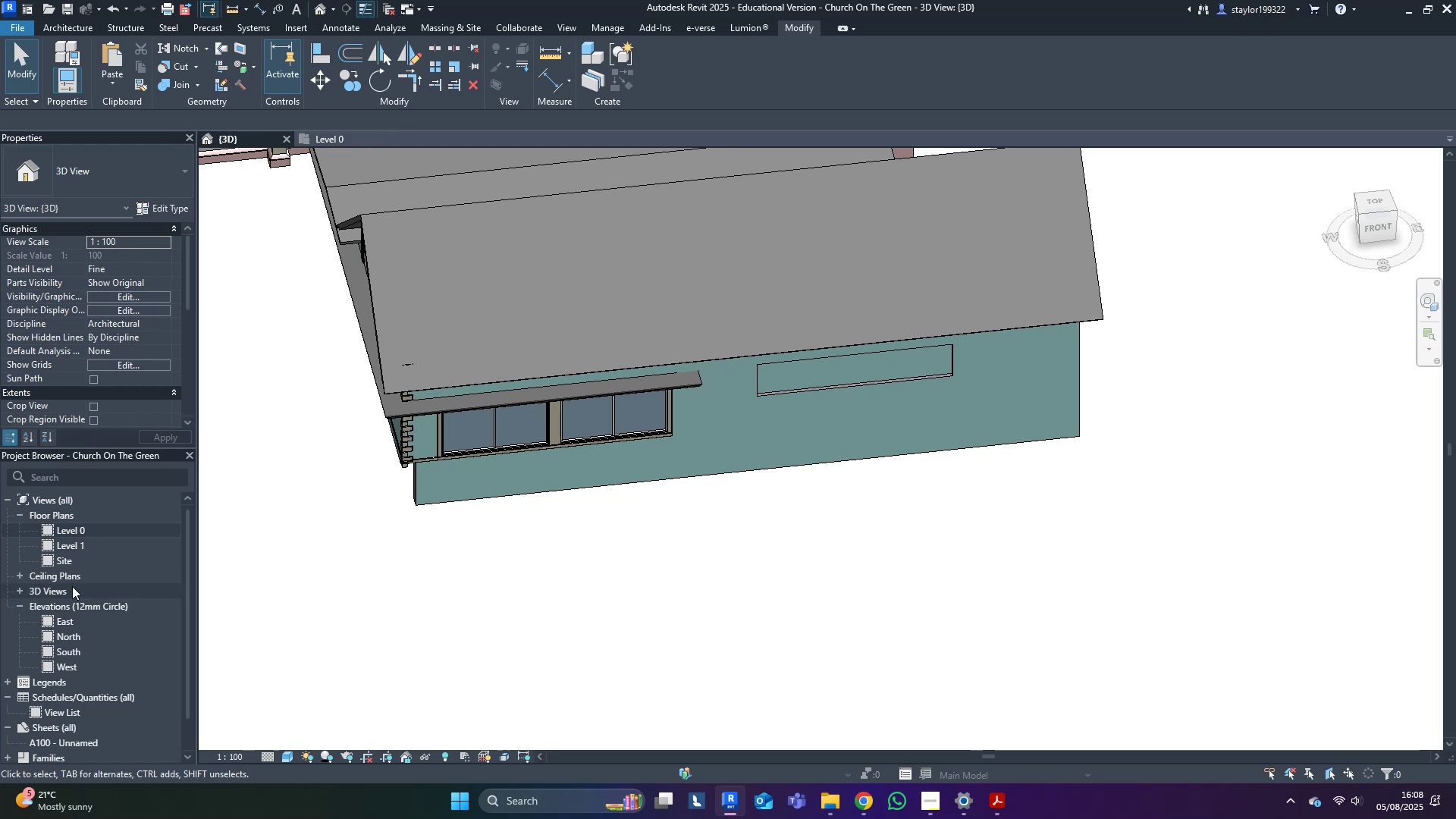 
double_click([81, 645])
 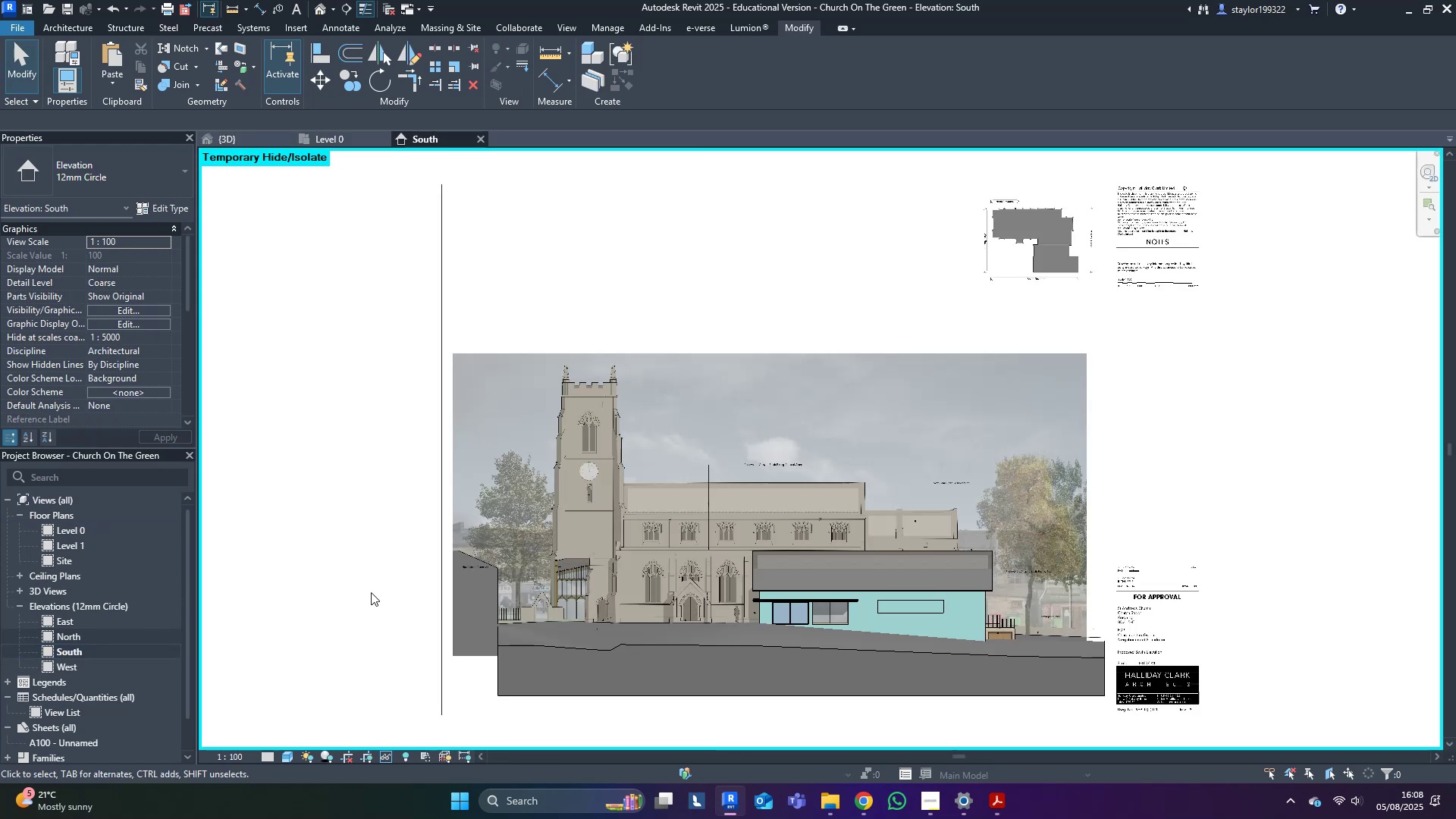 
middle_click([656, 570])
 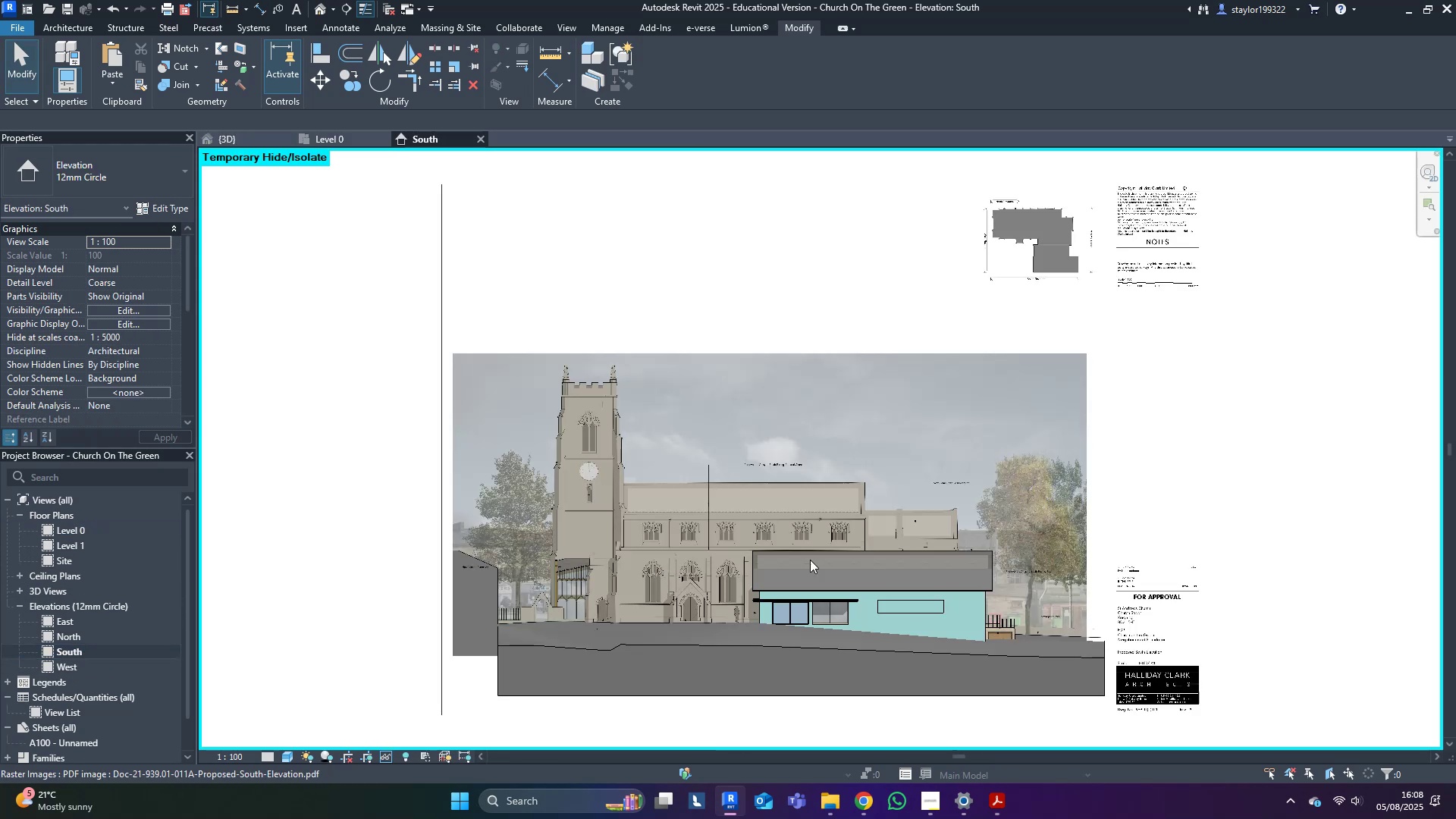 
scroll: coordinate [903, 612], scroll_direction: up, amount: 9.0
 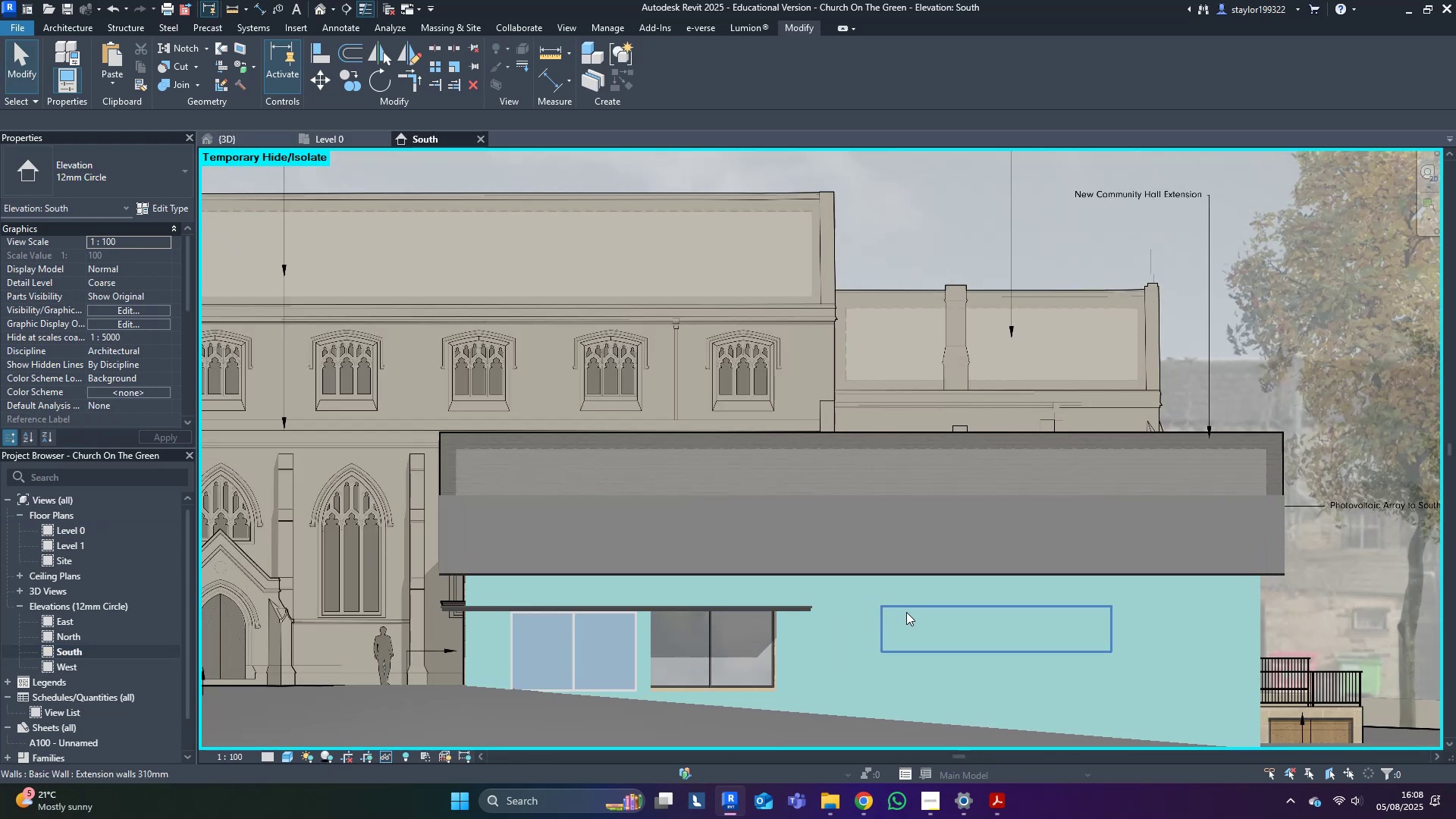 
type(wfsd)
key(Escape)
 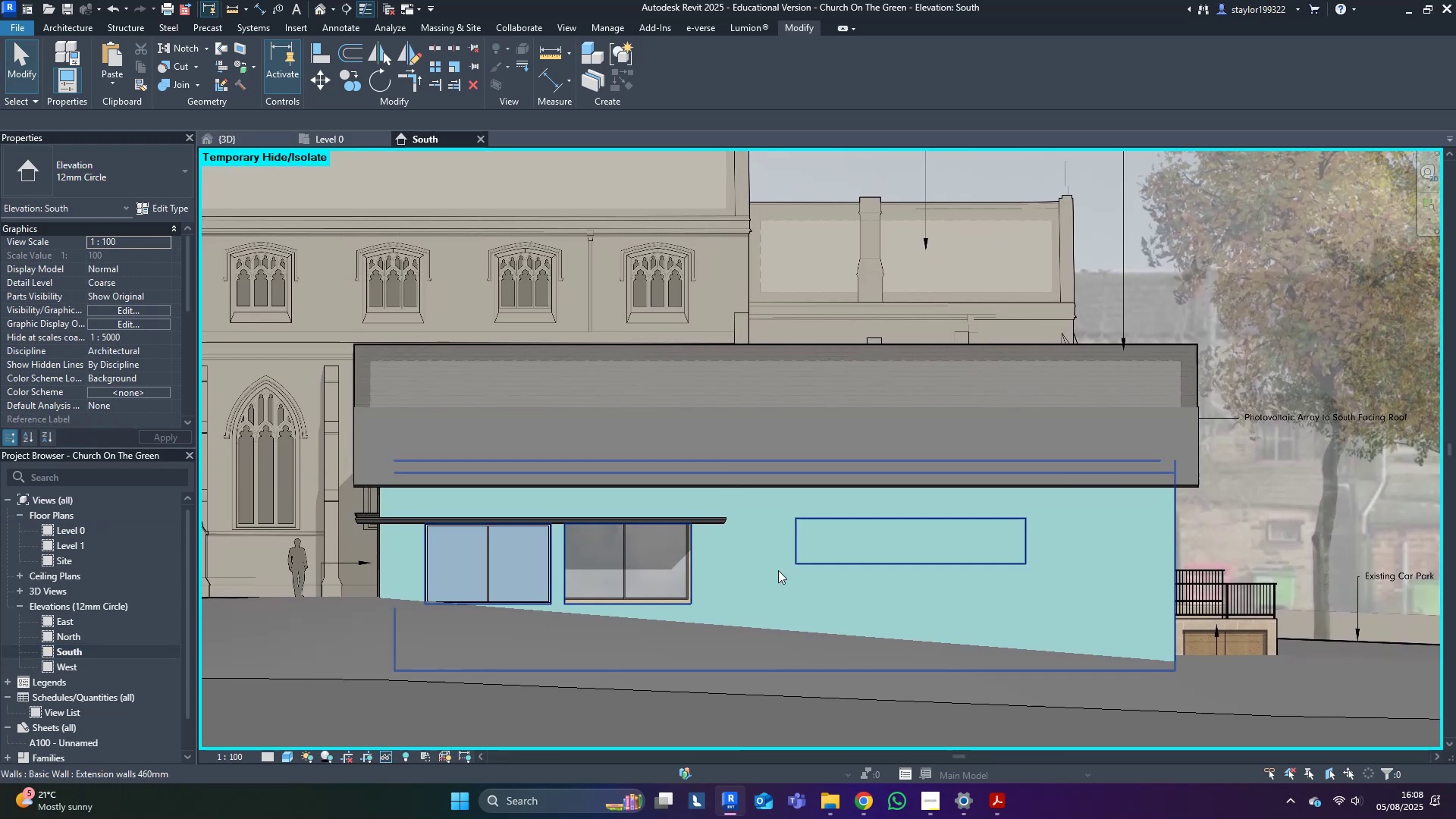 
triple_click([779, 570])
 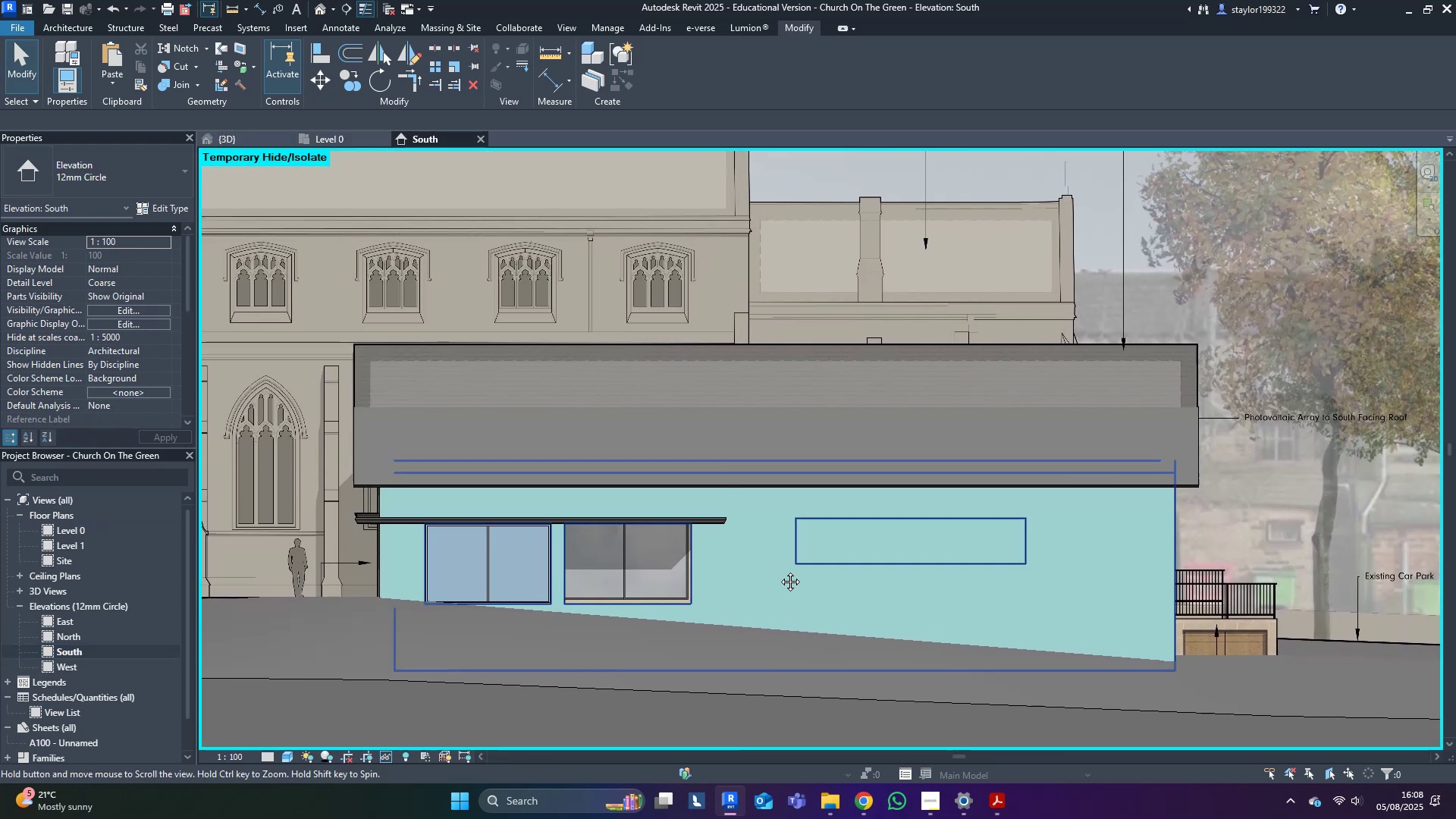 
type(hr)
 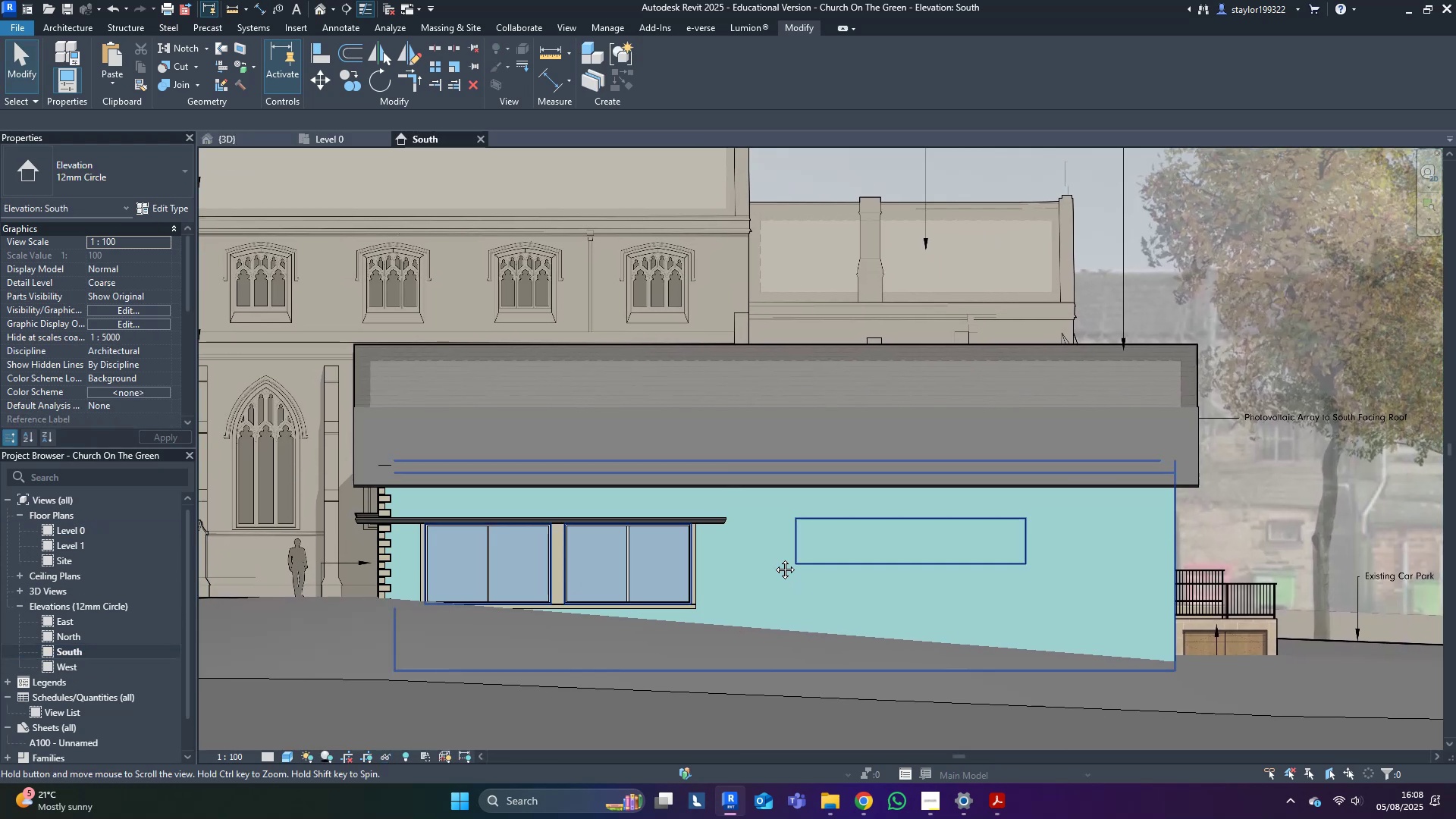 
triple_click([774, 558])
 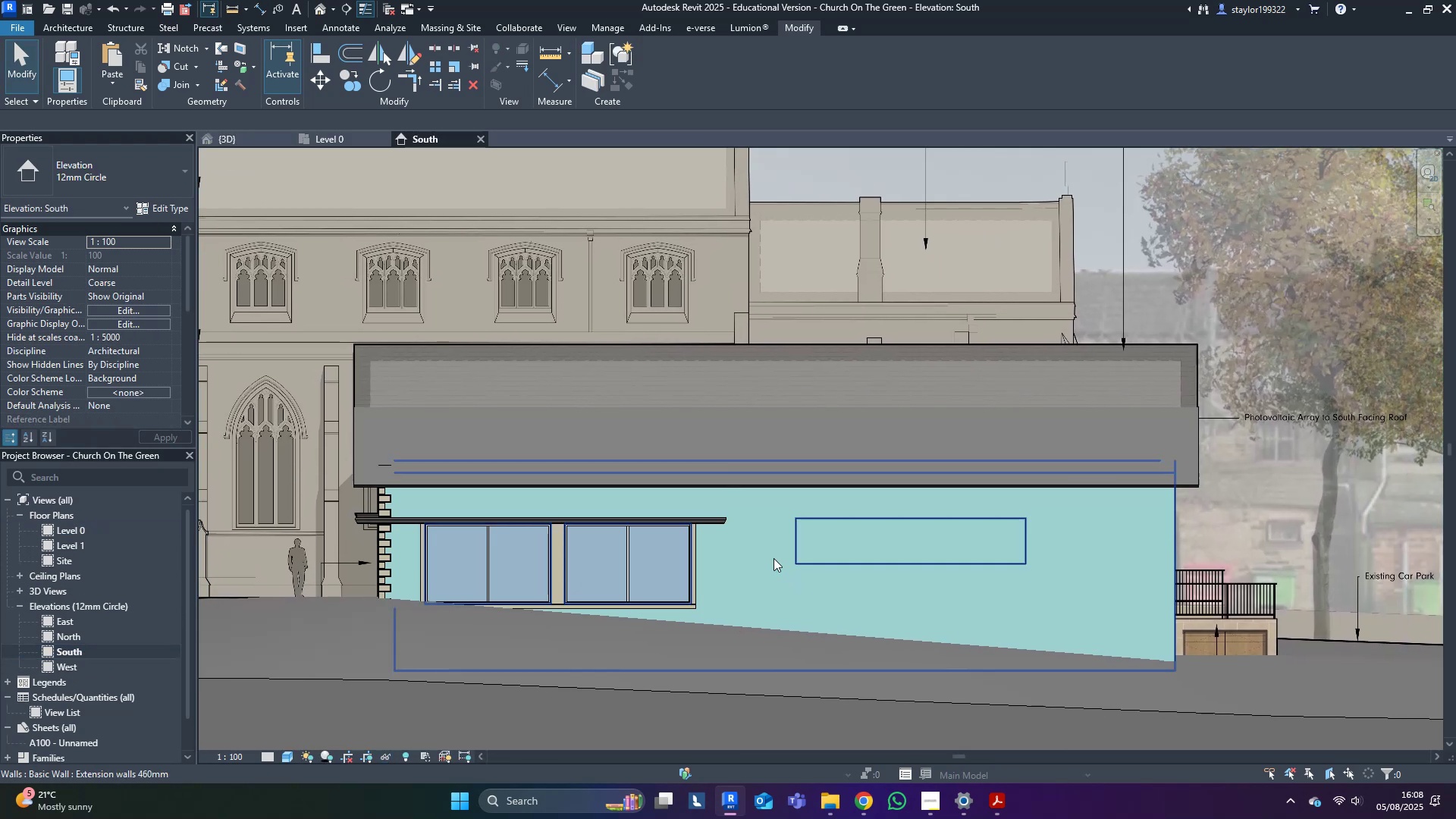 
key(Escape)
 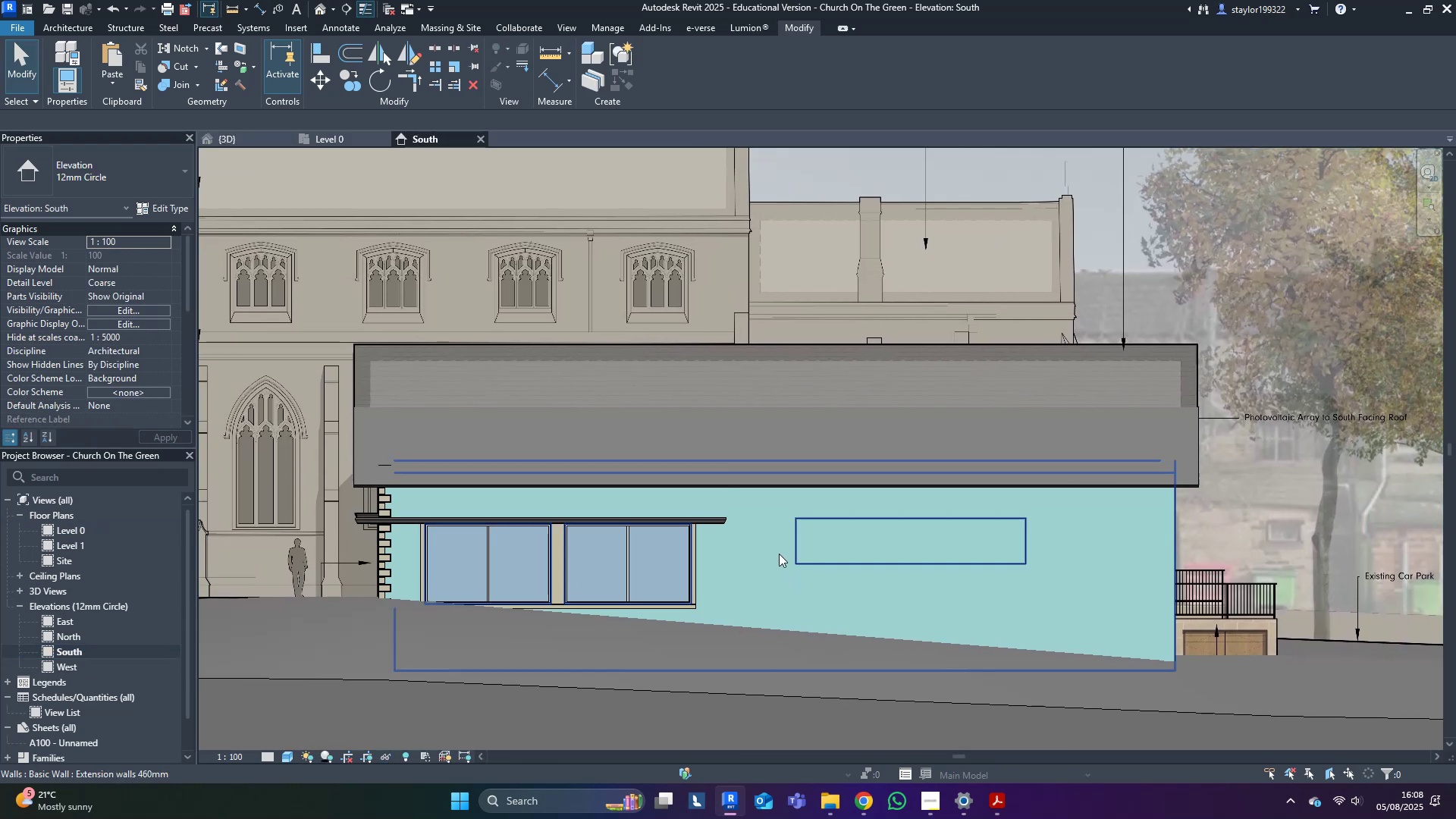 
key(W)
 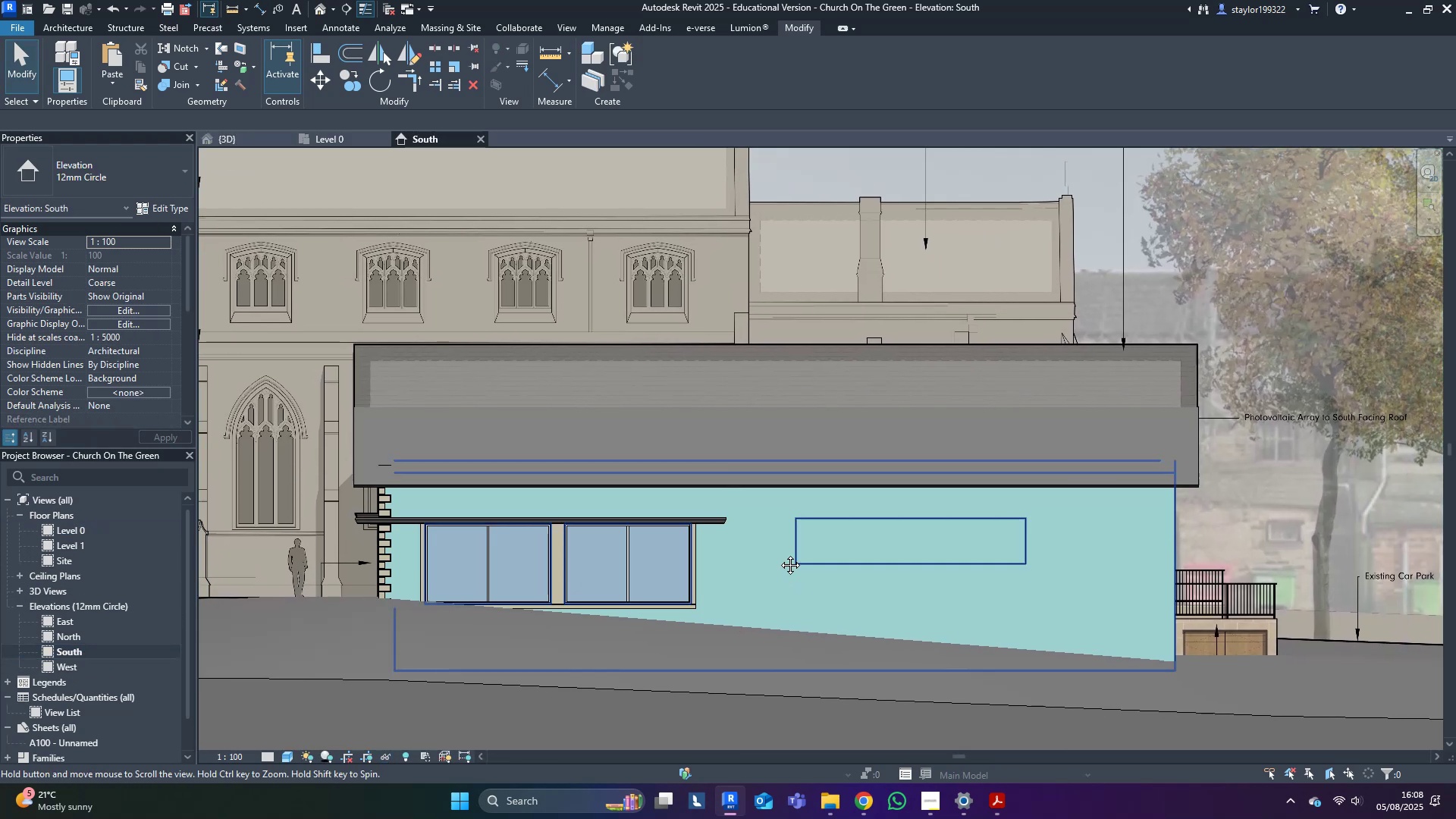 
triple_click([779, 554])
 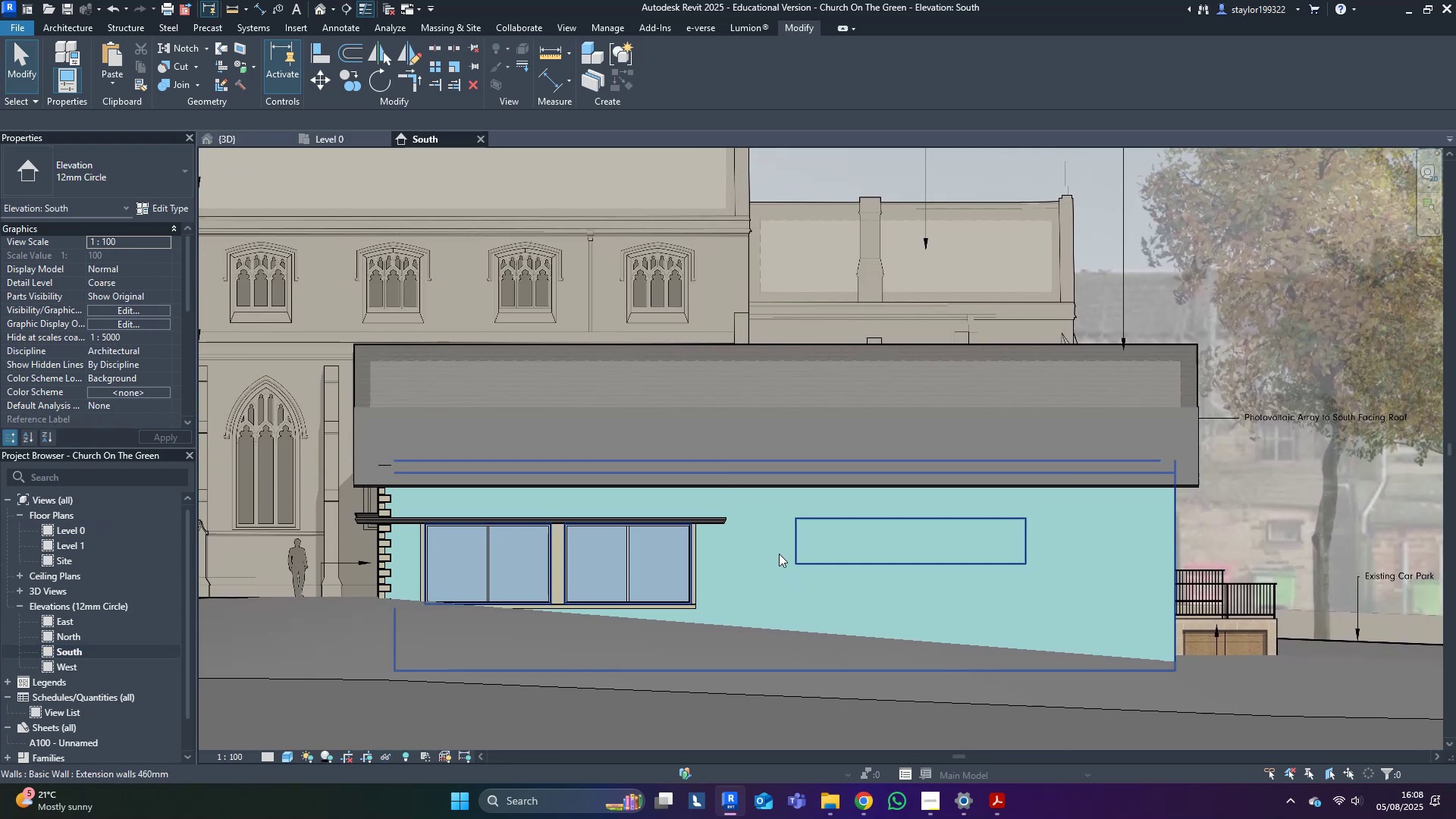 
type(fsdwfsdwiwiqn)
key(Escape)
 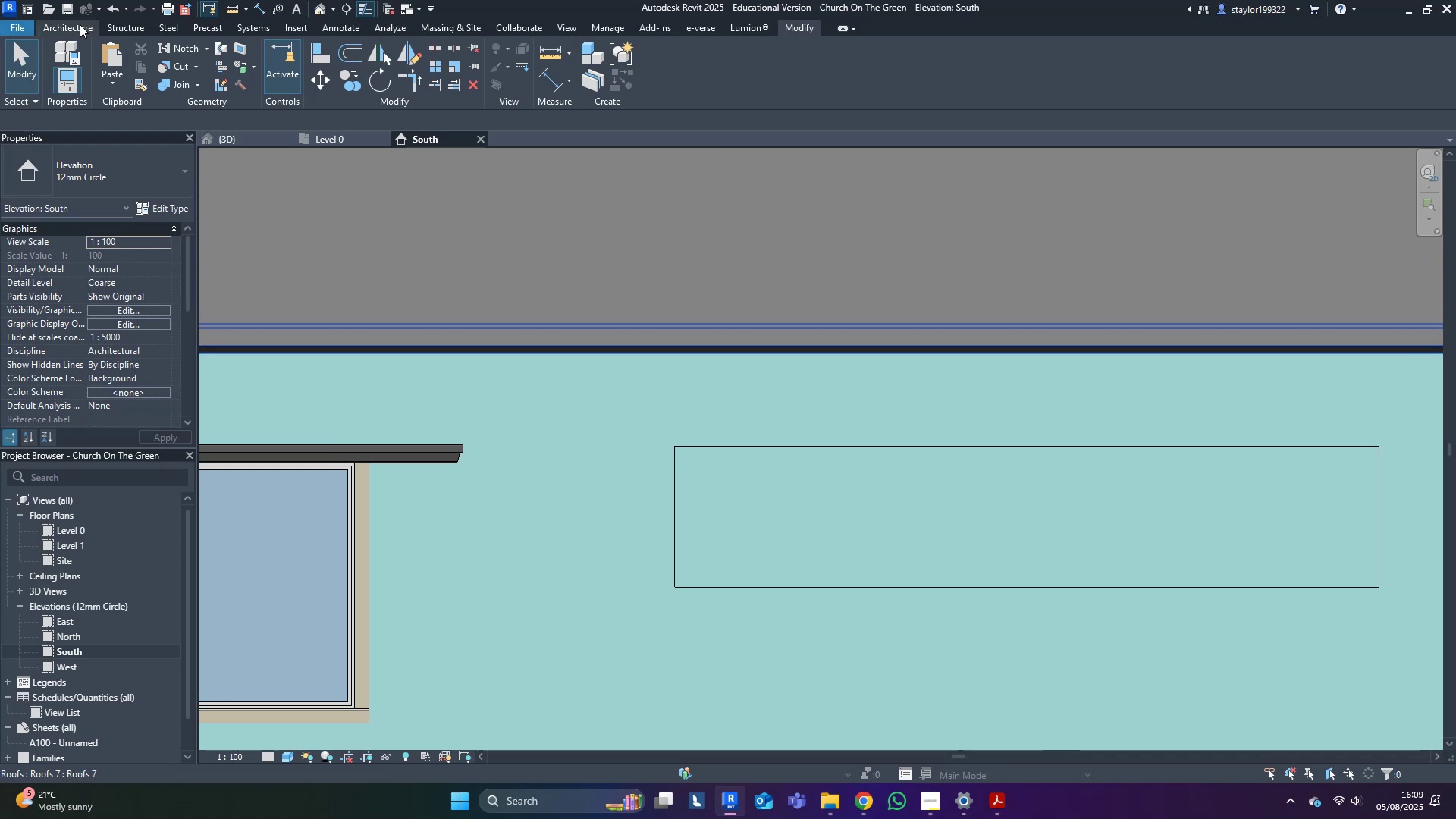 
scroll: coordinate [882, 516], scroll_direction: up, amount: 13.0
 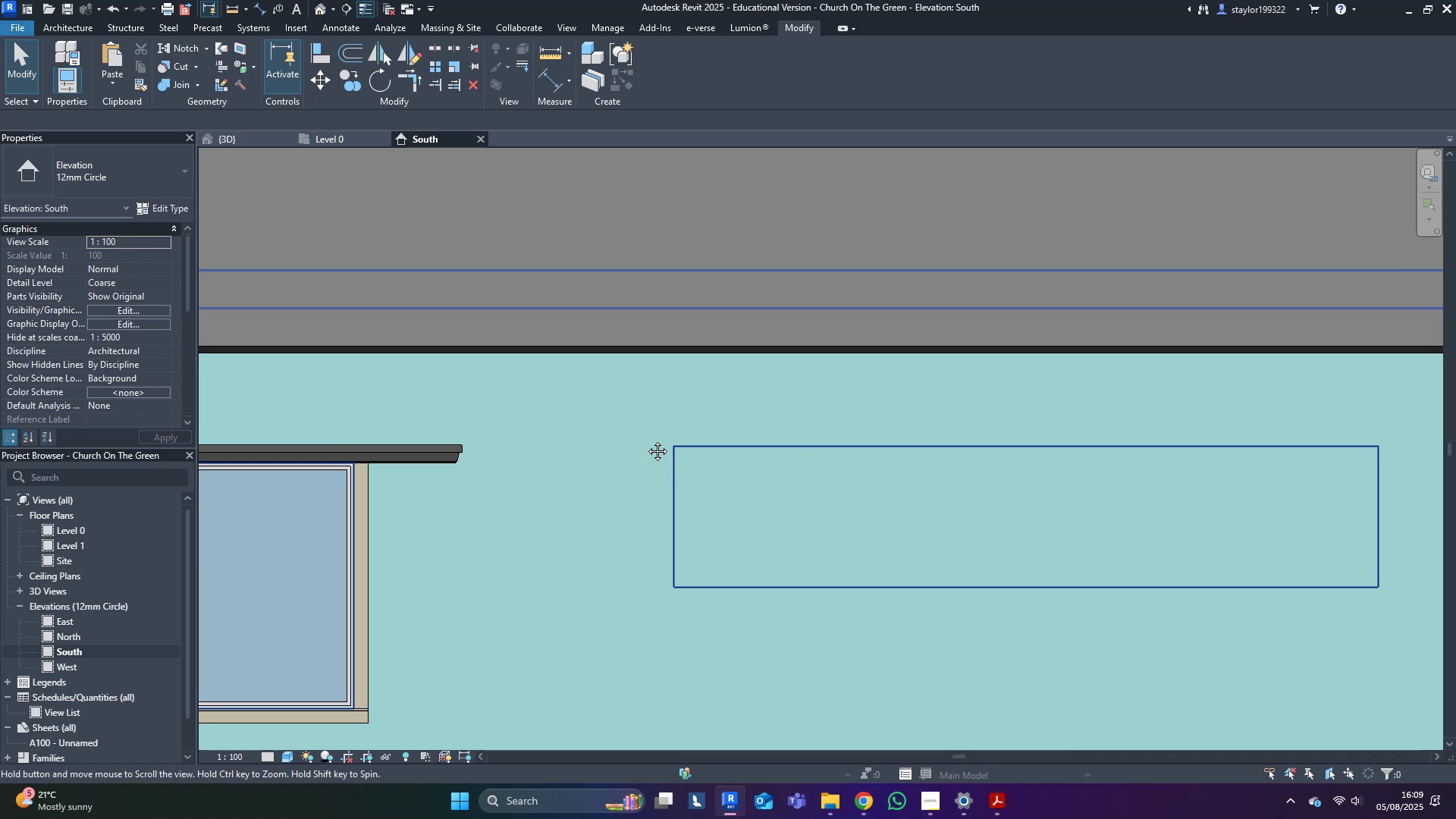 
left_click([72, 35])
 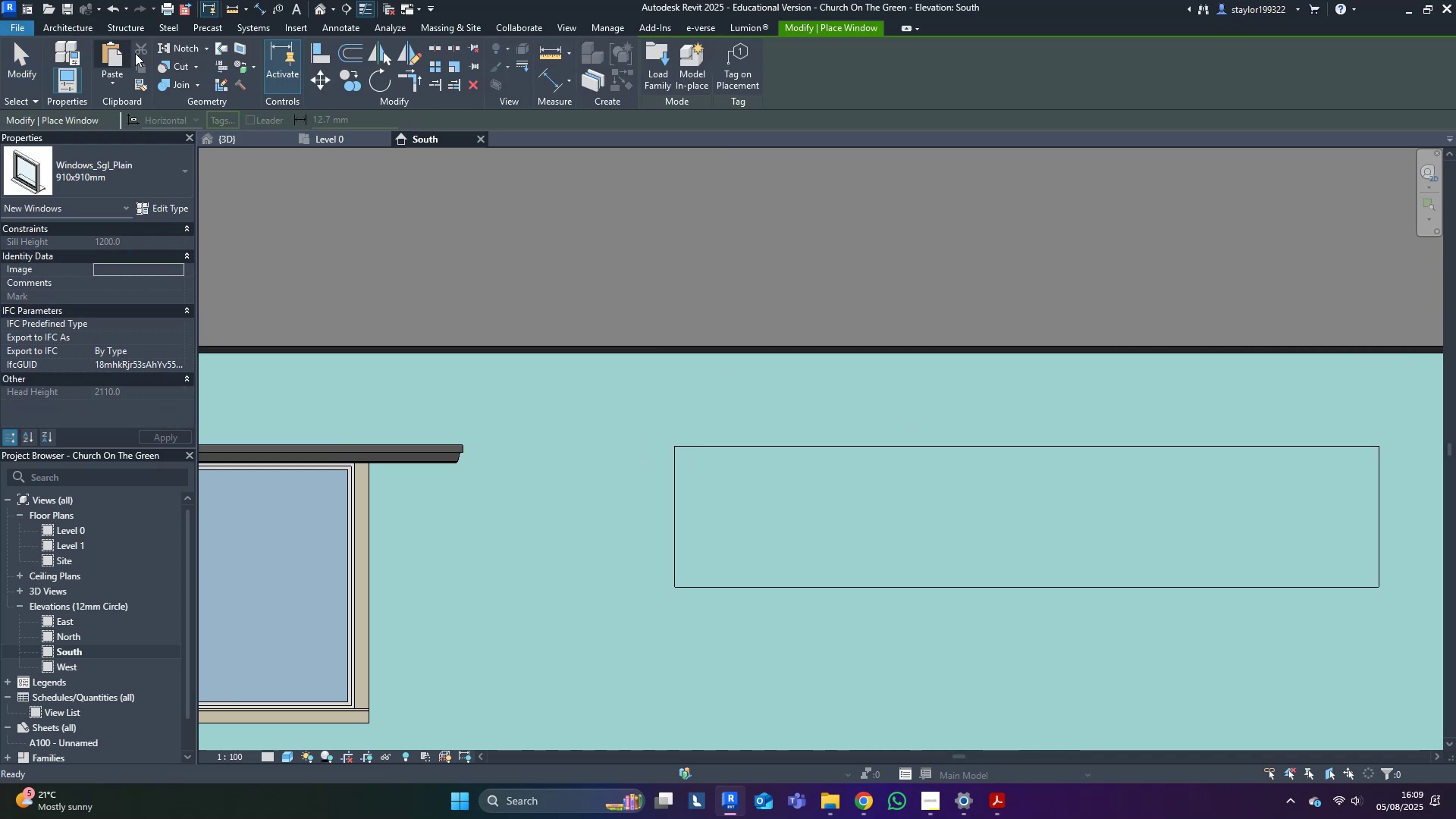 
left_click([780, 514])
 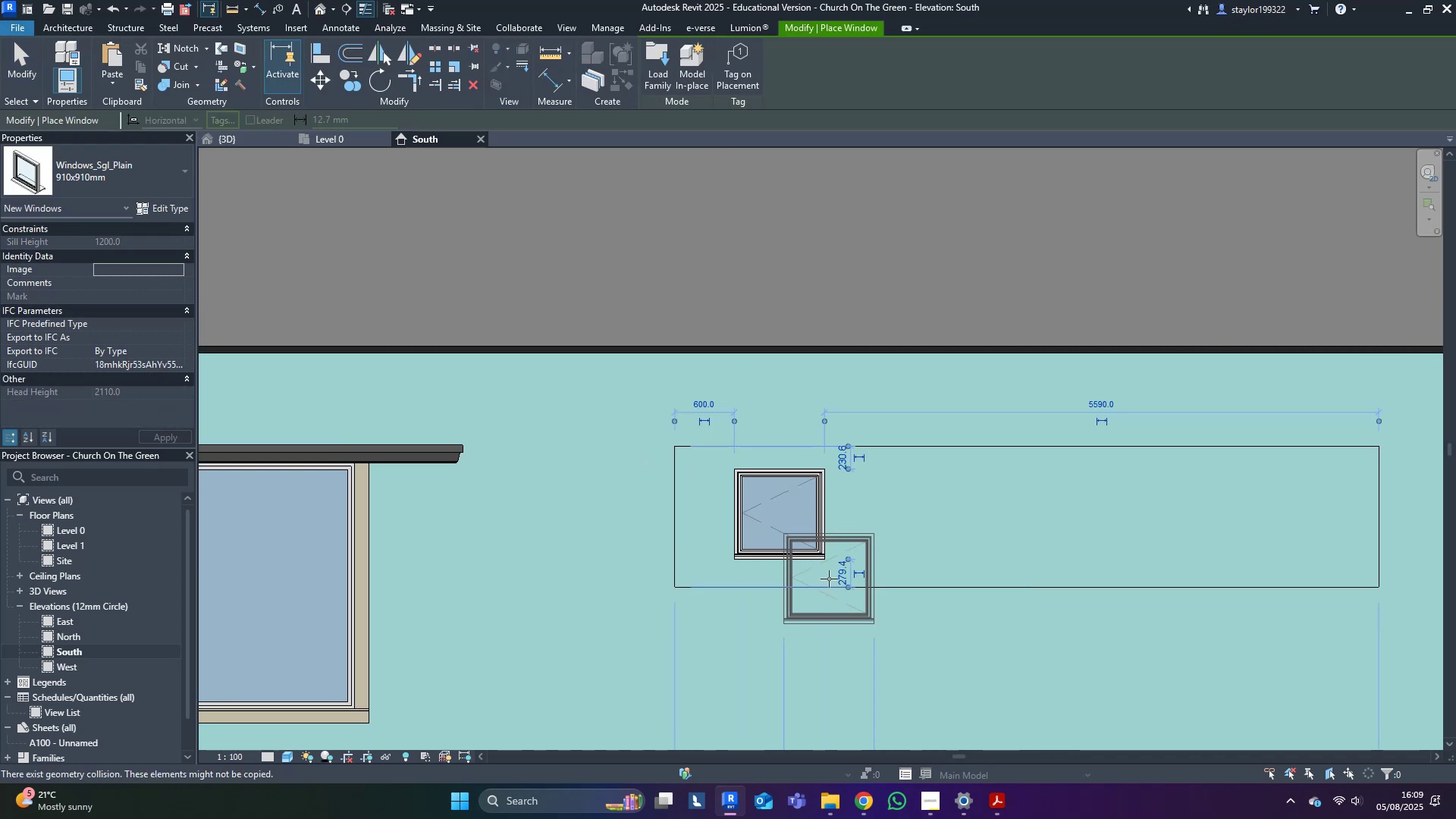 
key(Escape)
key(Escape)
key(Escape)
type(wfsd)
 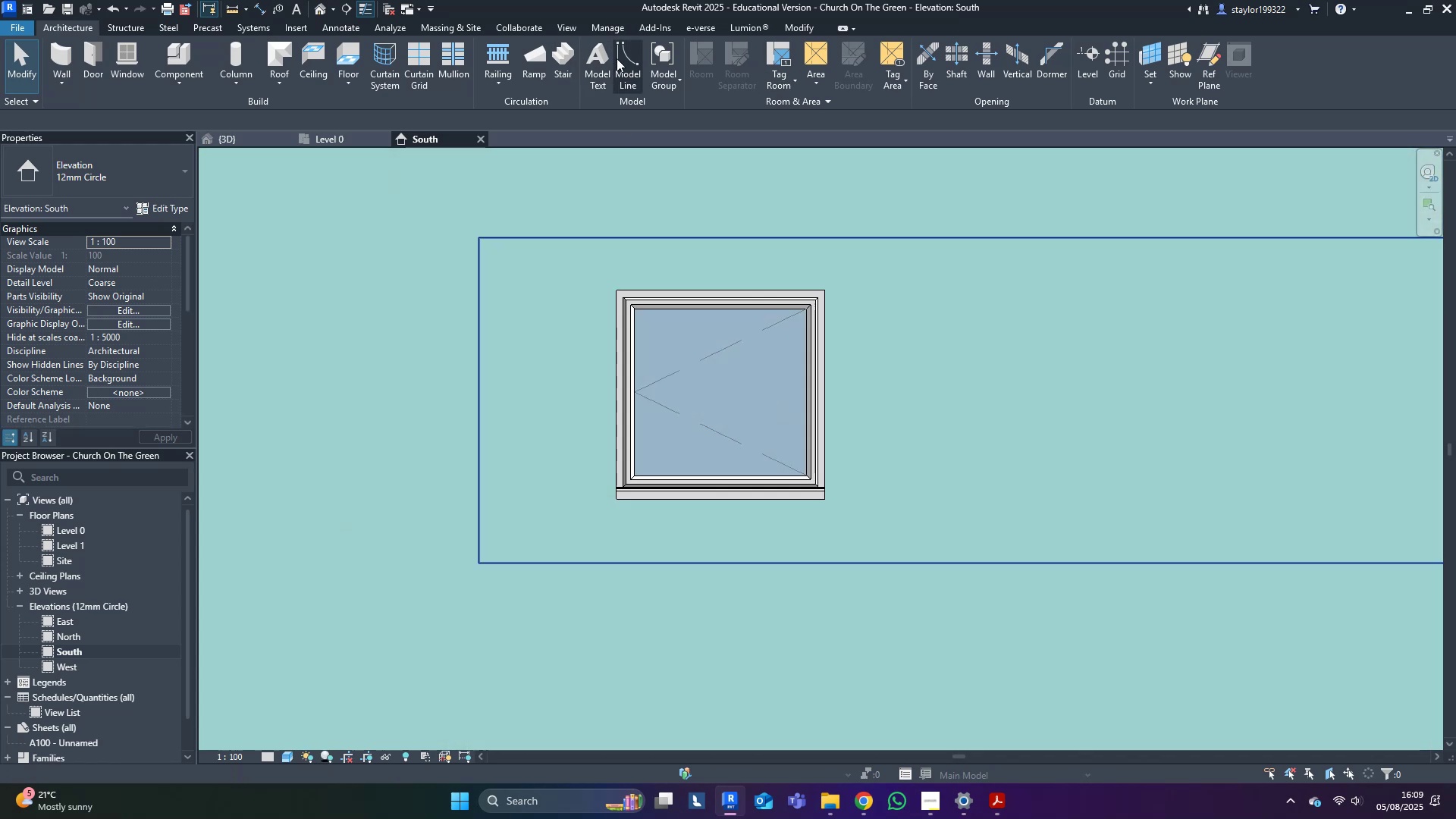 
scroll: coordinate [780, 521], scroll_direction: up, amount: 6.0
 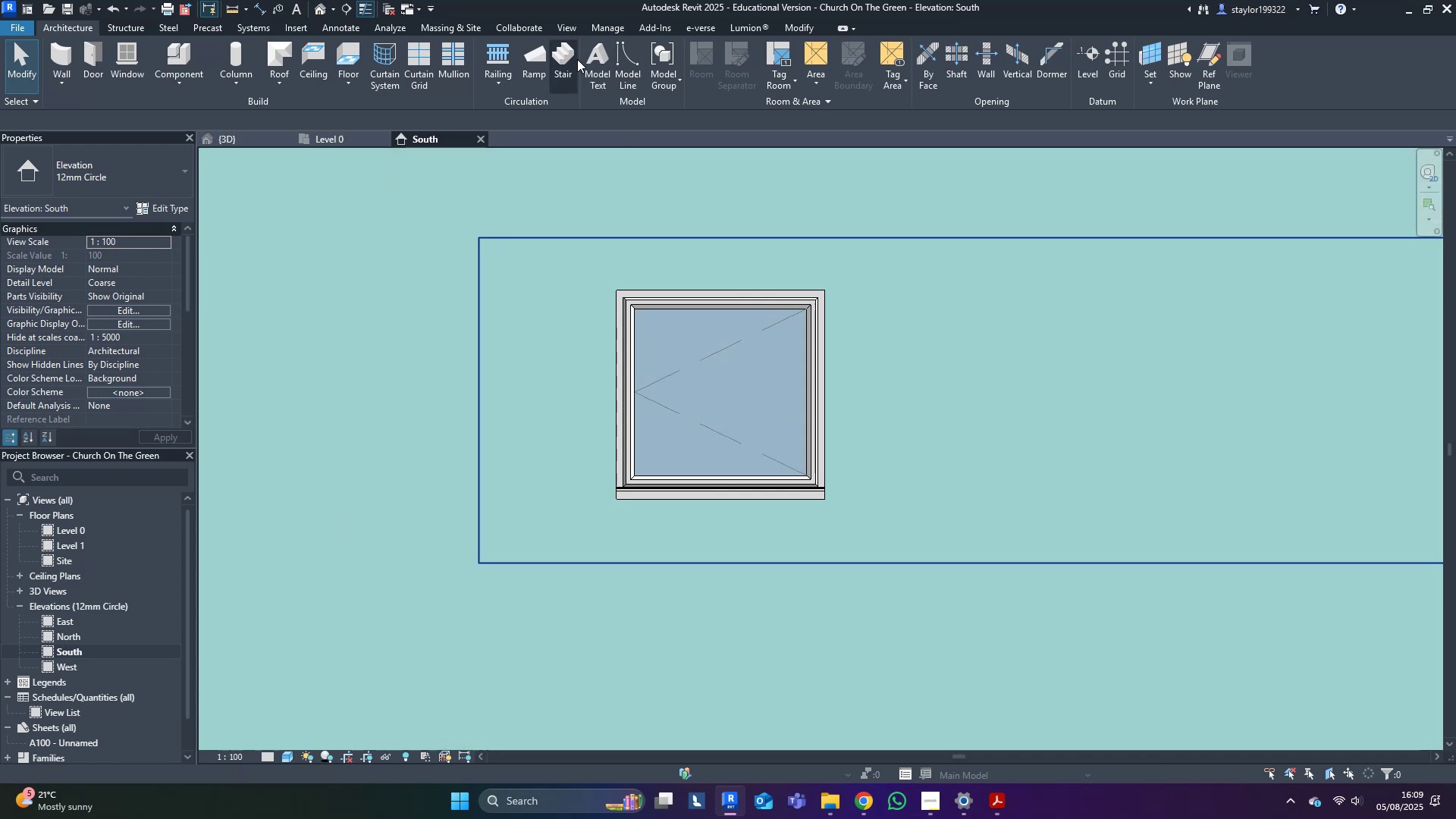 
left_click([623, 60])
 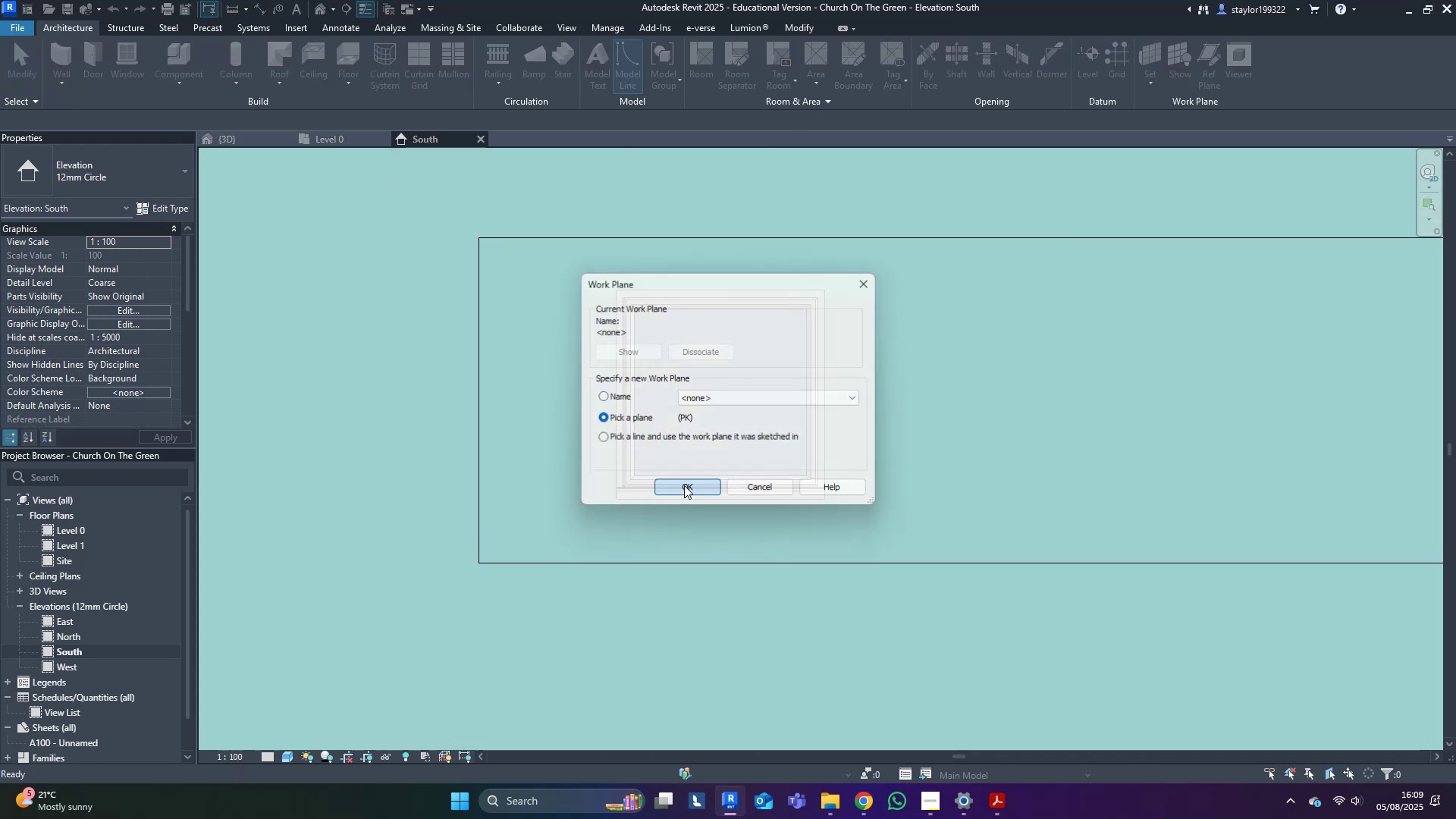 
left_click([334, 374])
 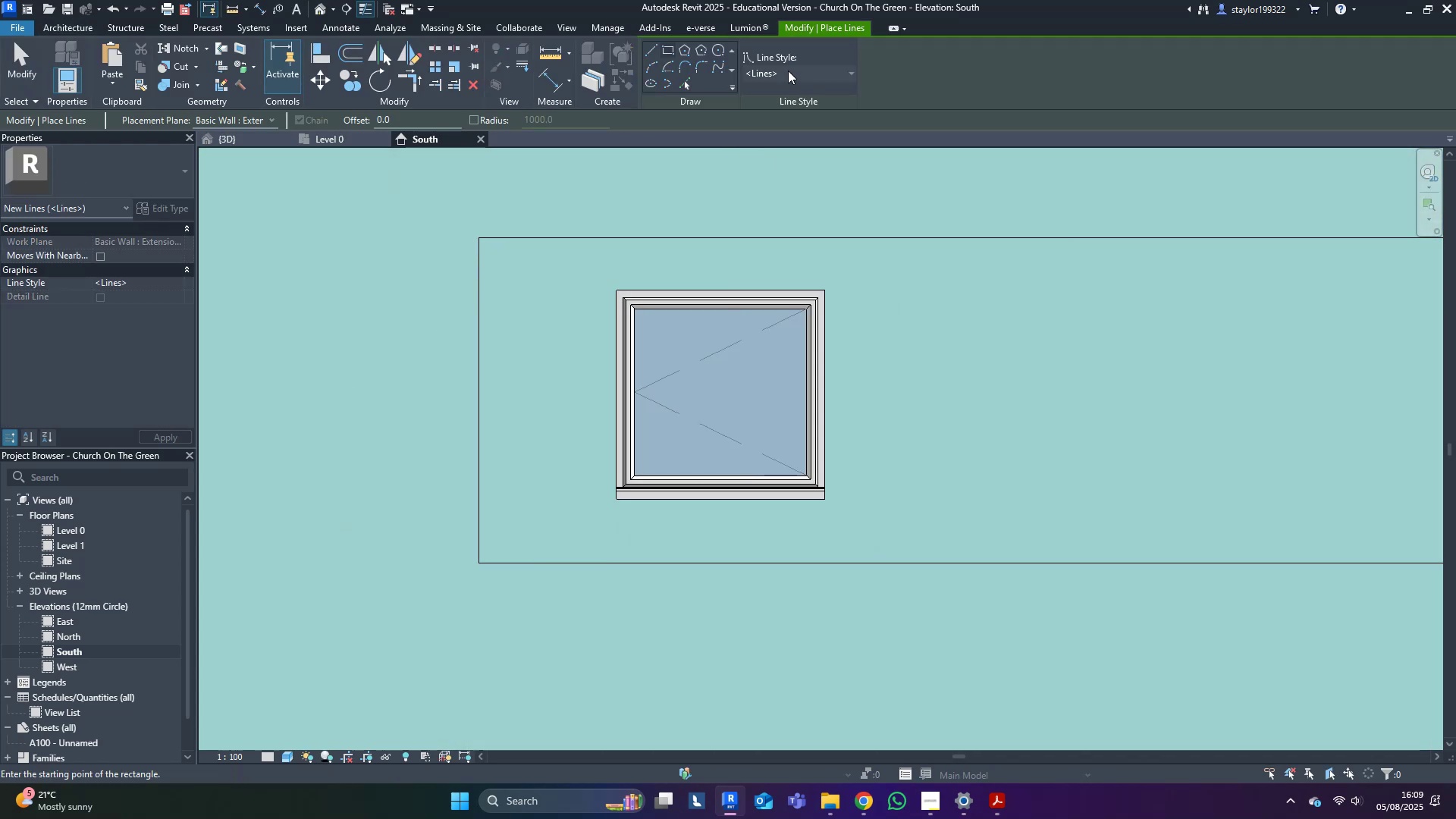 
type(wf)
 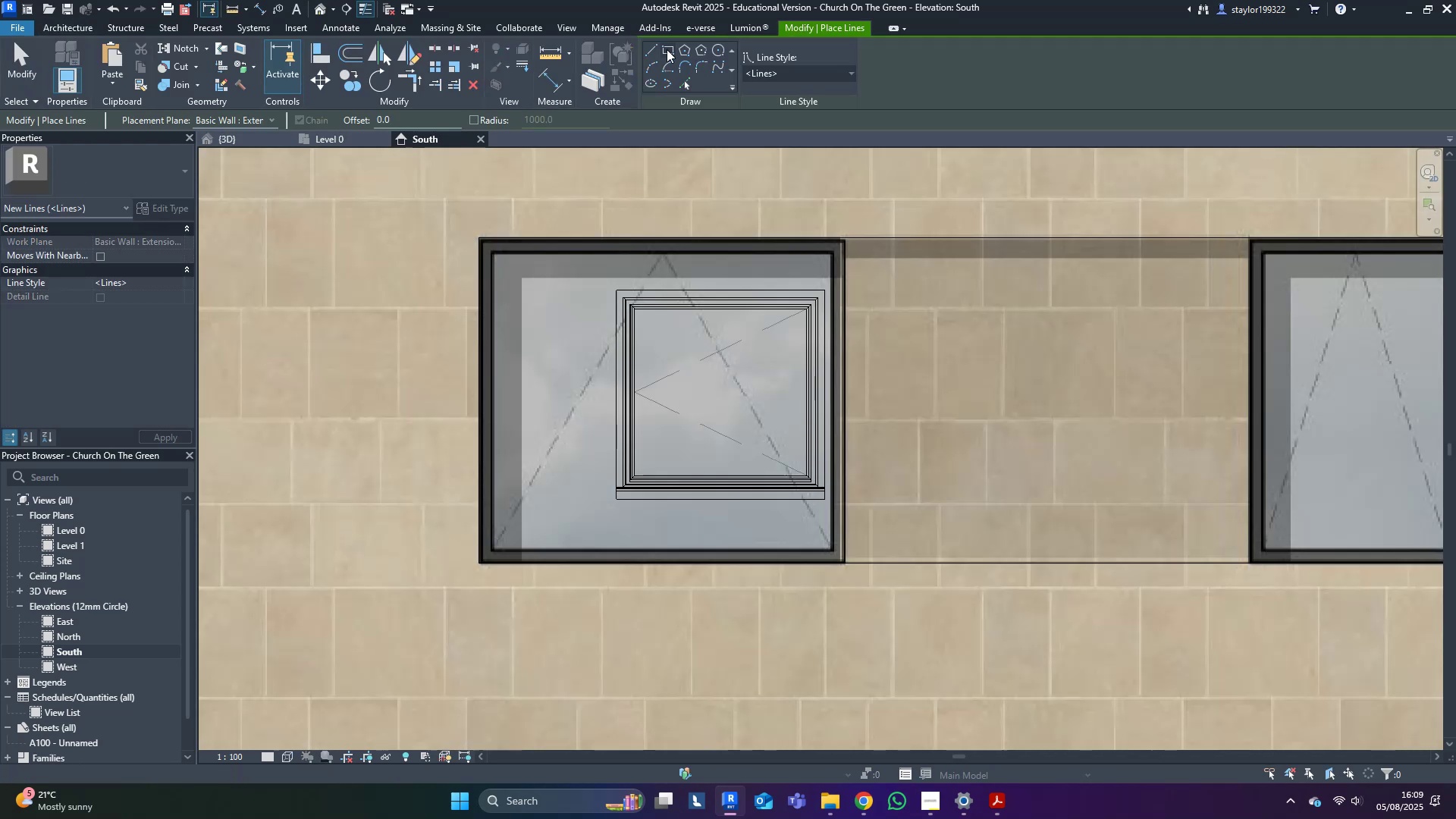 
left_click([666, 49])
 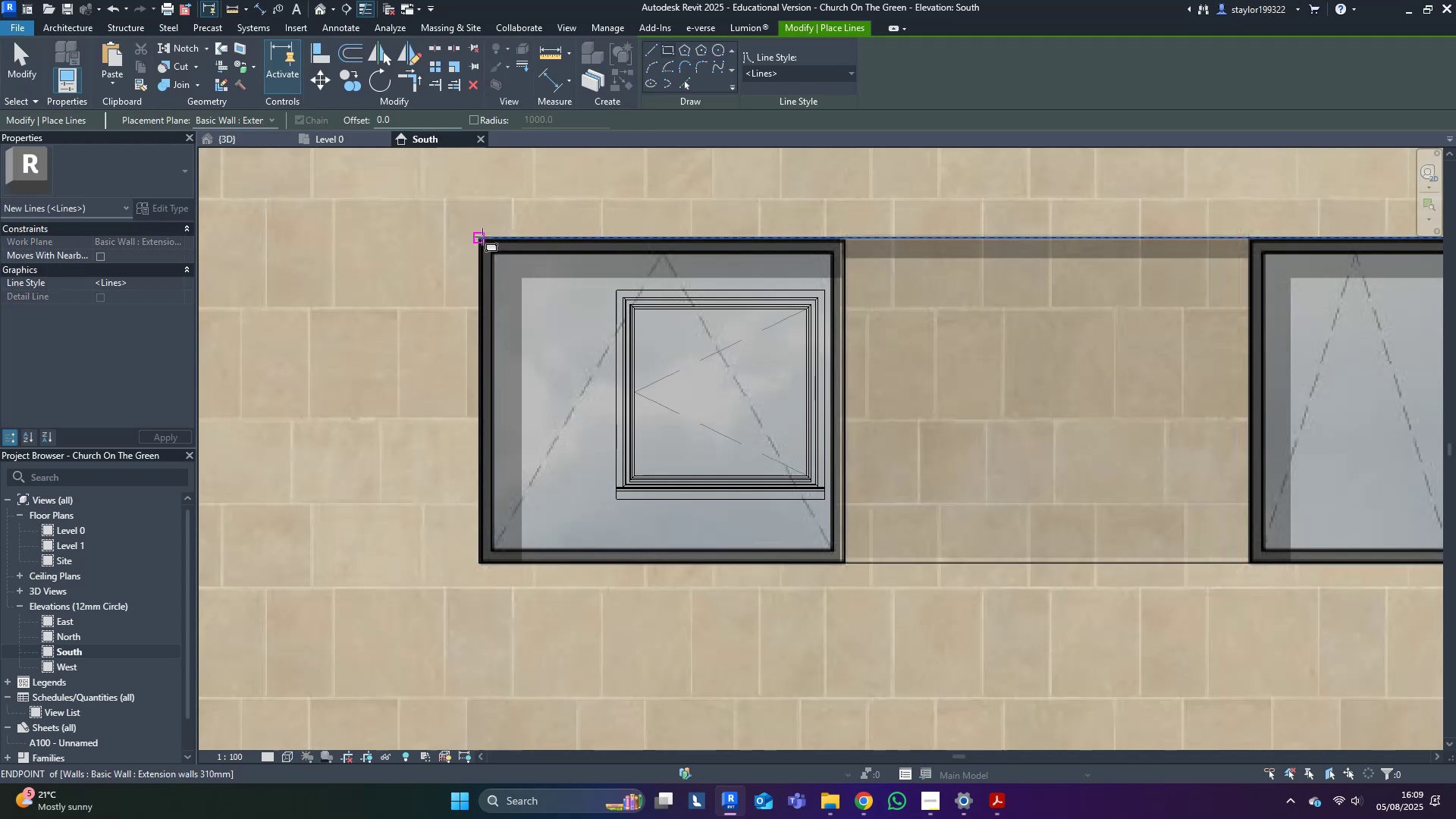 
left_click([480, 235])
 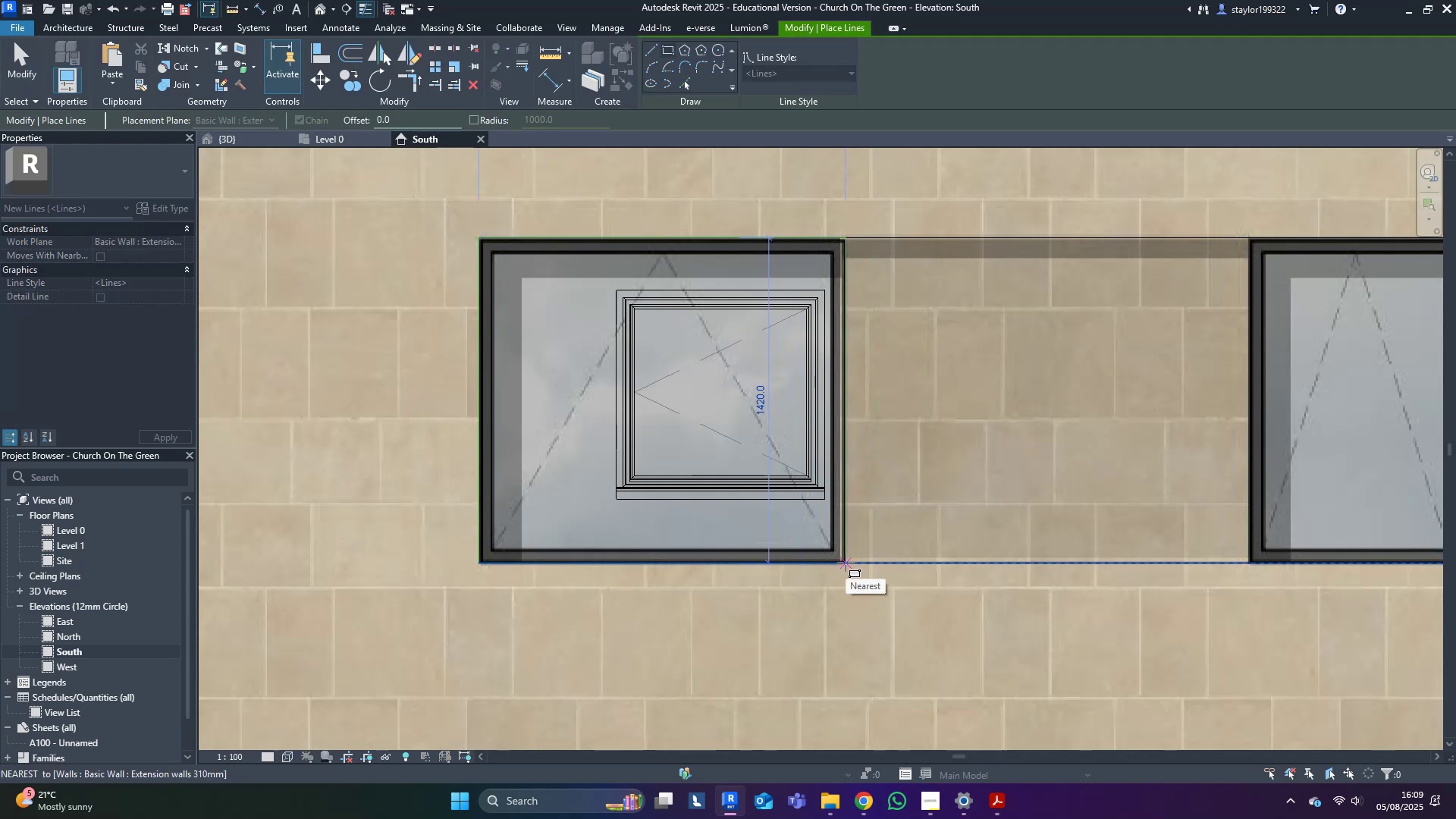 
left_click([846, 563])
 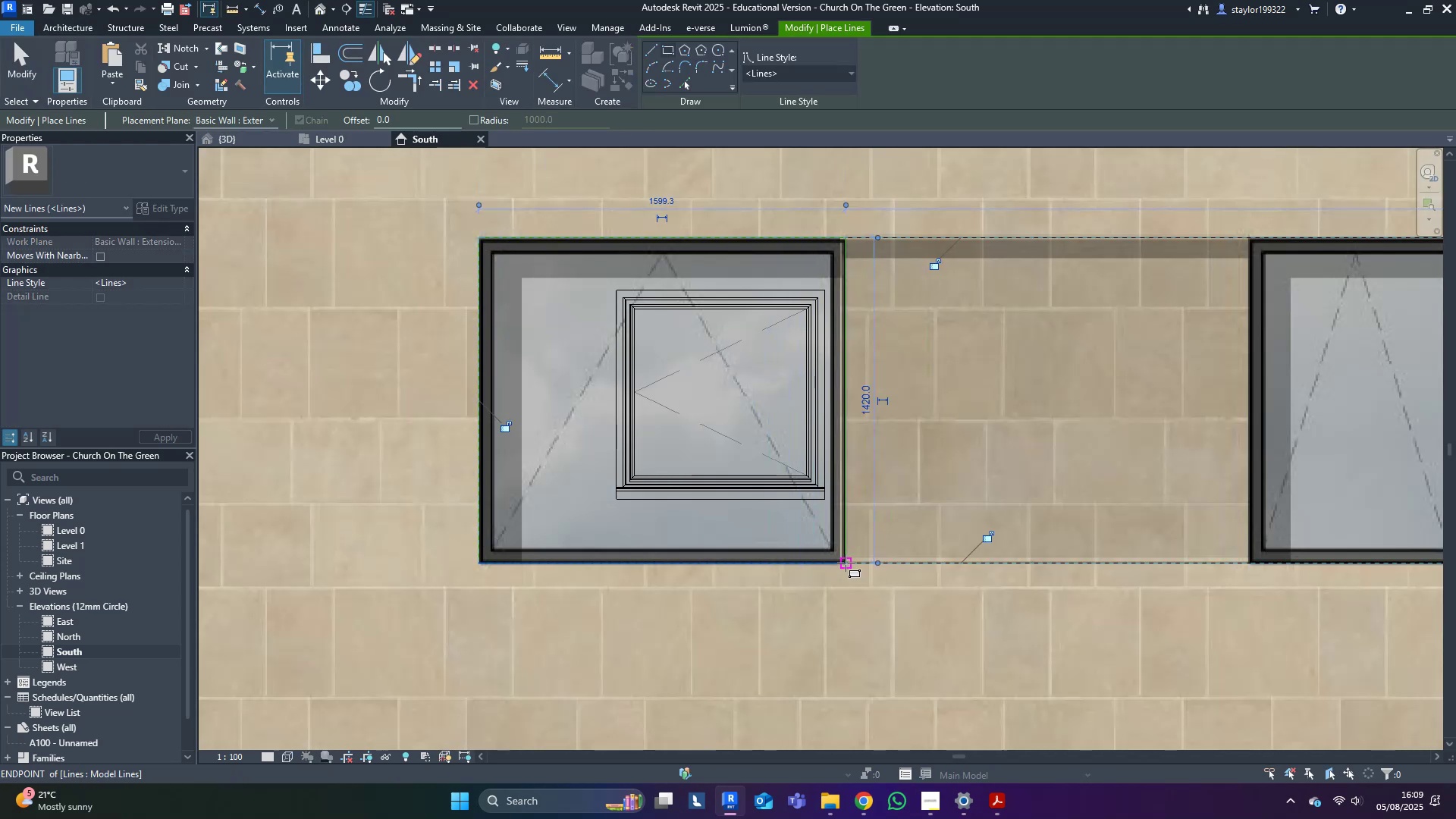 
key(Escape)
 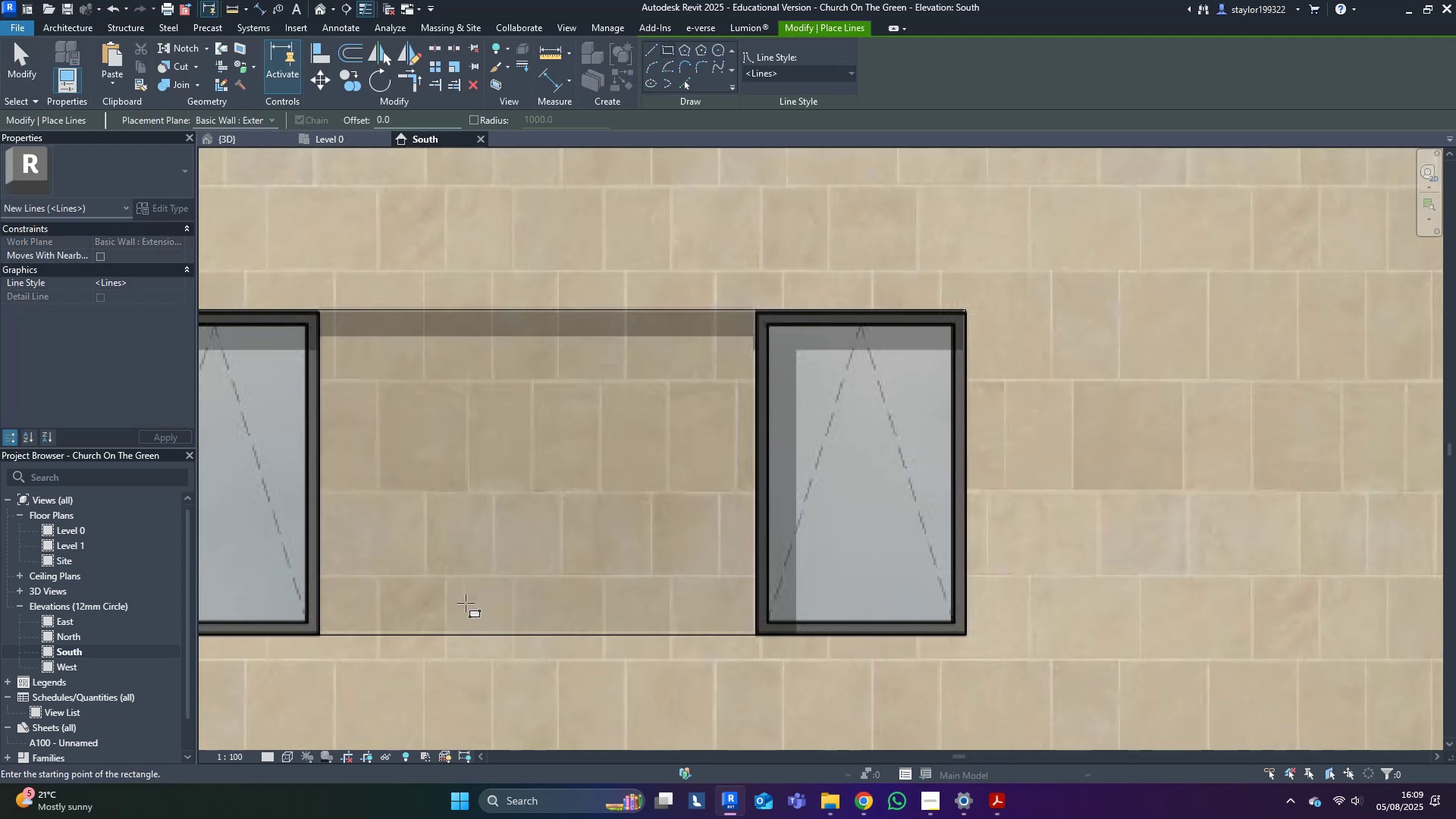 
scroll: coordinate [904, 399], scroll_direction: down, amount: 2.0
 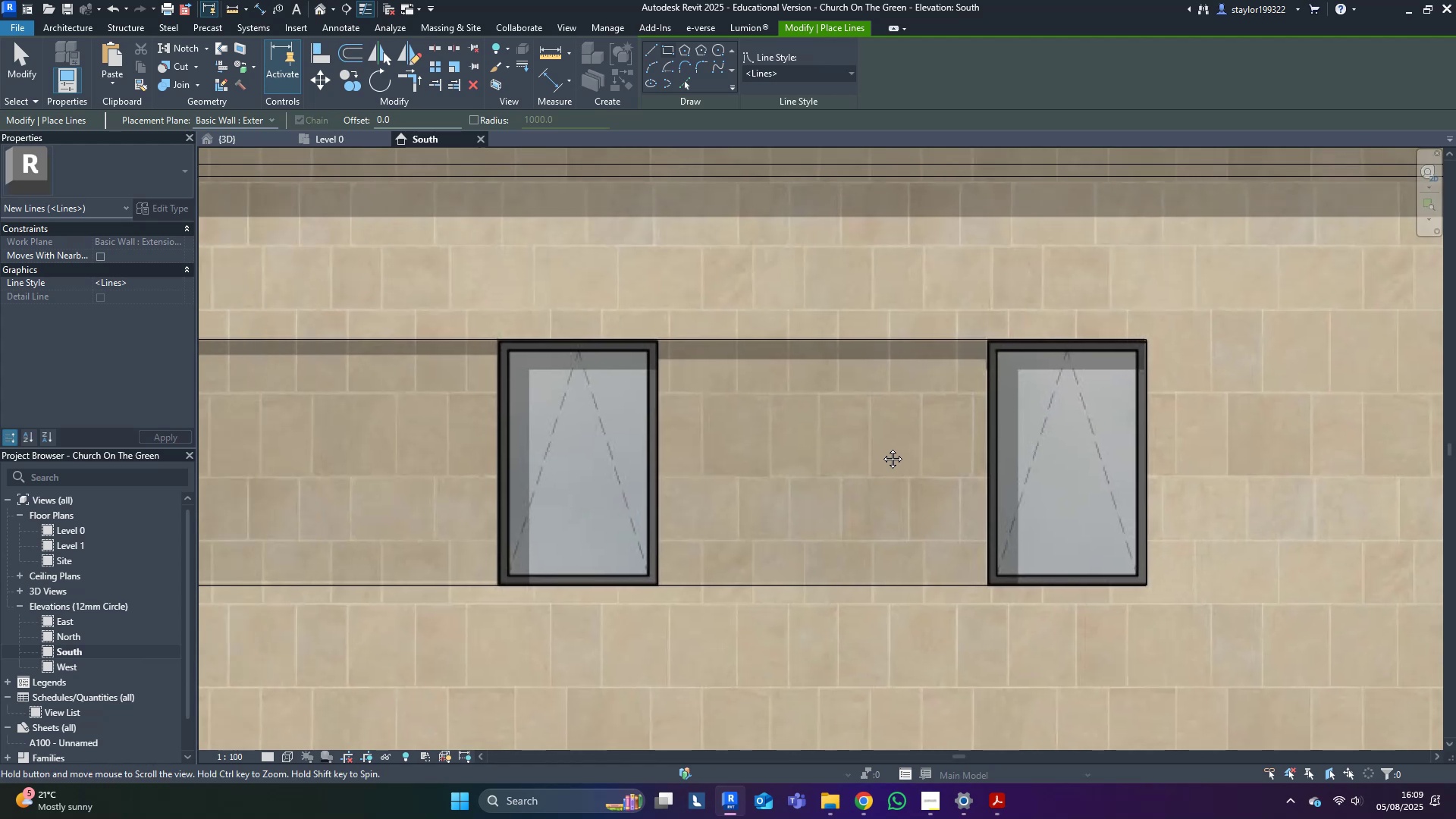 
scroll: coordinate [489, 571], scroll_direction: up, amount: 3.0
 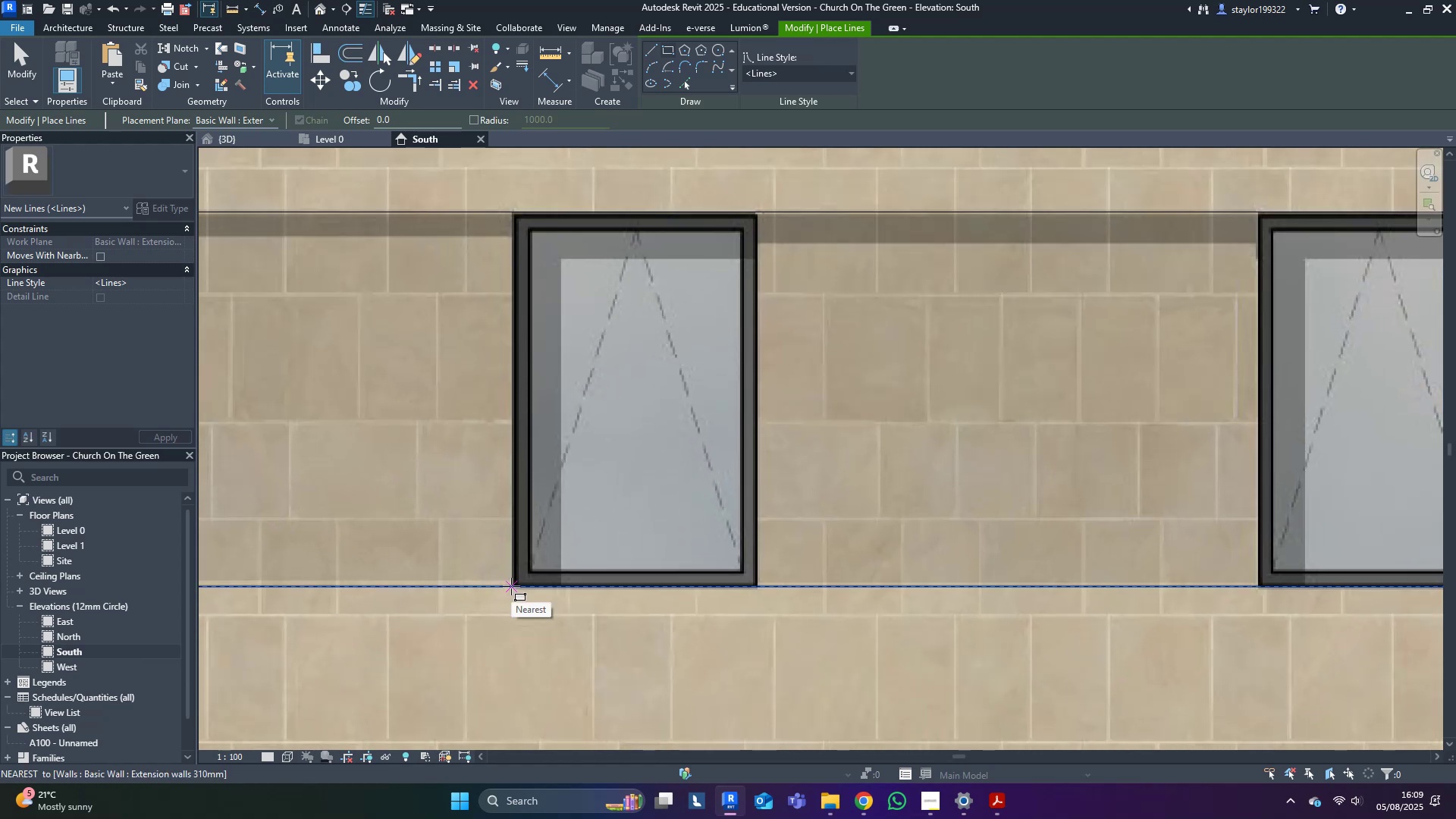 
left_click([511, 586])
 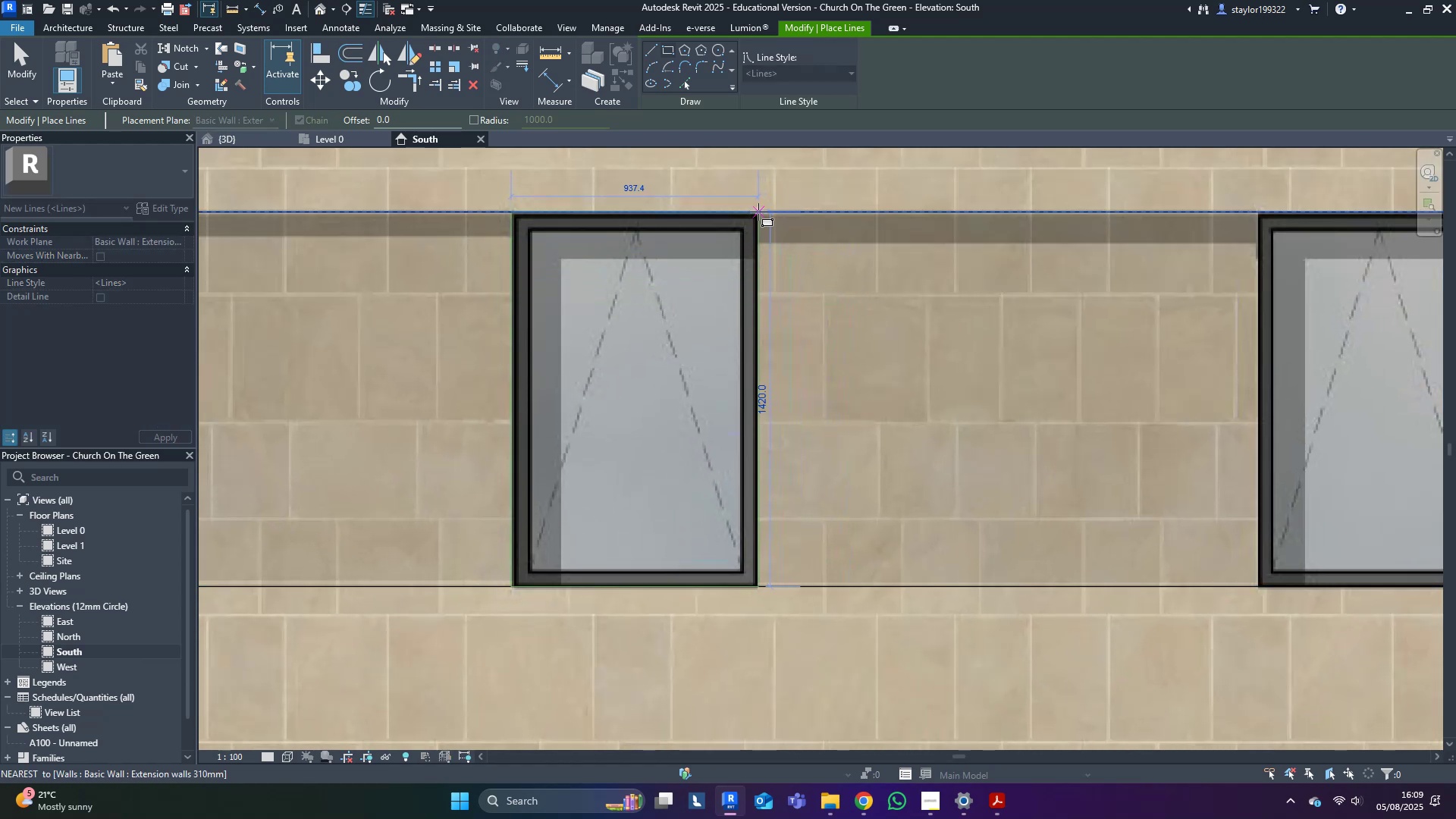 
left_click([758, 212])
 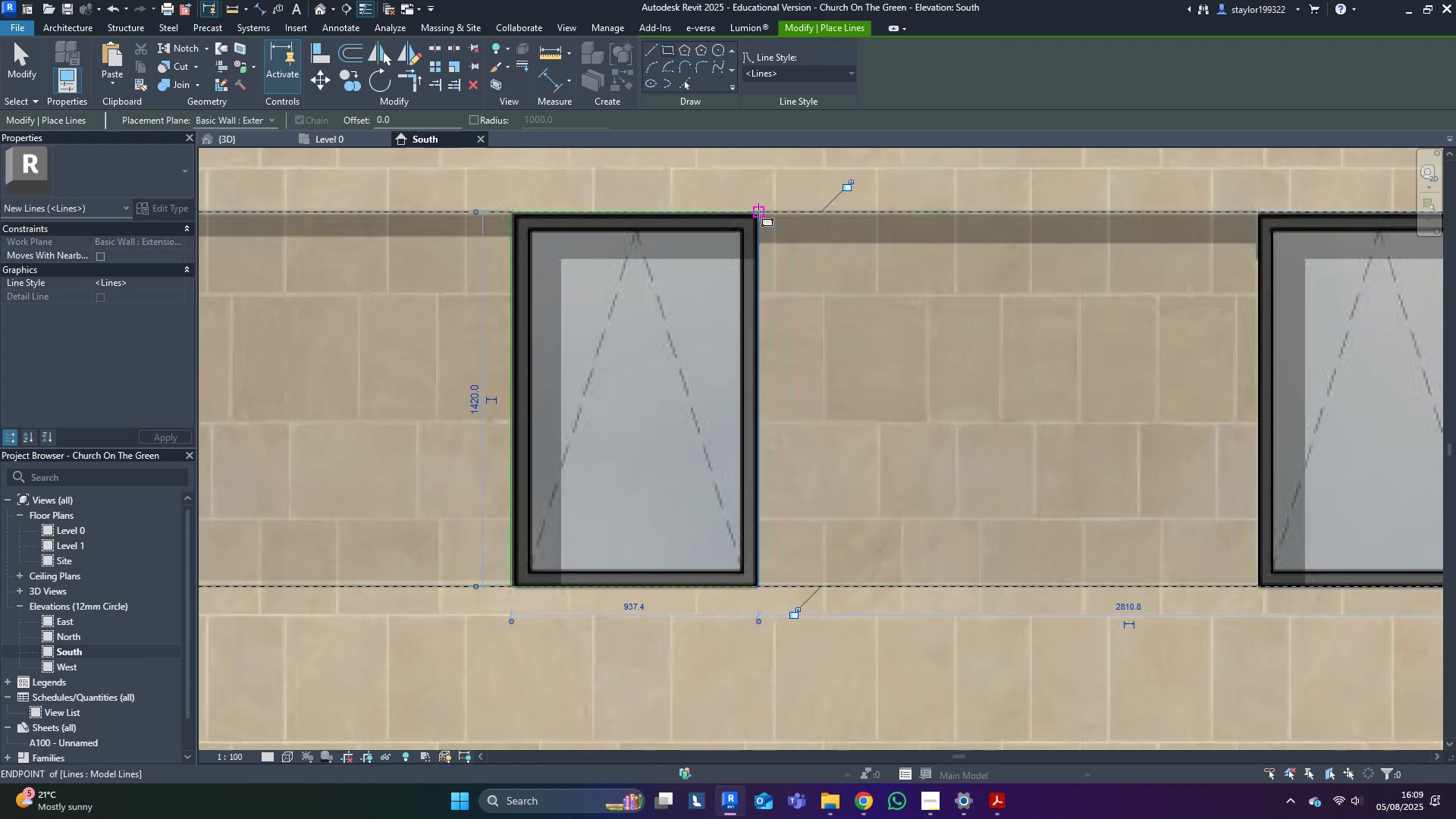 
type(md)
 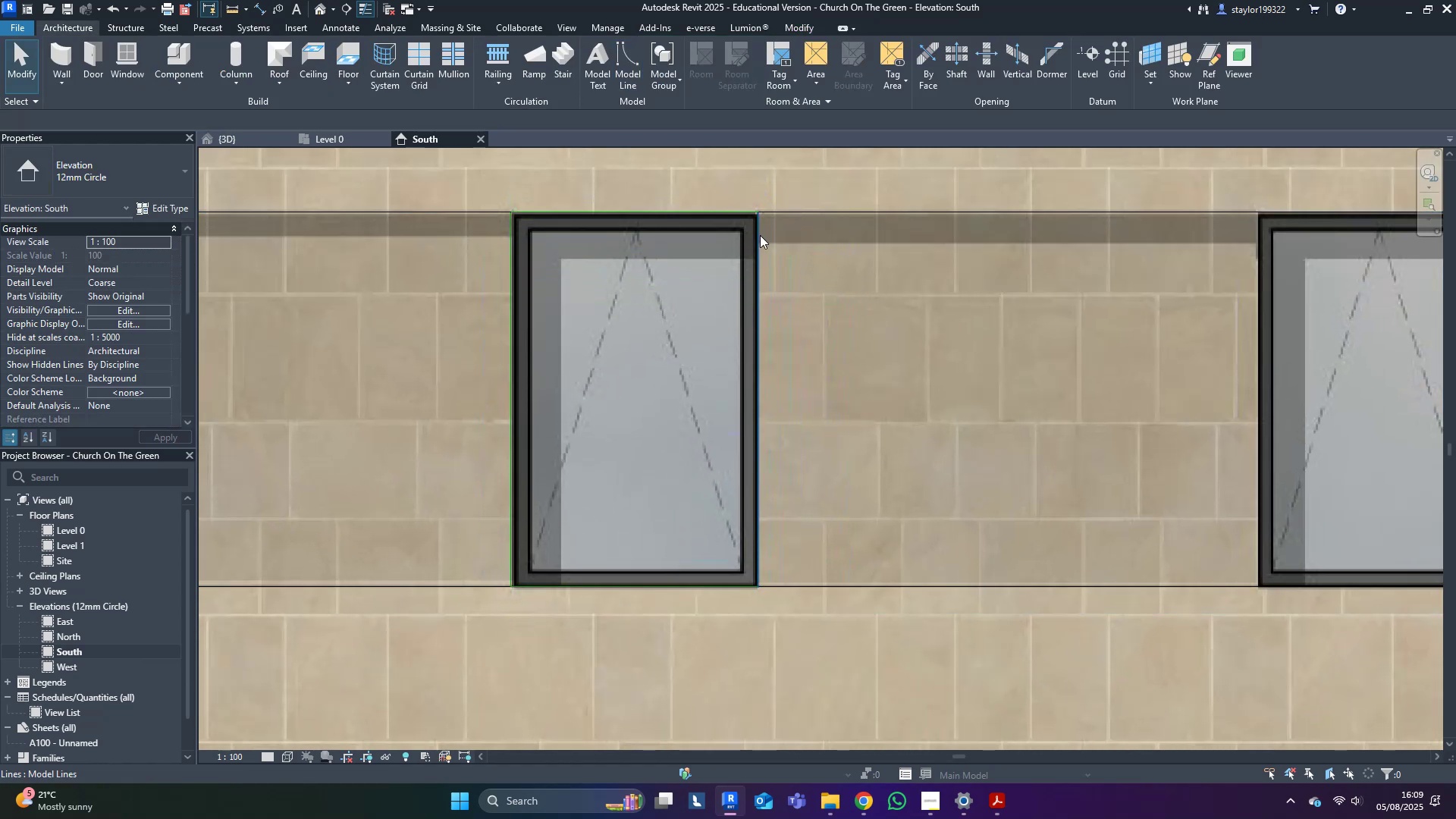 
left_click([760, 235])
 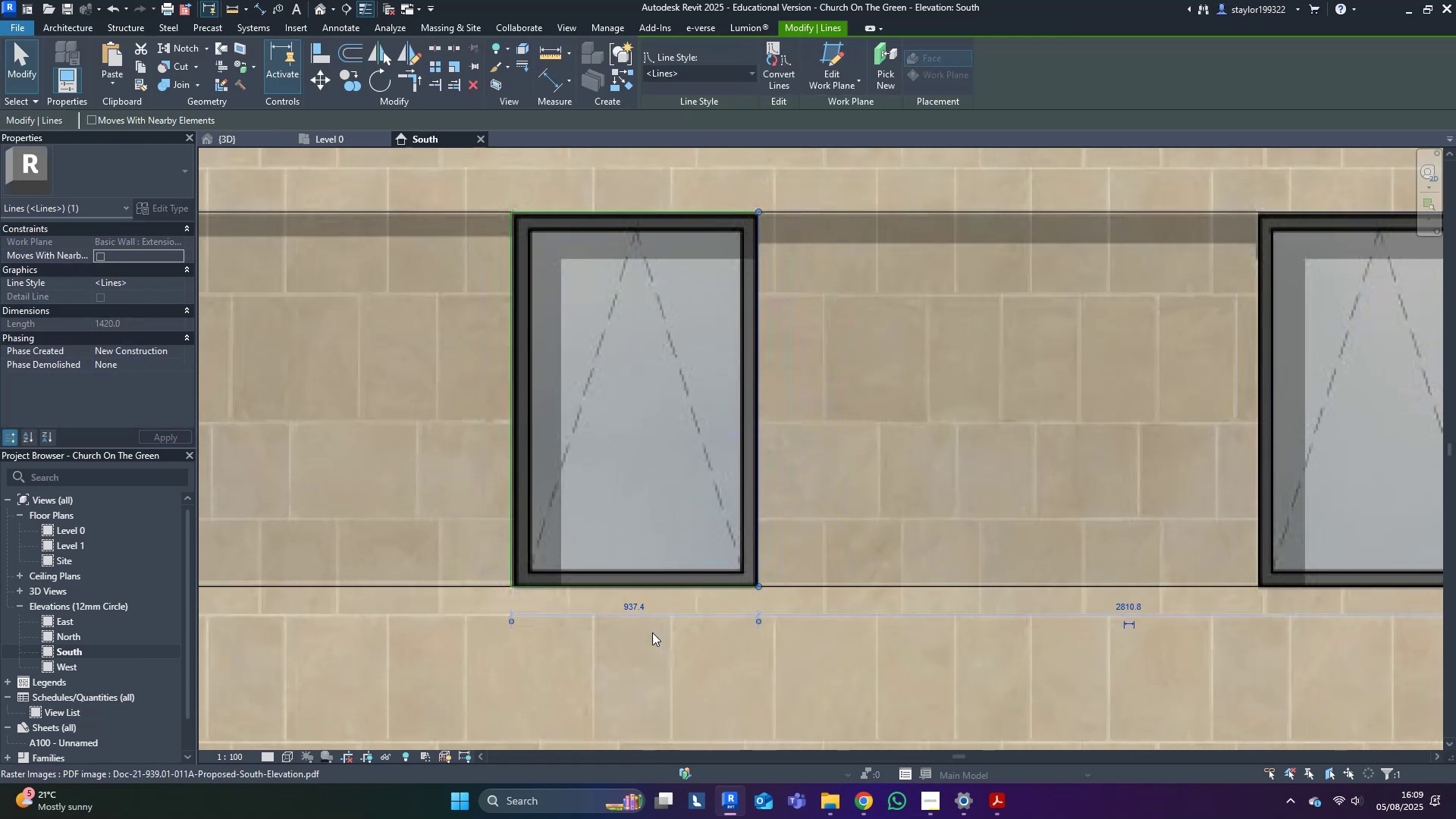 
left_click([628, 603])
 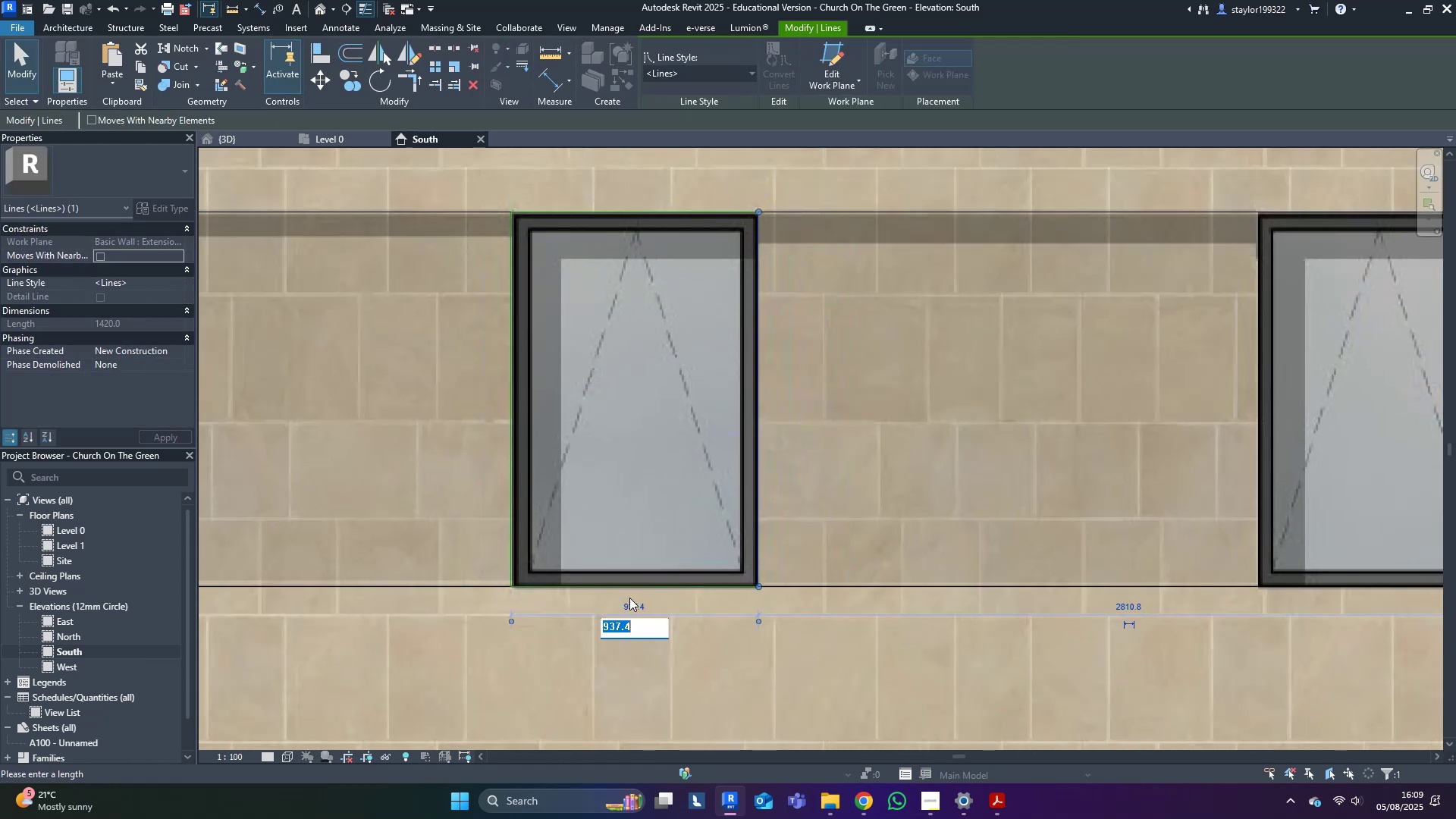 
type(950)
 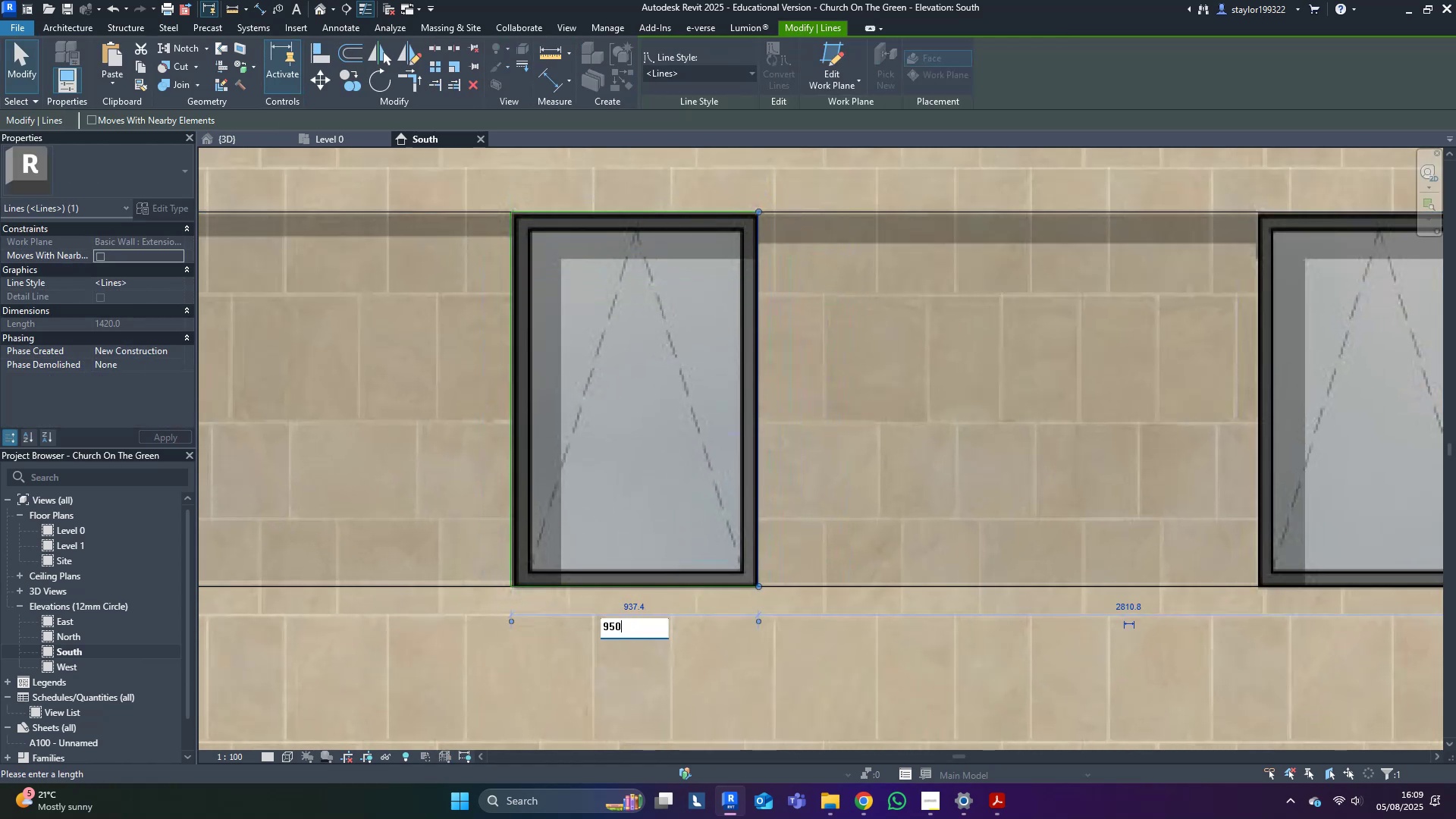 
key(Enter)
 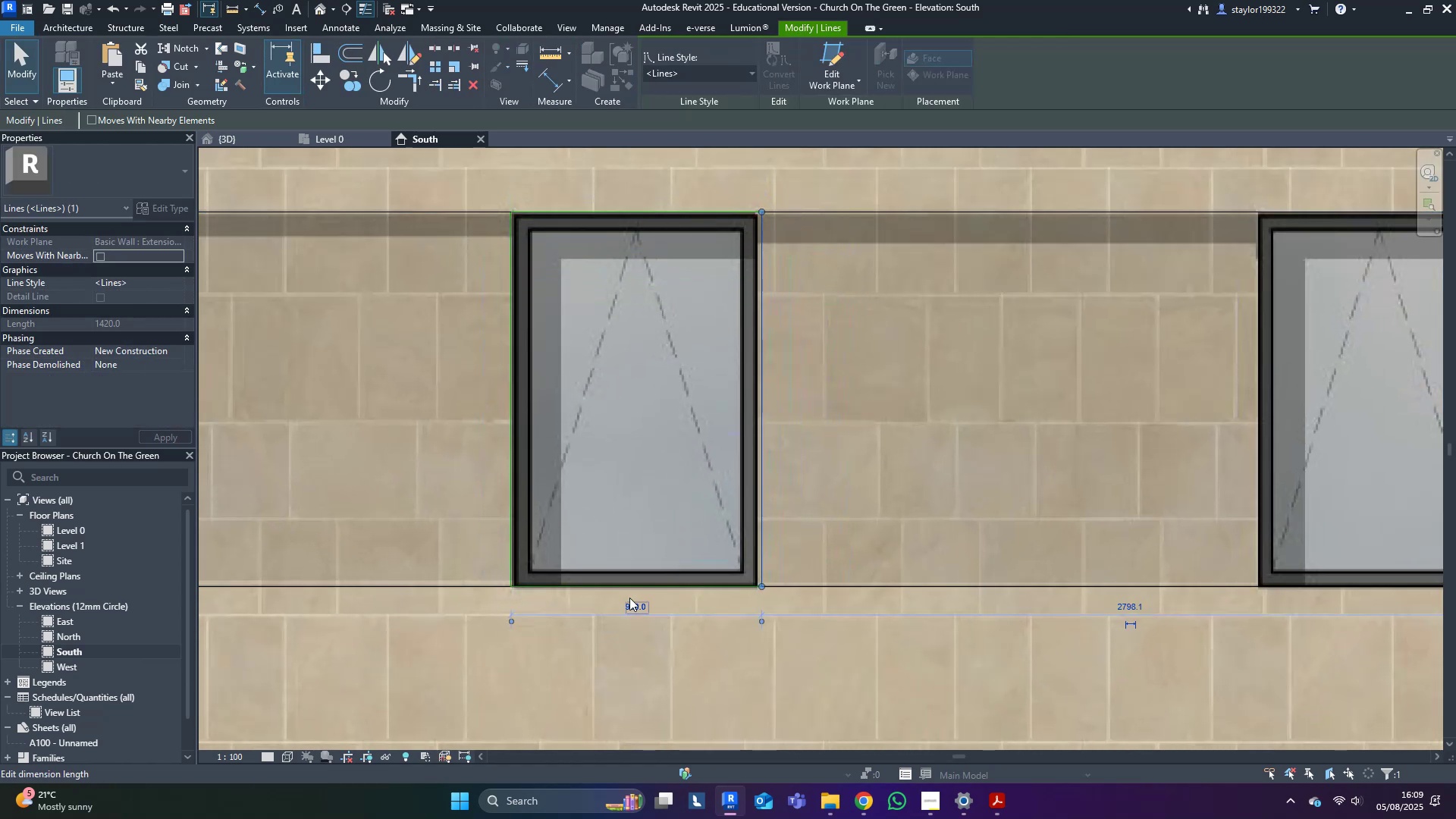 
key(Escape)
type(sd)
 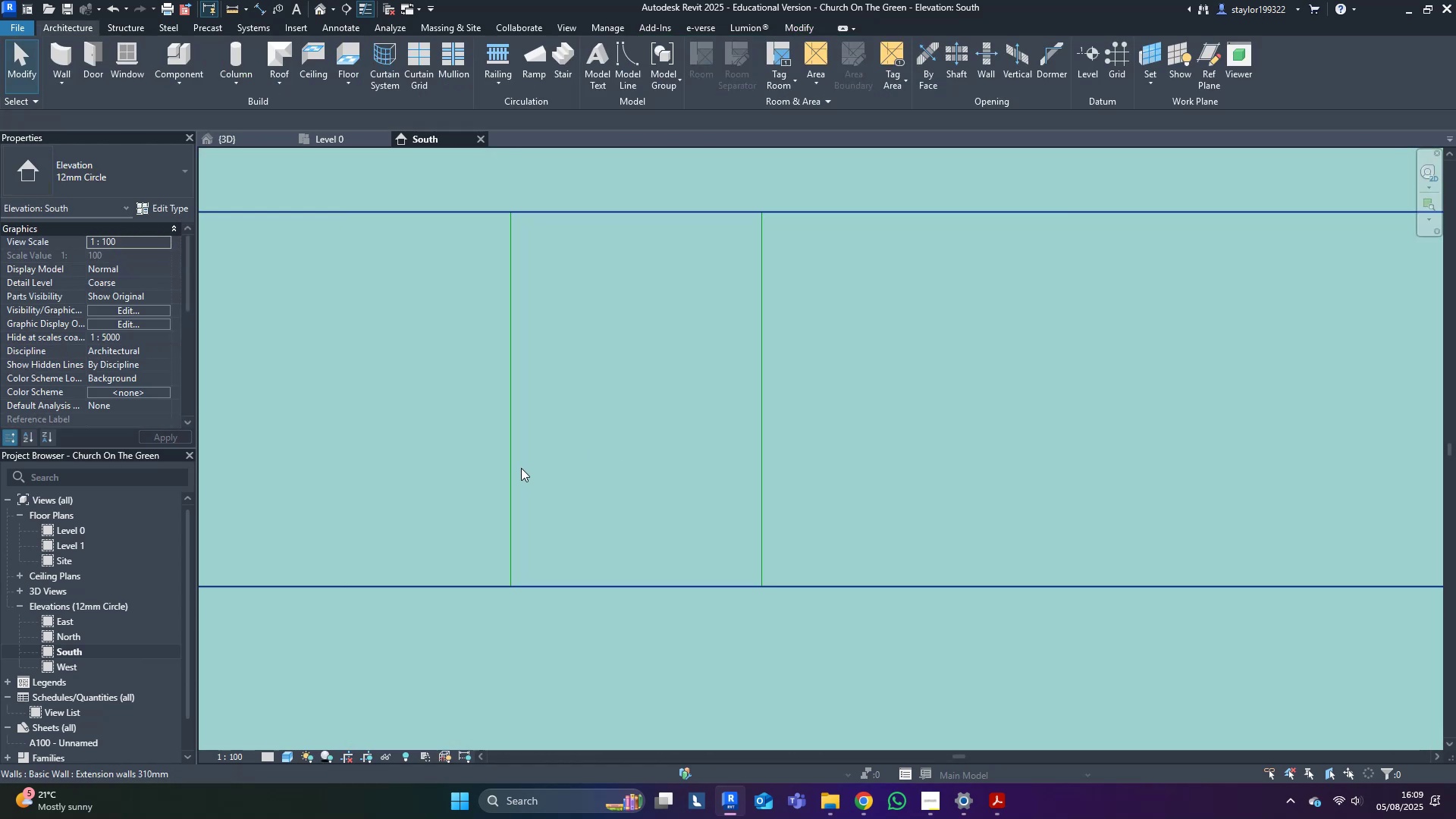 
left_click([513, 469])
 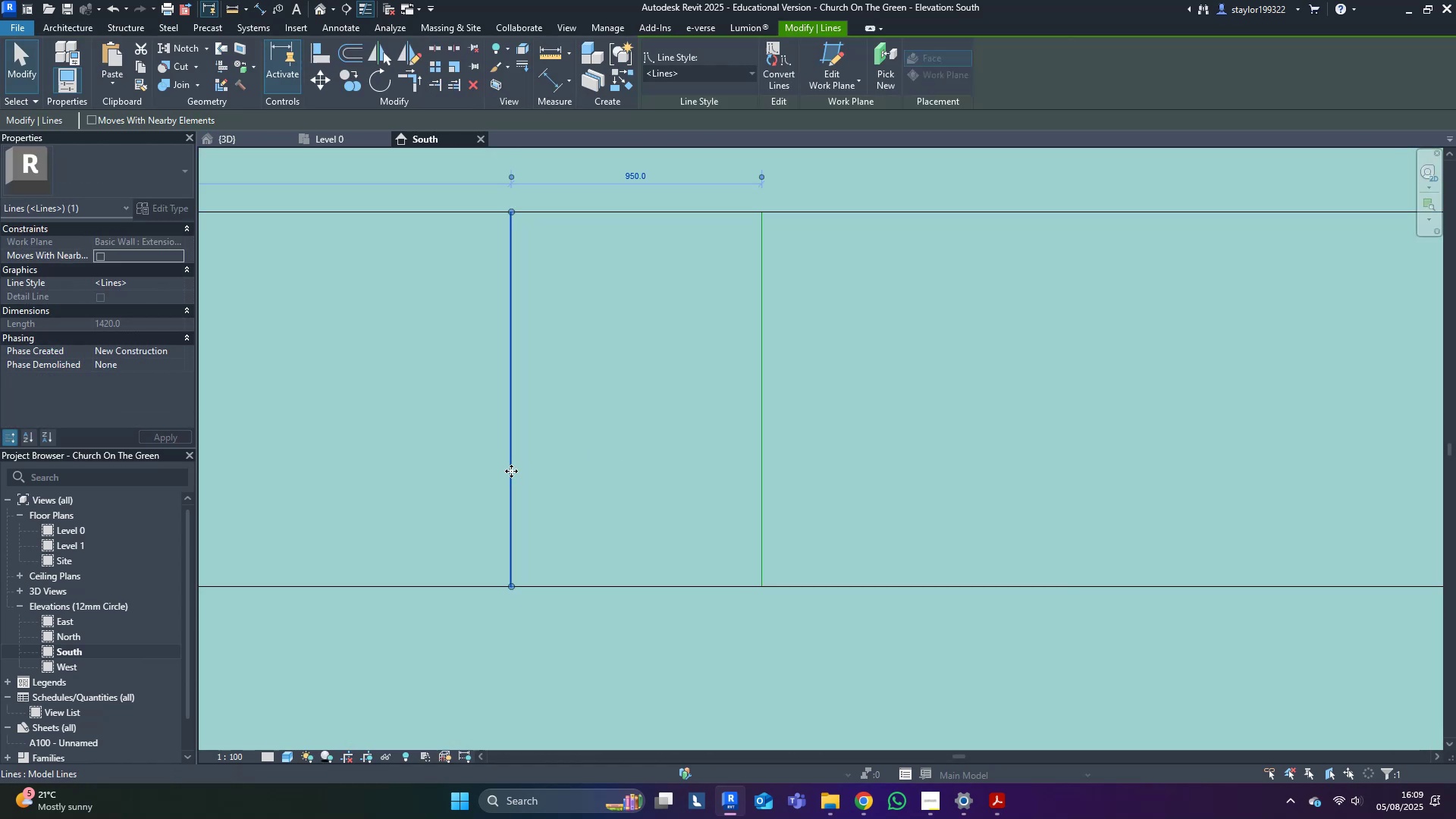 
scroll: coordinate [510, 475], scroll_direction: down, amount: 7.0
 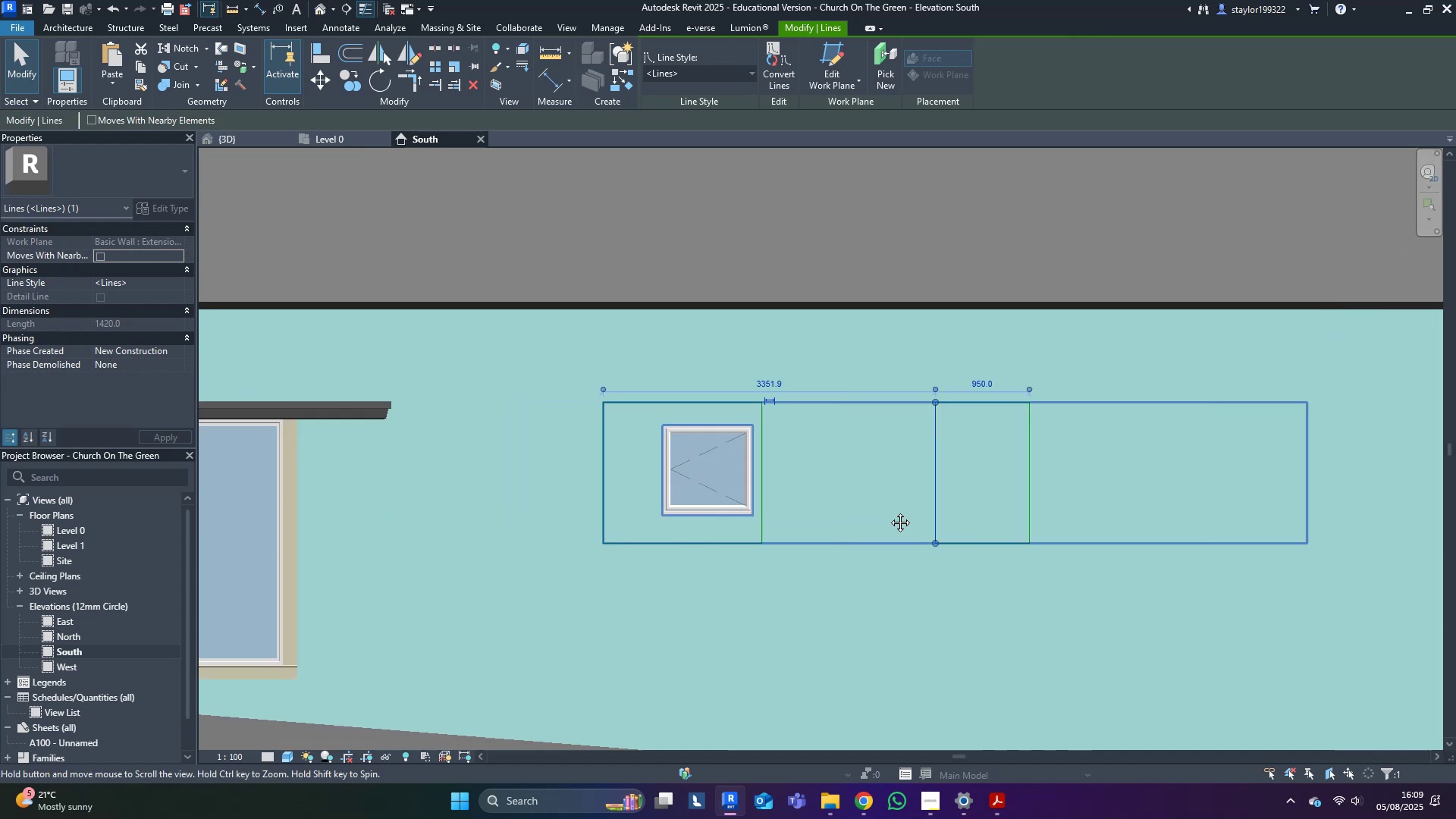 
scroll: coordinate [748, 510], scroll_direction: up, amount: 3.0
 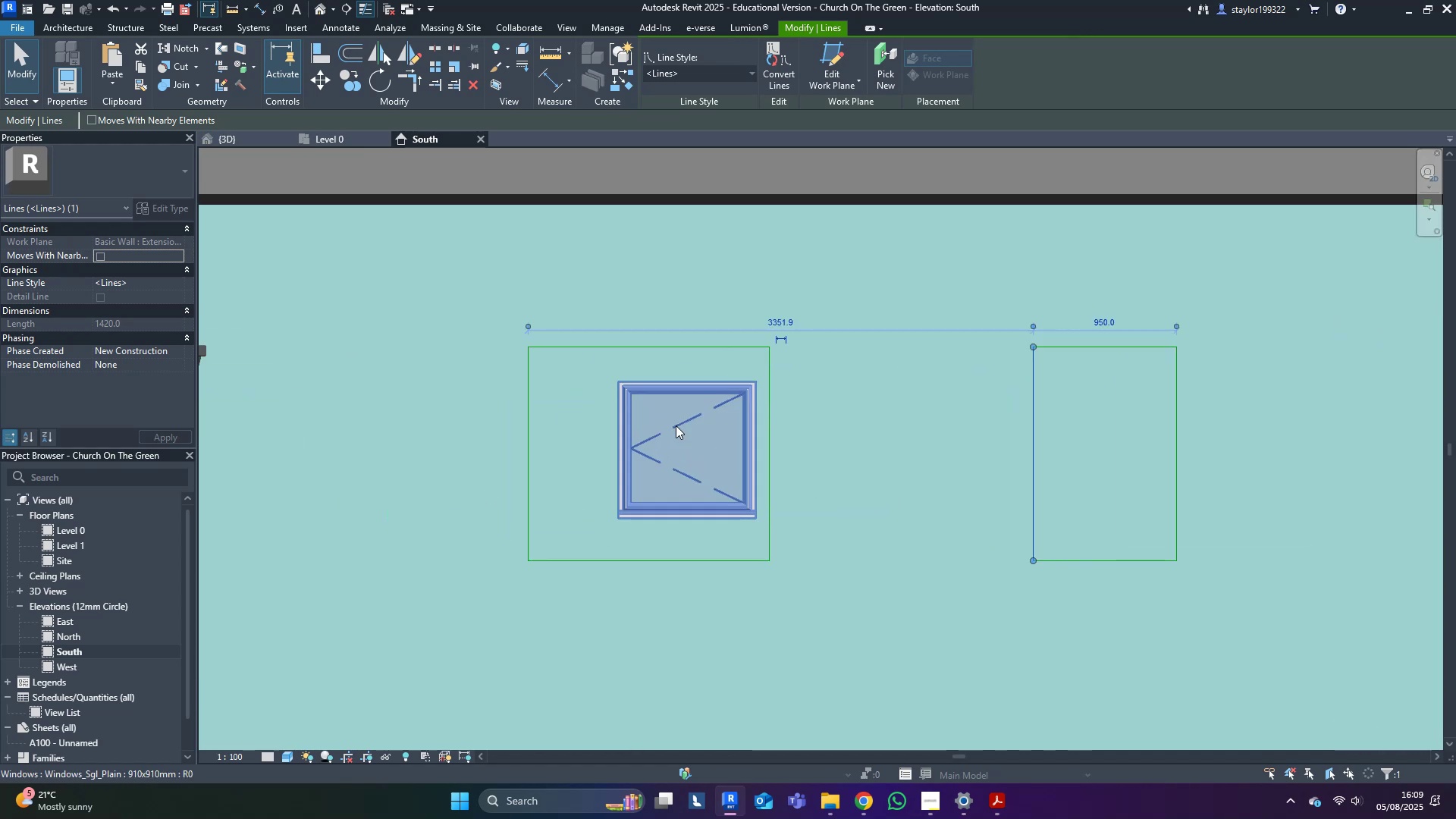 
left_click([674, 422])
 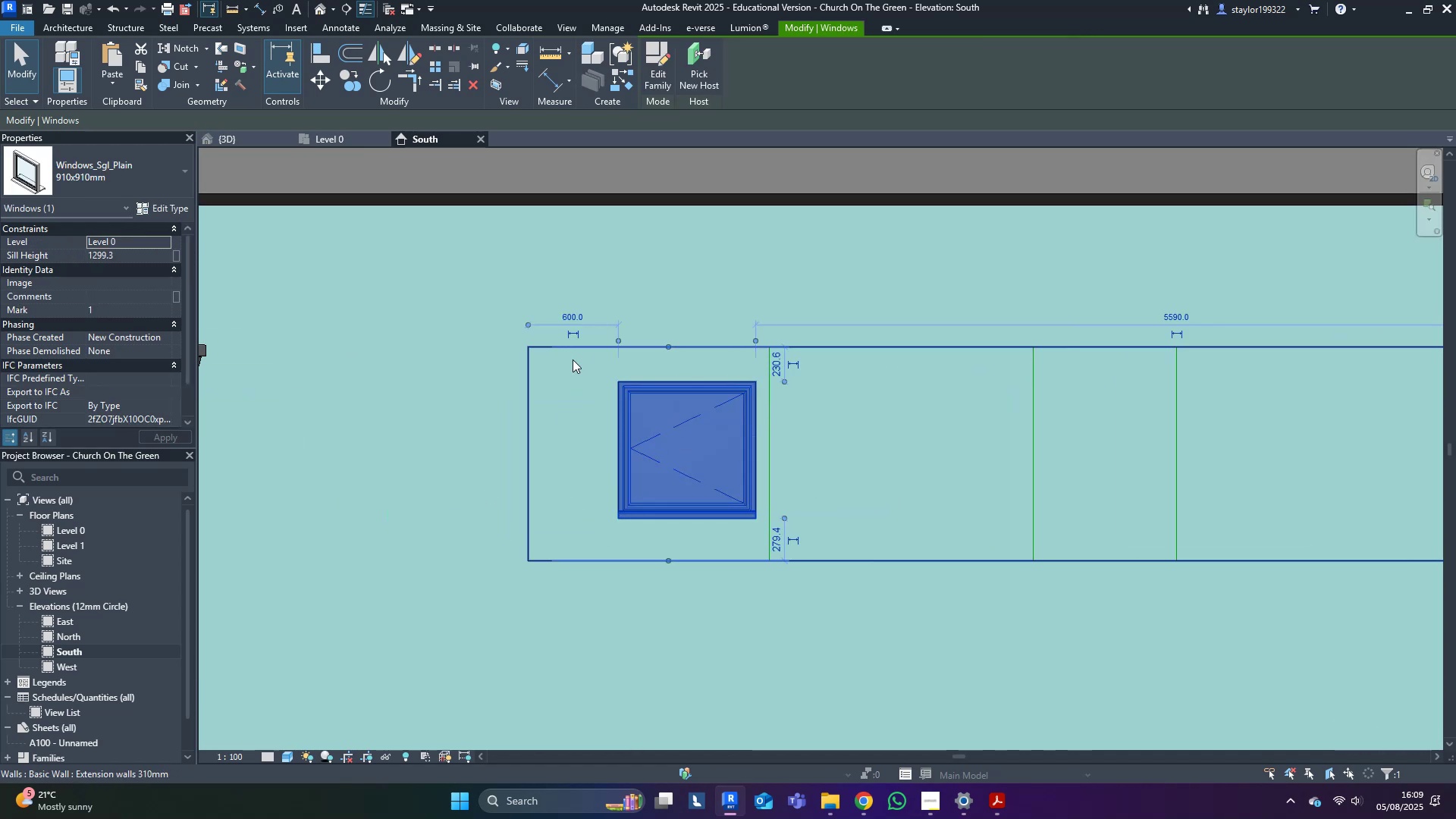 
left_click([573, 359])
 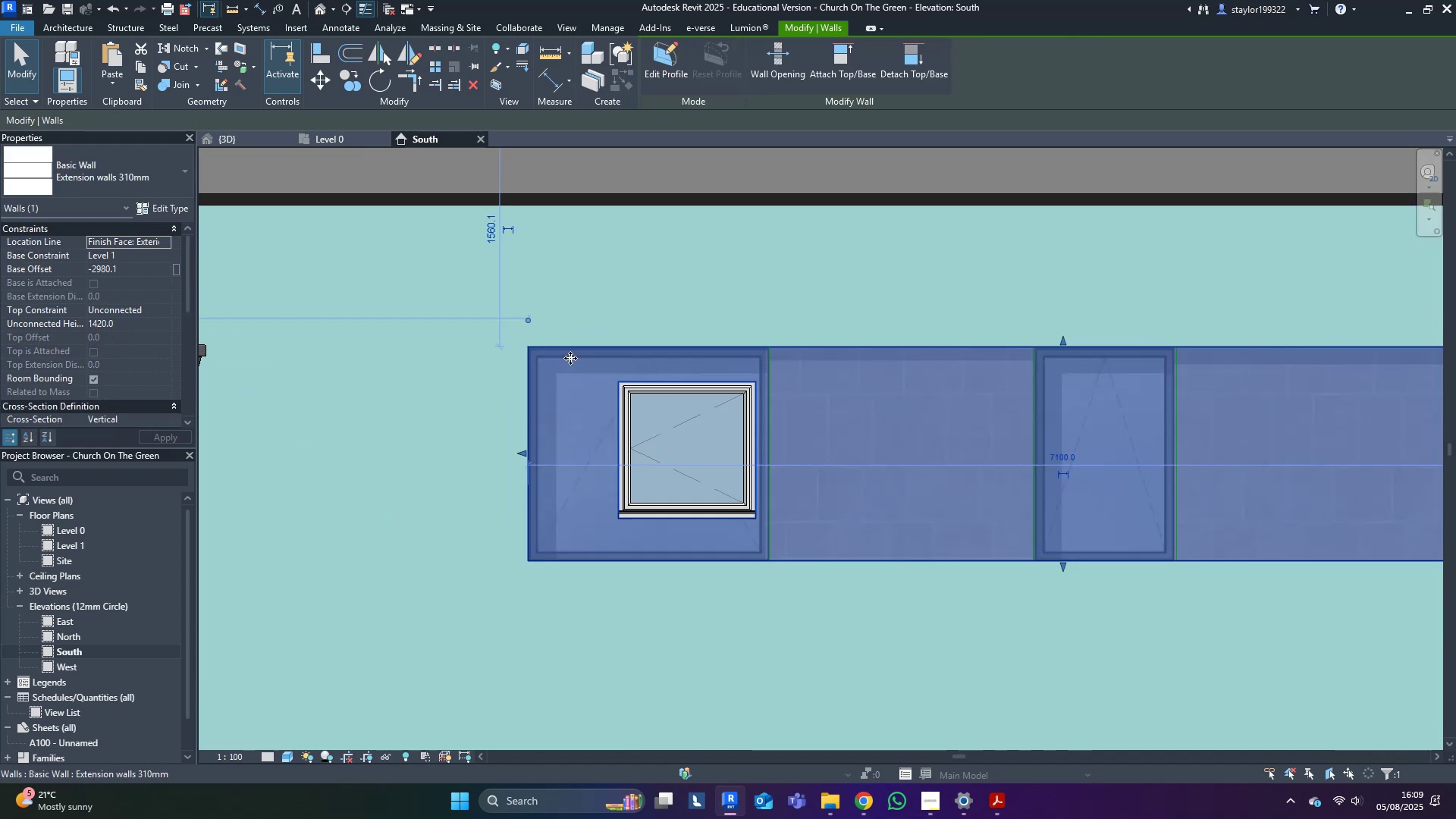 
key(Escape)
 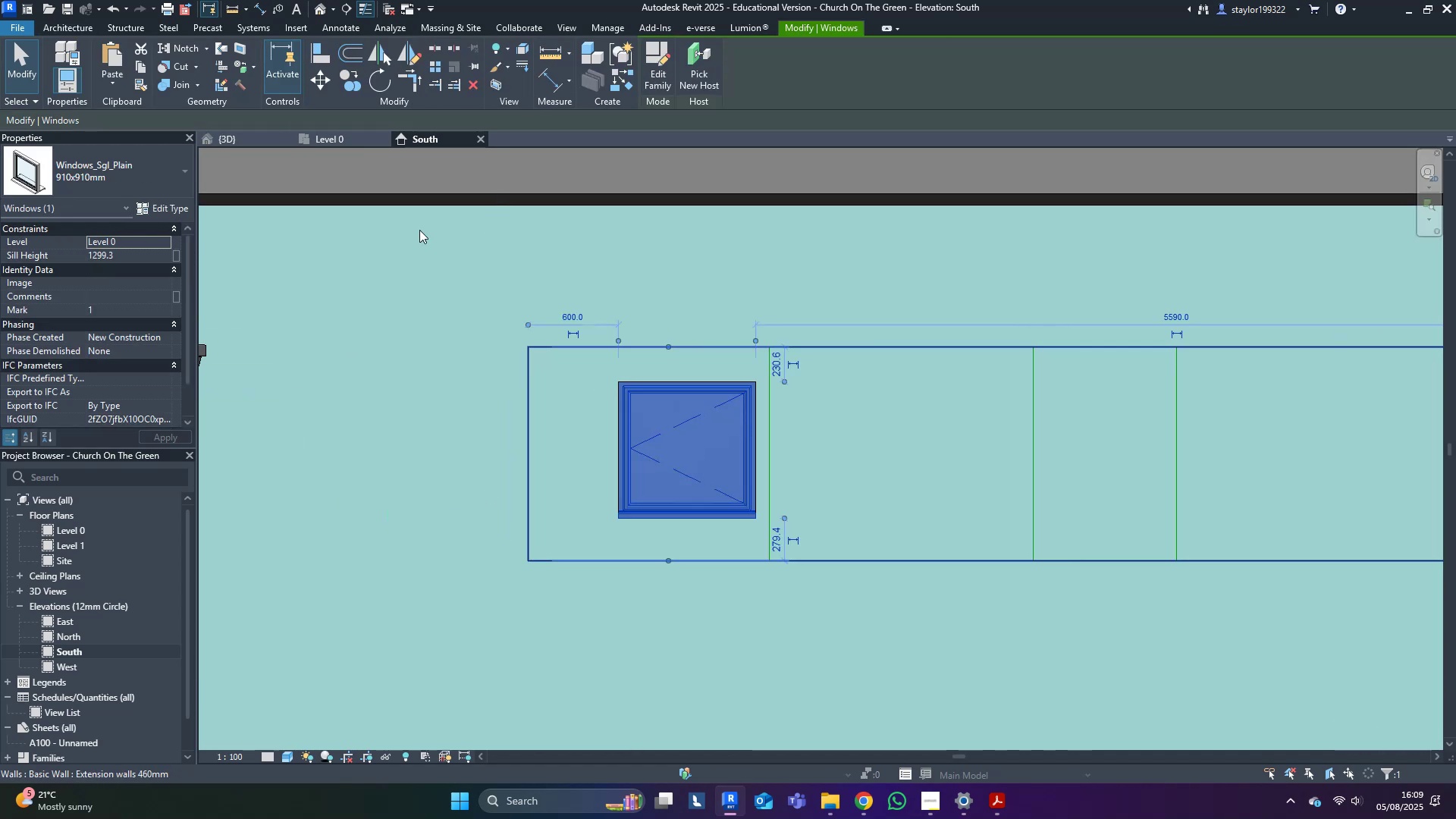 
key(Escape)
 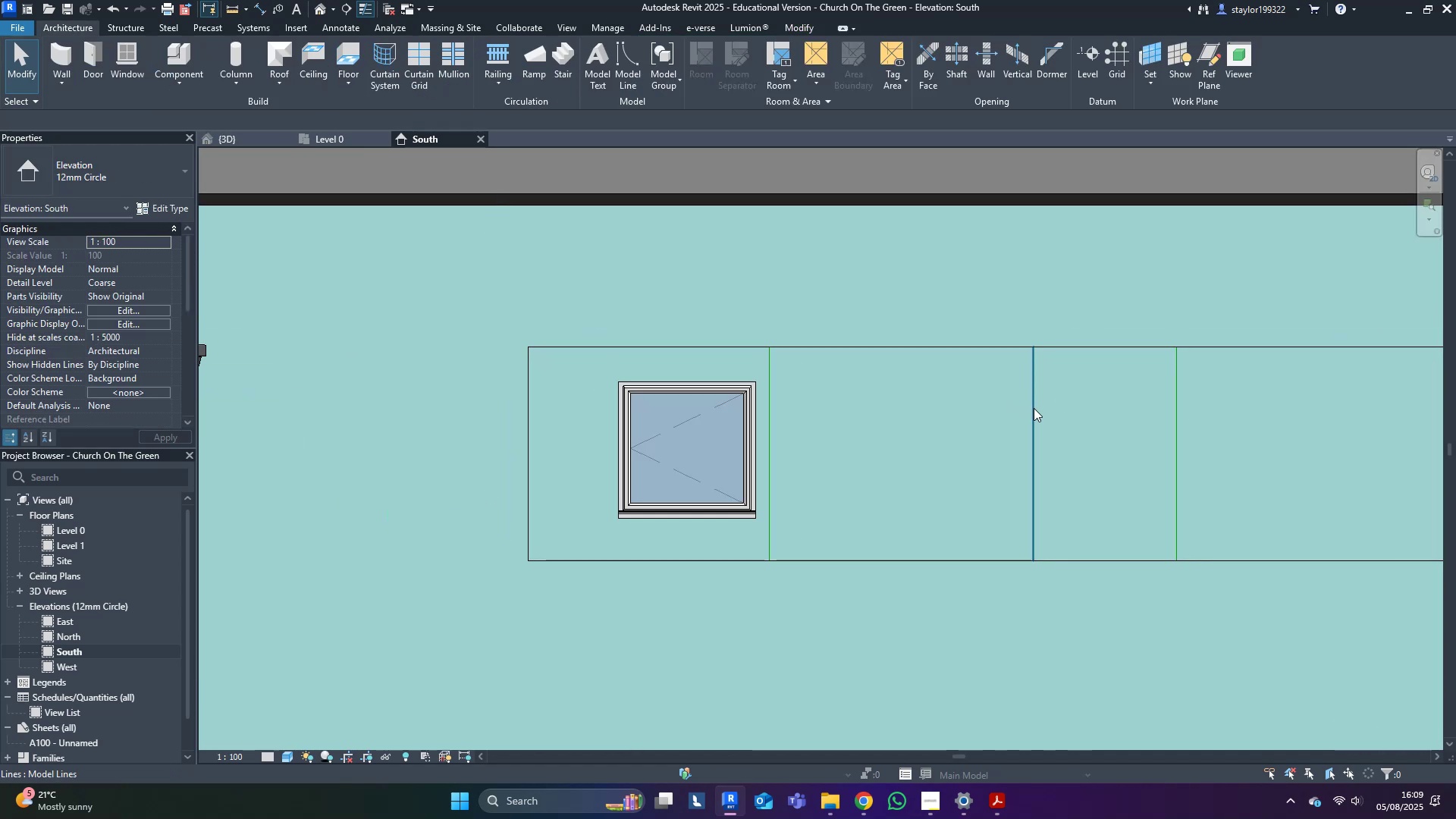 
left_click([1034, 408])
 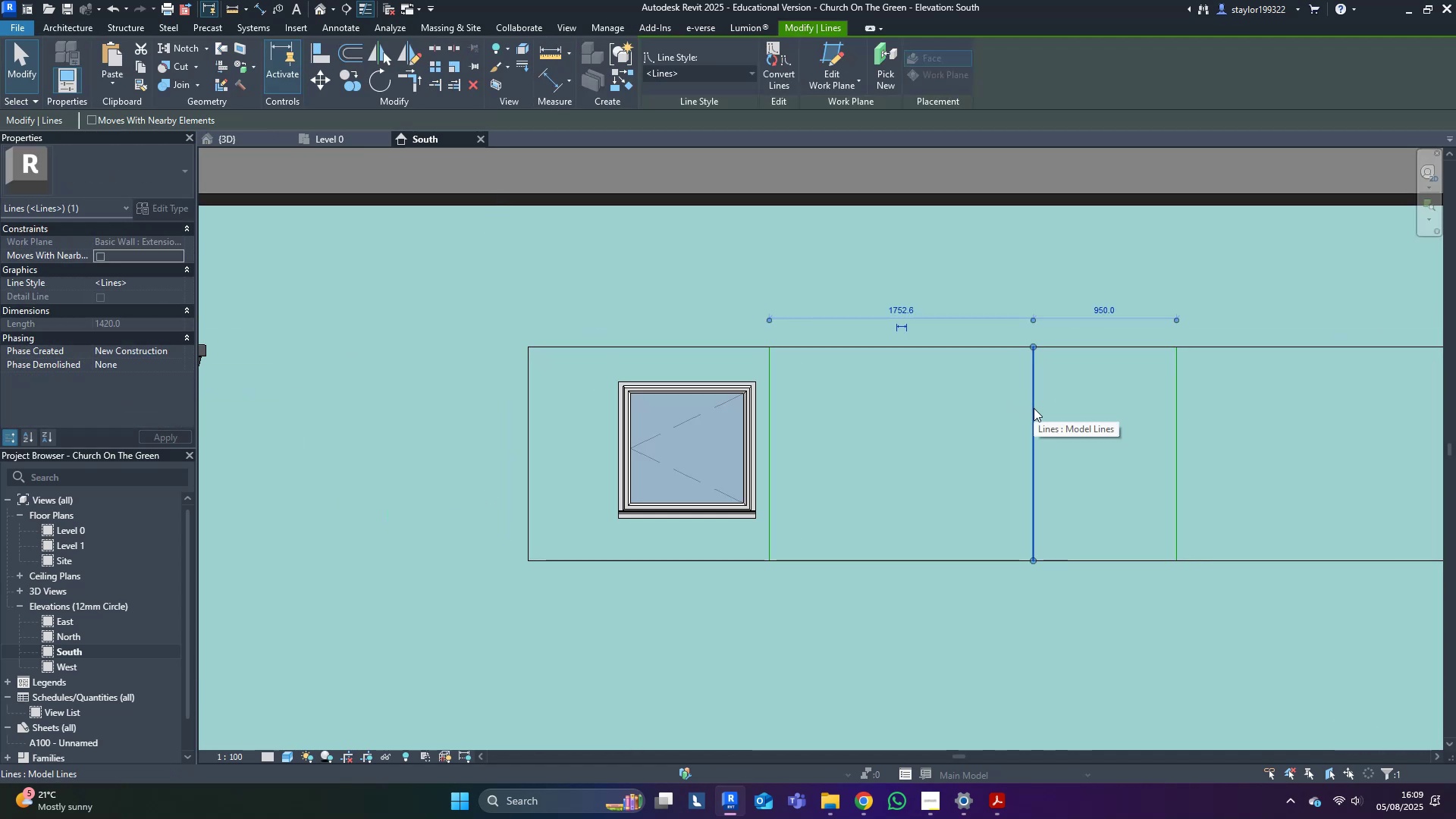 
key(Escape)
 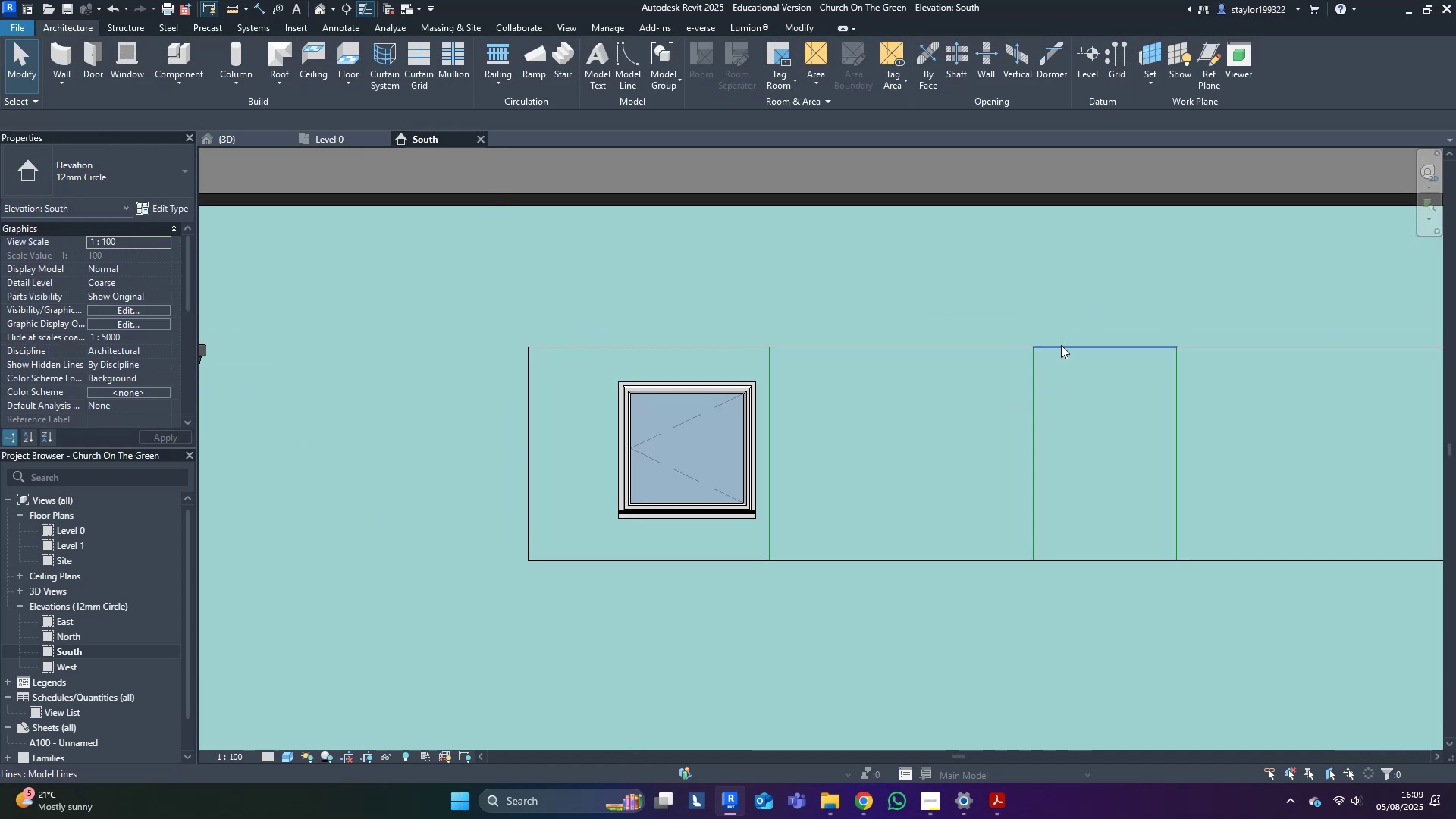 
left_click([1061, 345])
 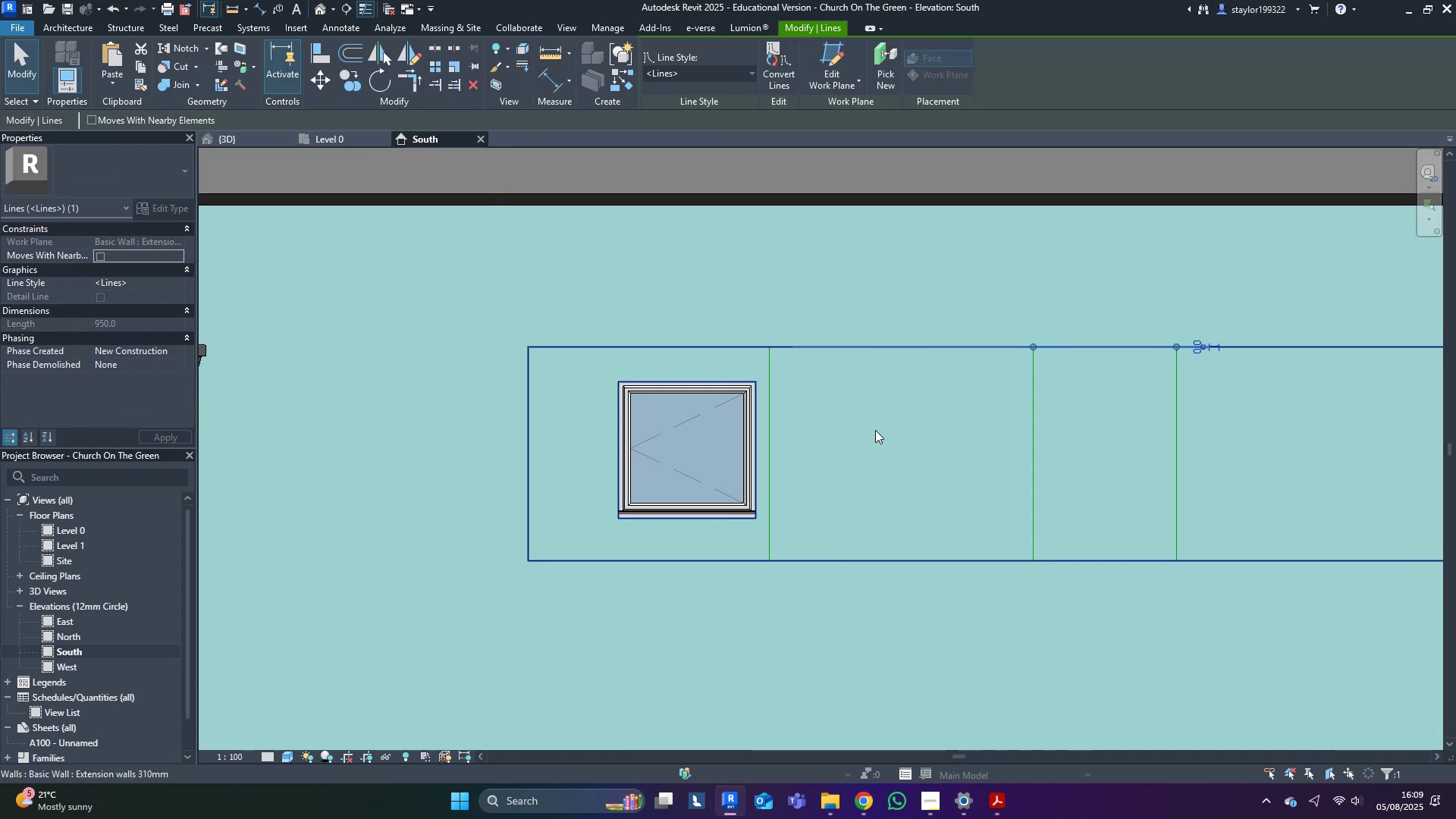 
left_click([1038, 450])
 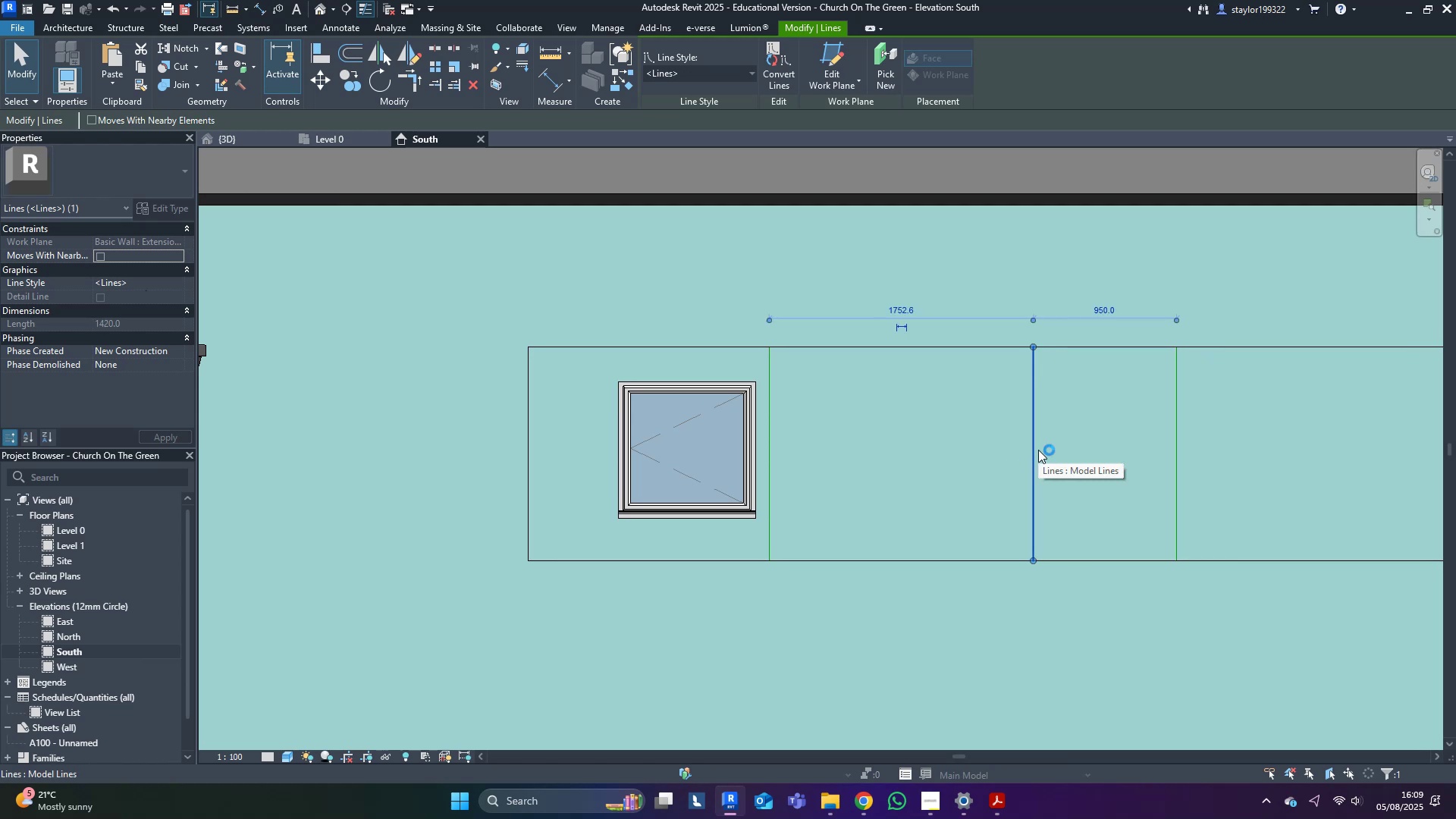 
key(Escape)
 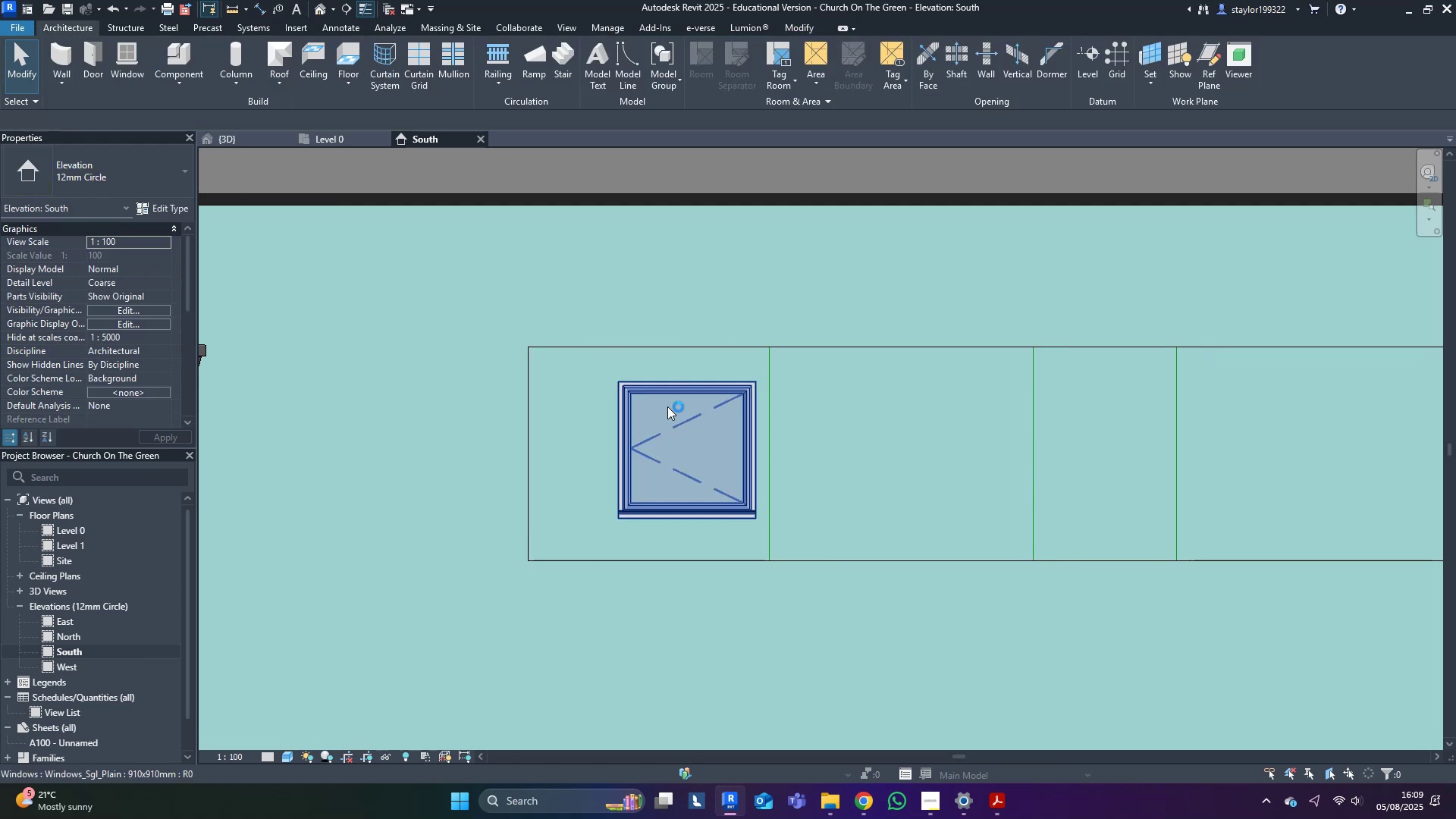 
left_click([667, 406])
 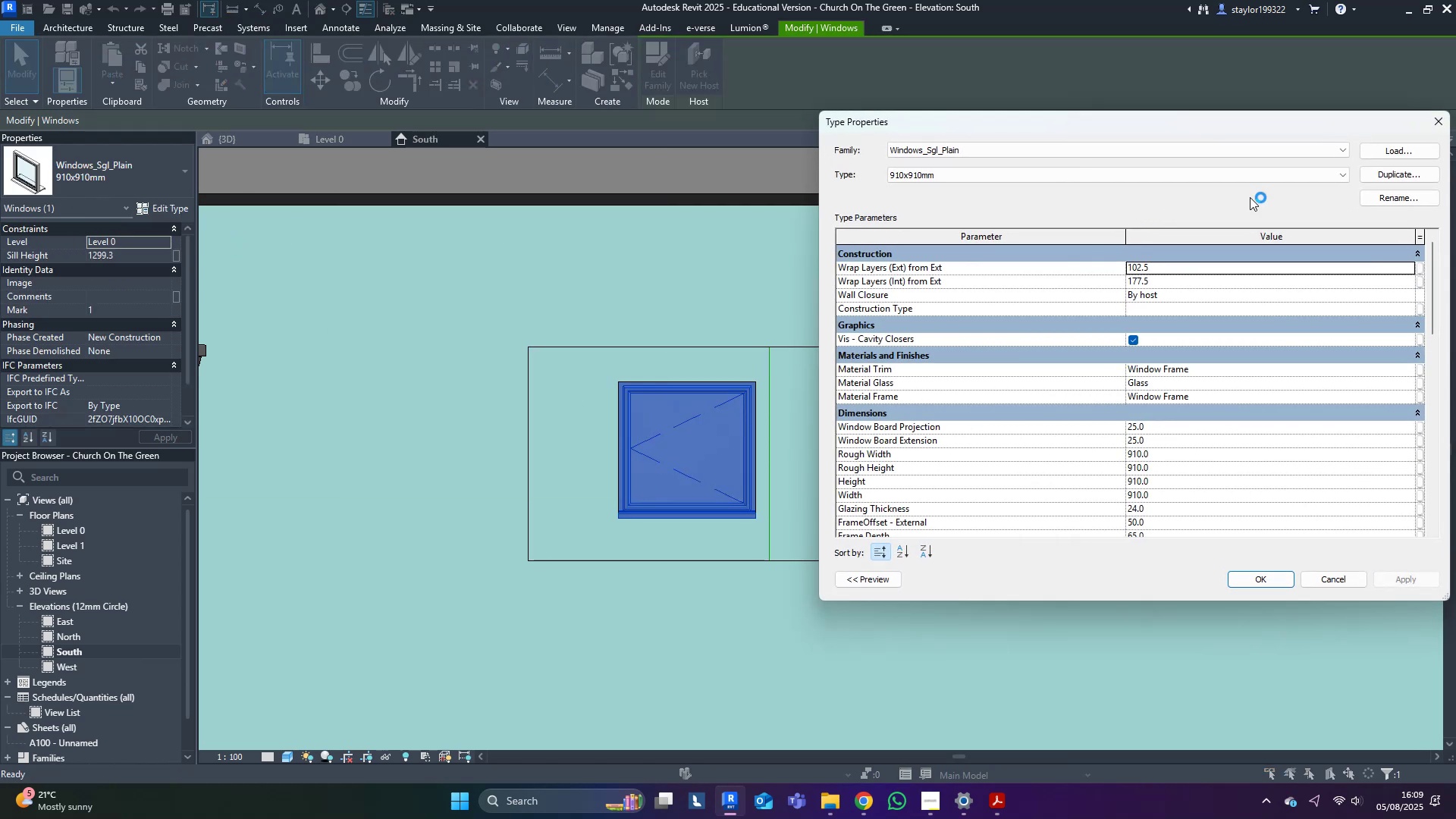 
left_click([1427, 165])
 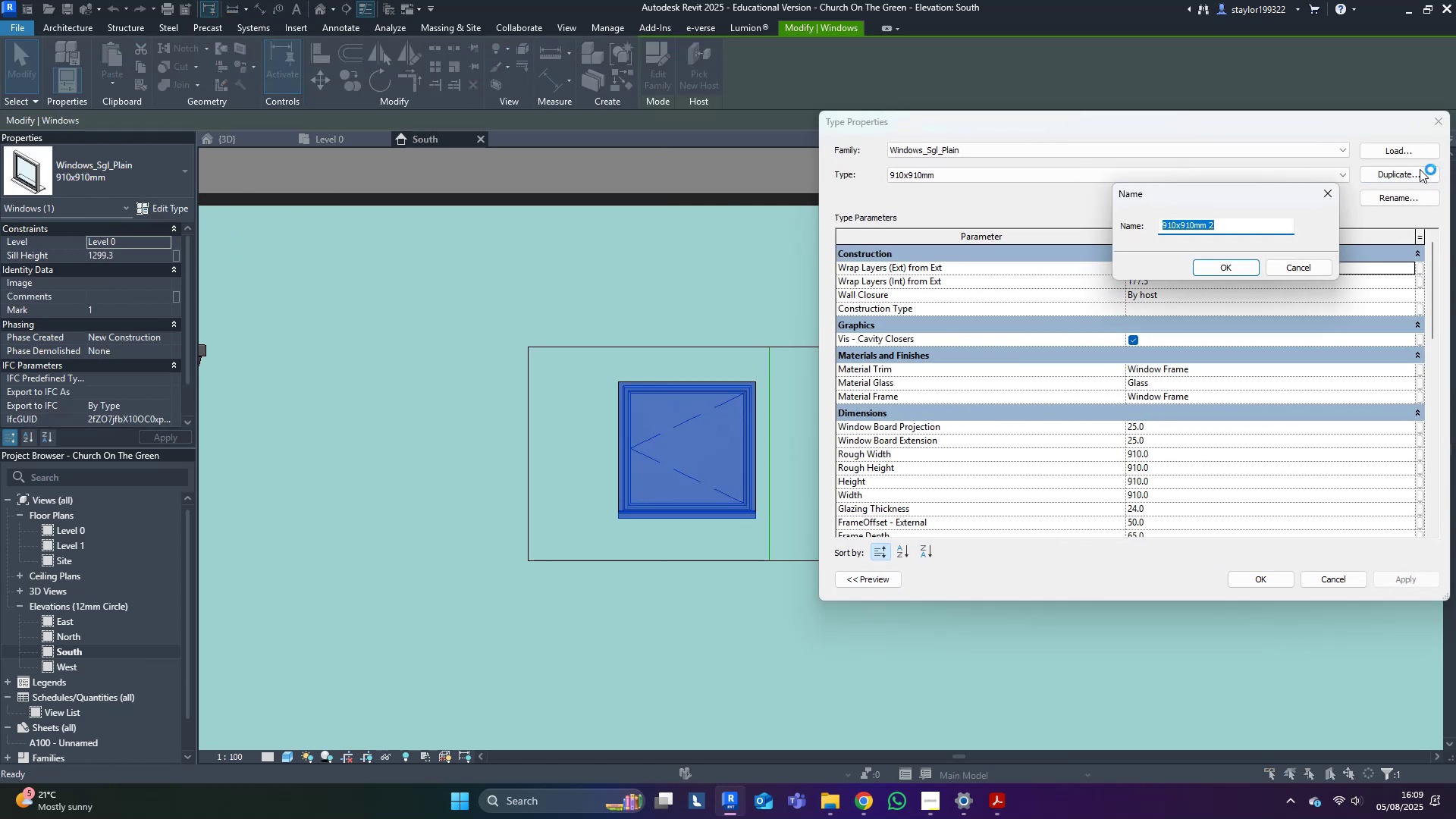 
type(950 x 1420)
 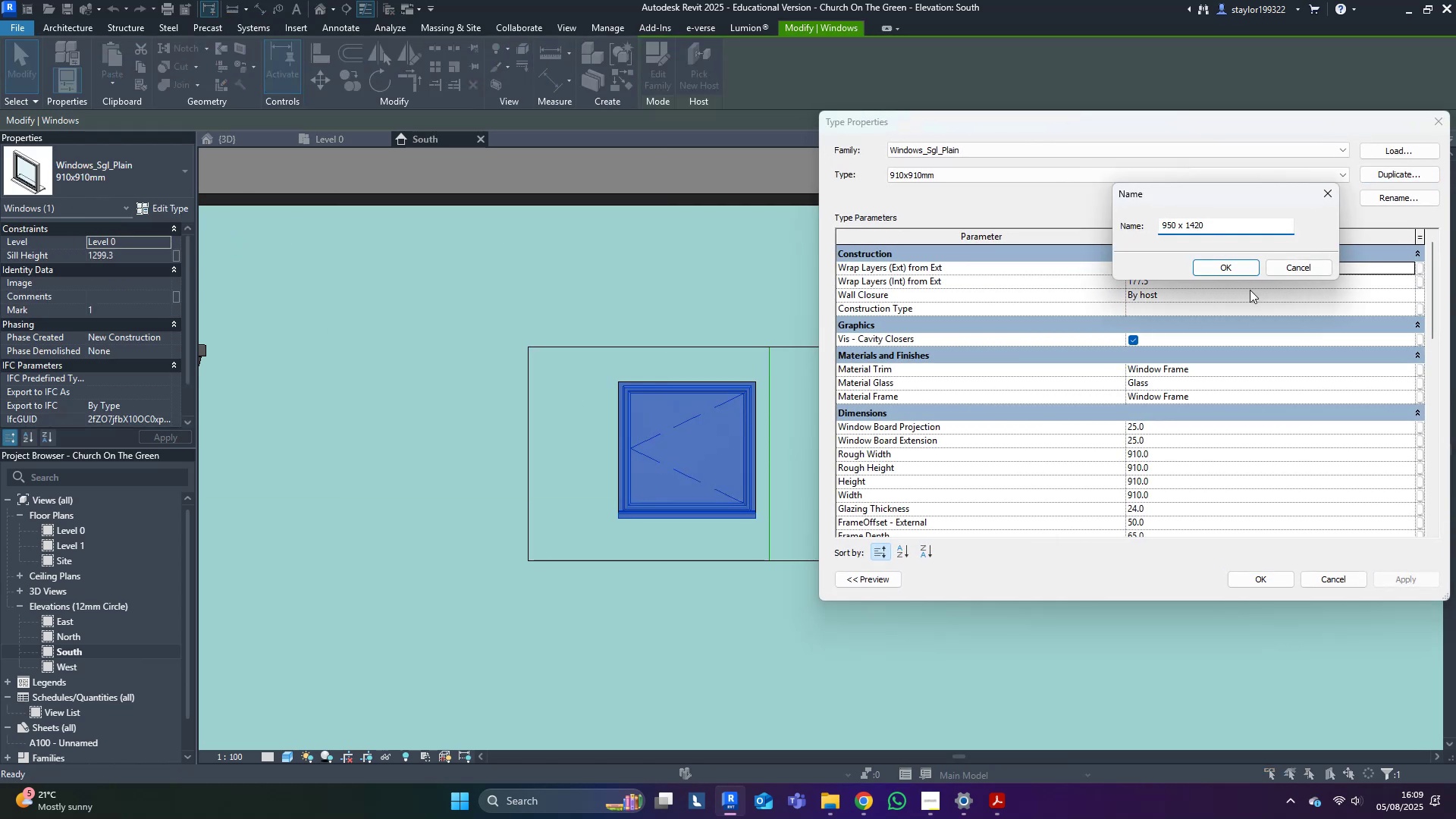 
left_click([1250, 265])
 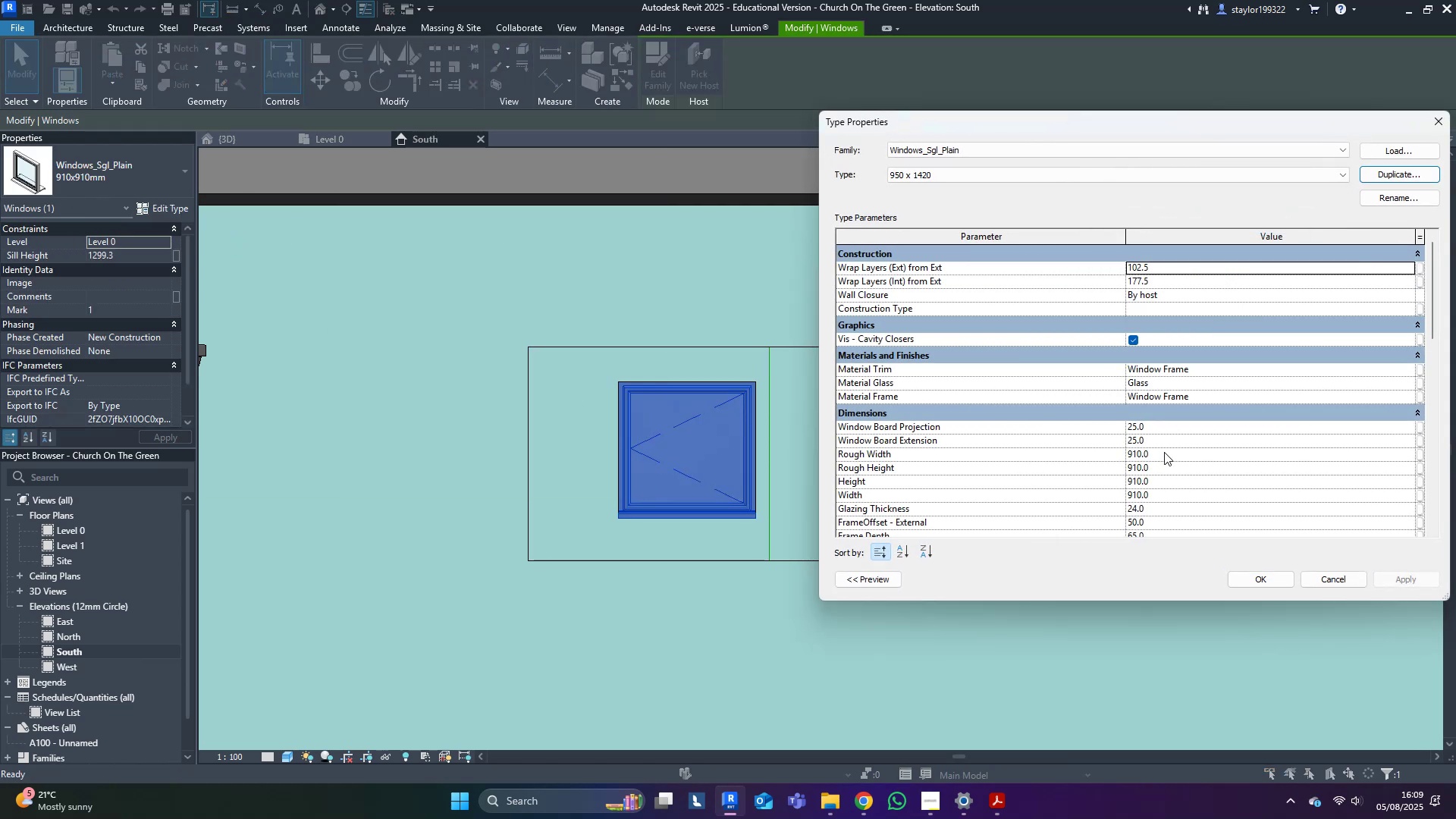 
left_click([1171, 457])
 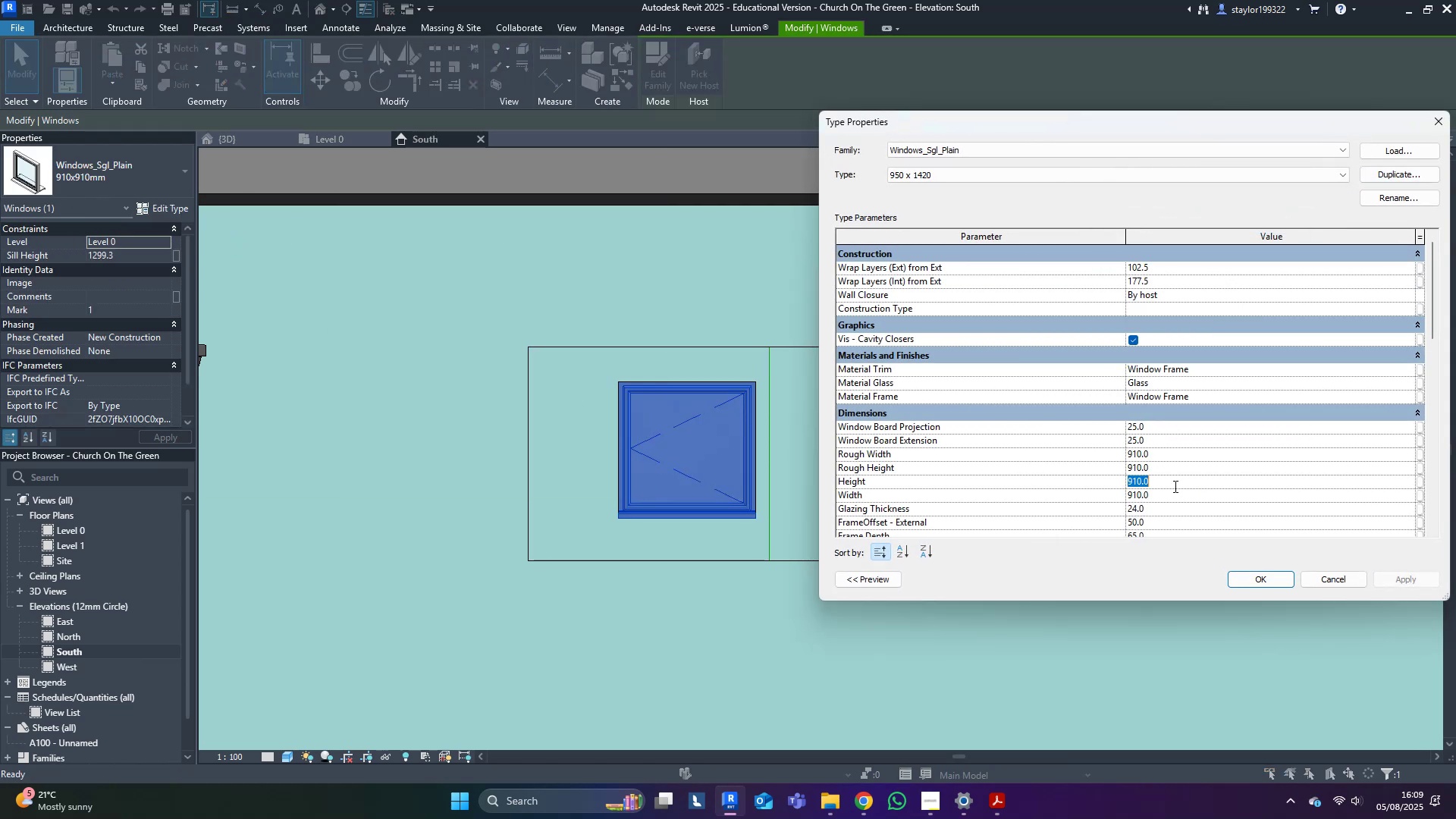 
double_click([1174, 496])
 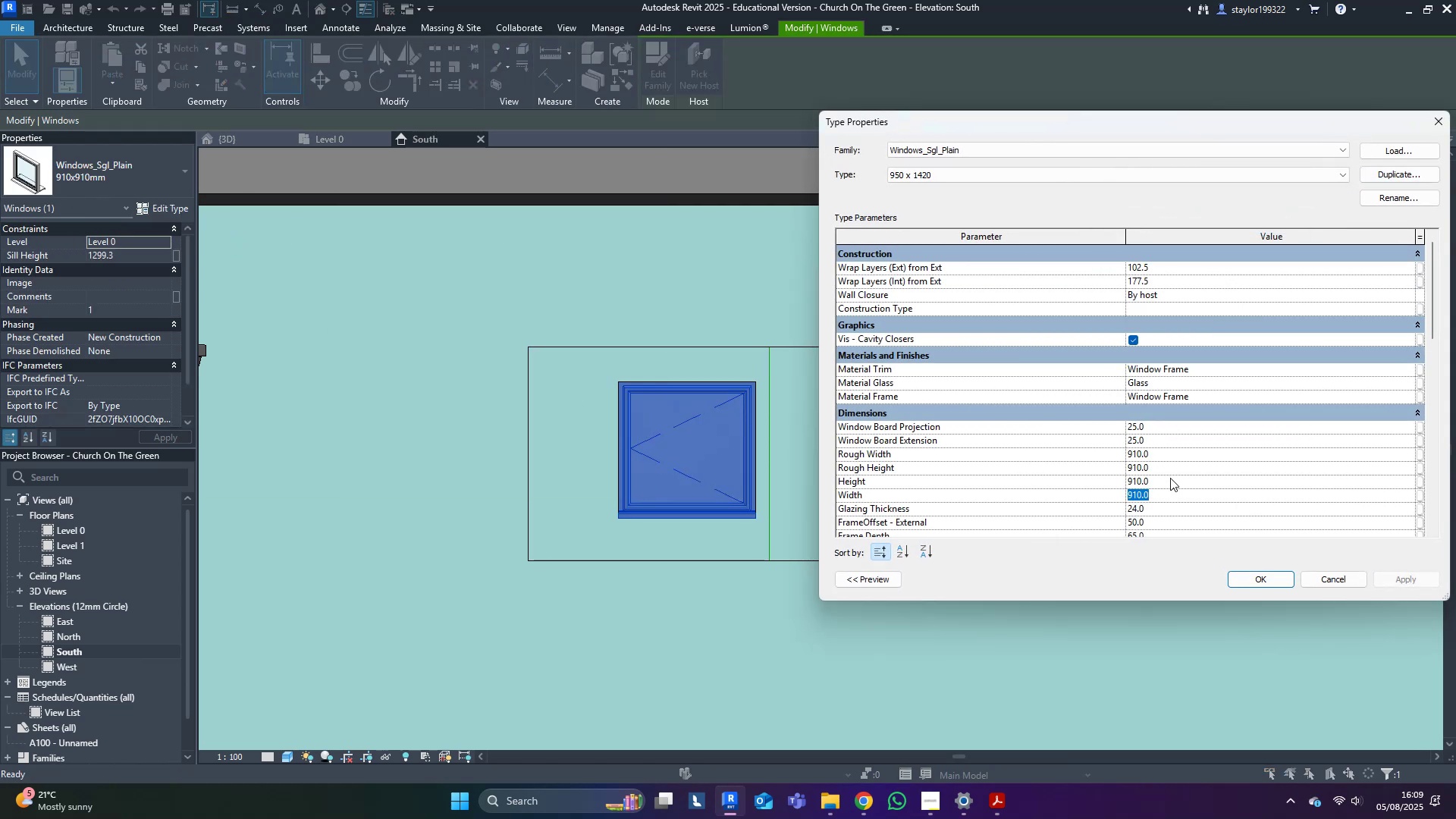 
type(950)
 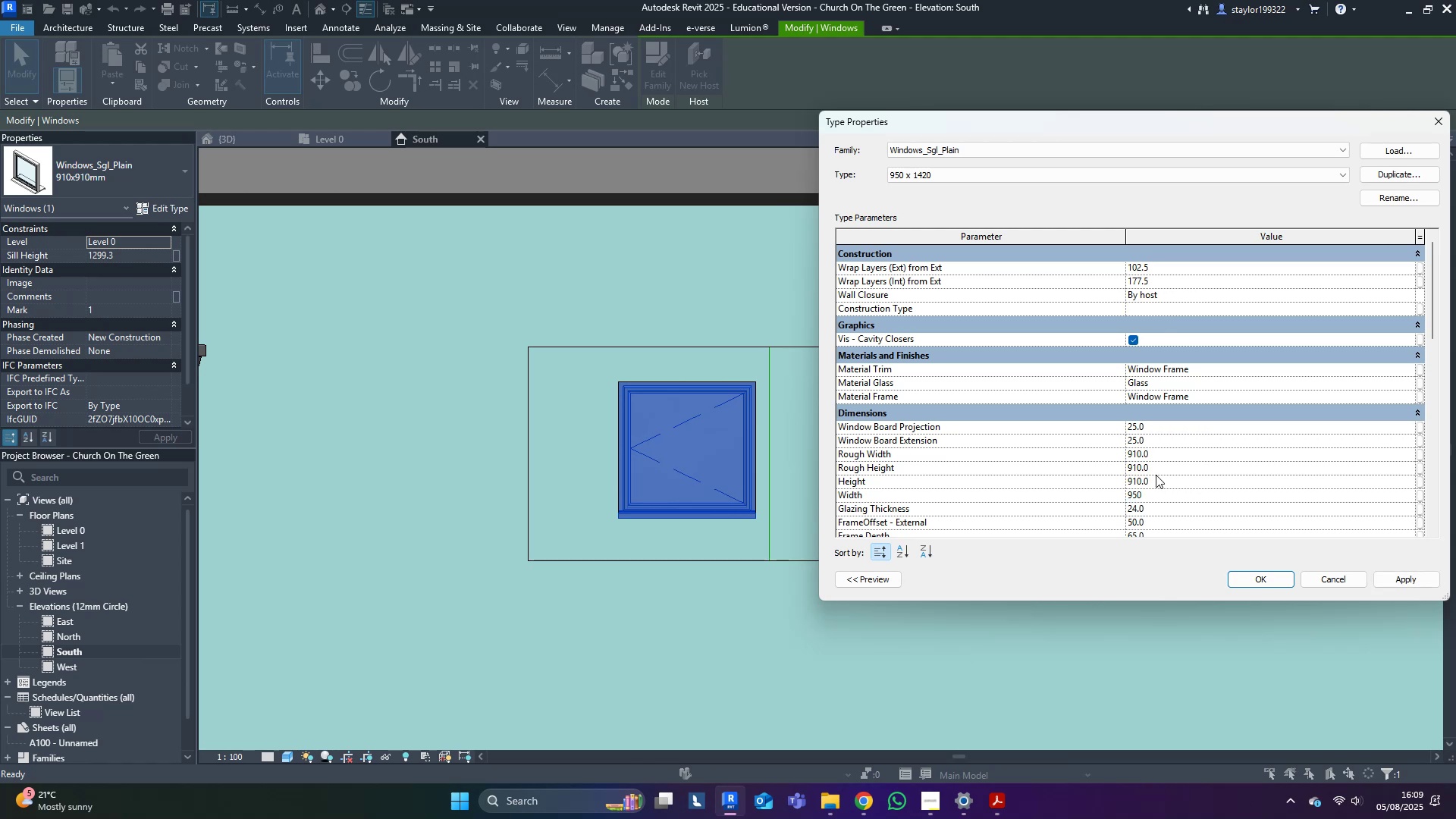 
left_click([1169, 485])
 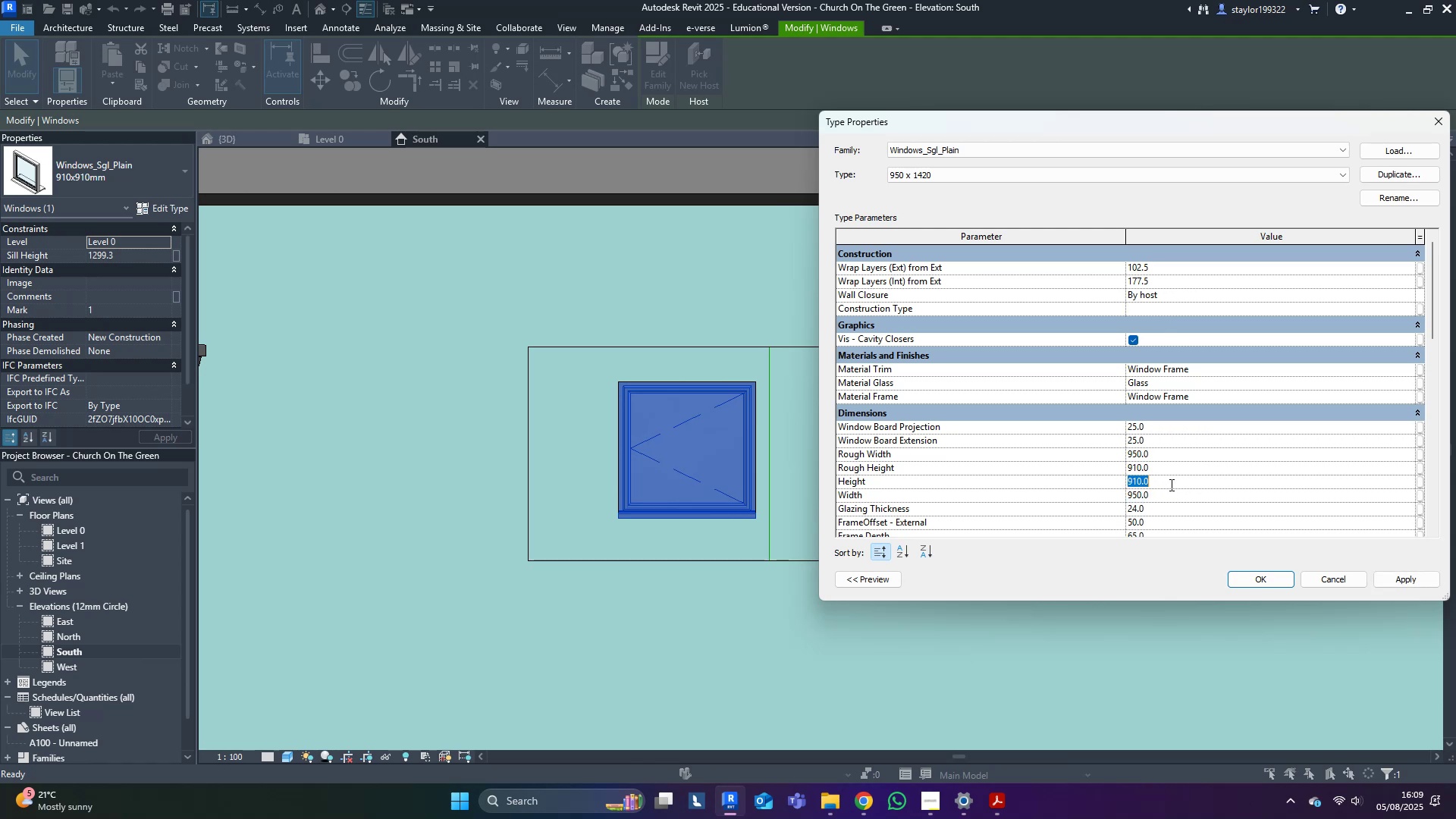 
type(1420)
 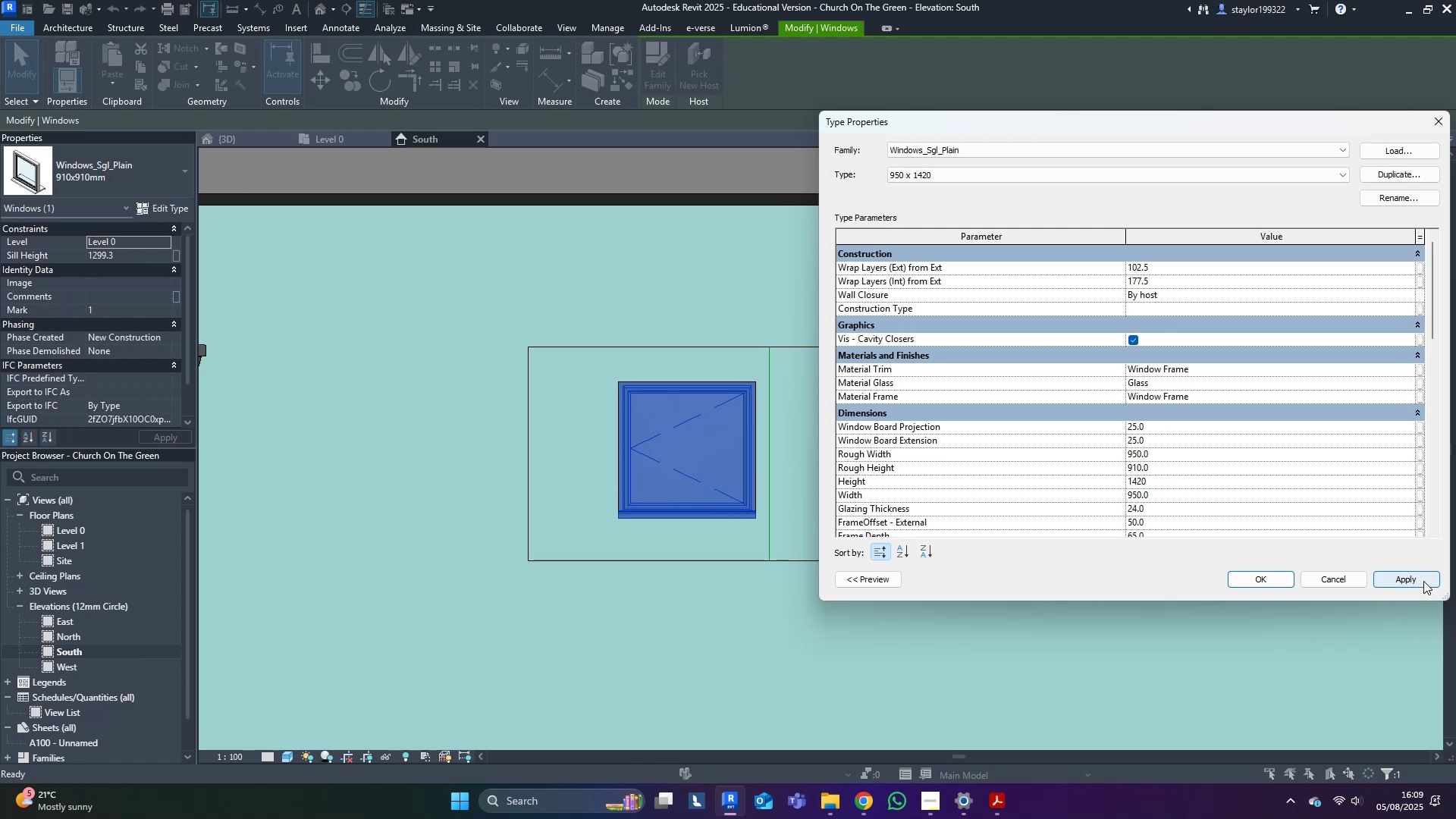 
left_click([1423, 581])
 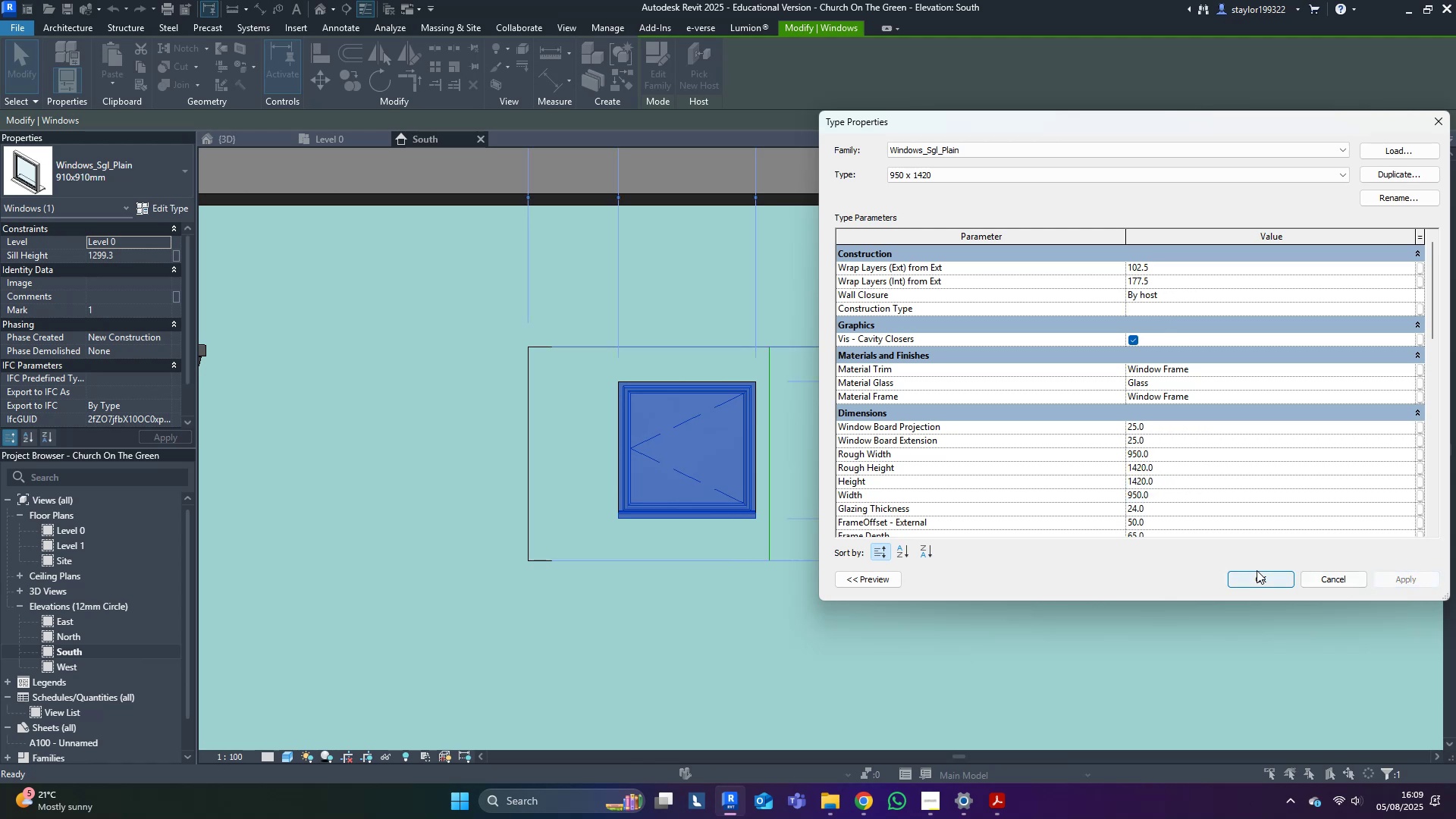 
left_click([1263, 576])
 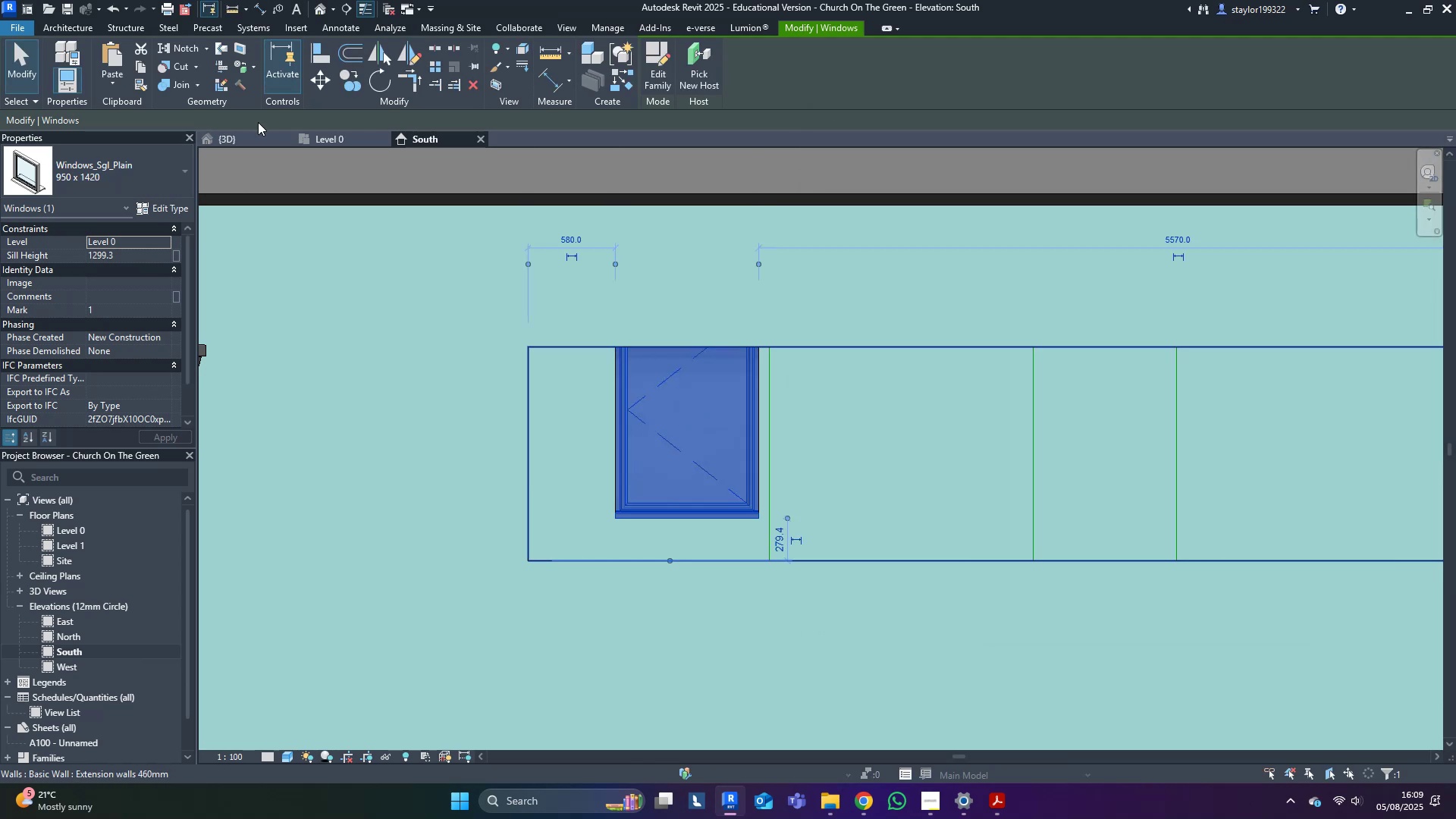 
left_click([318, 76])
 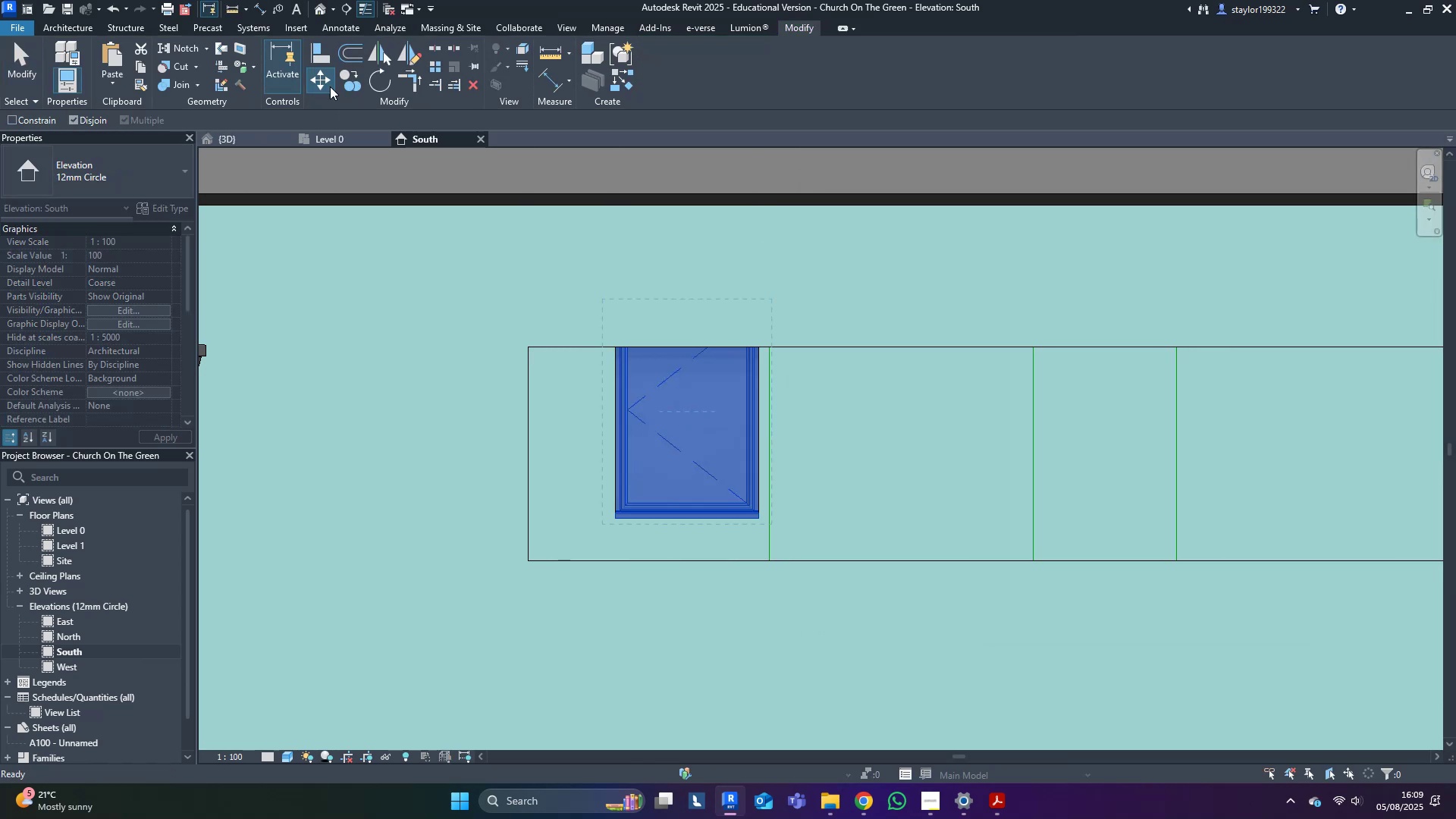 
scroll: coordinate [624, 479], scroll_direction: up, amount: 3.0
 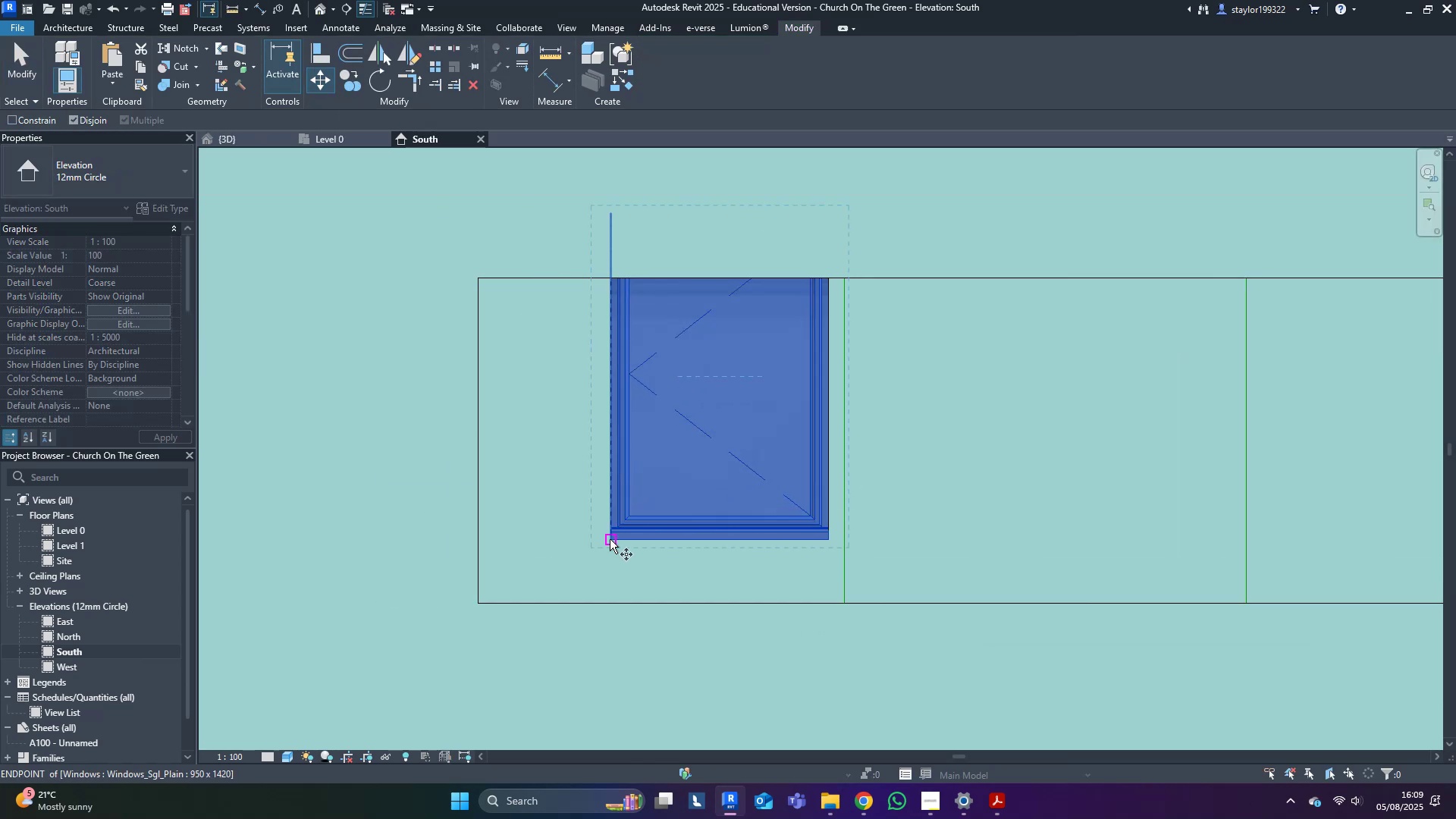 
left_click_drag(start_coordinate=[610, 539], to_coordinate=[657, 529])
 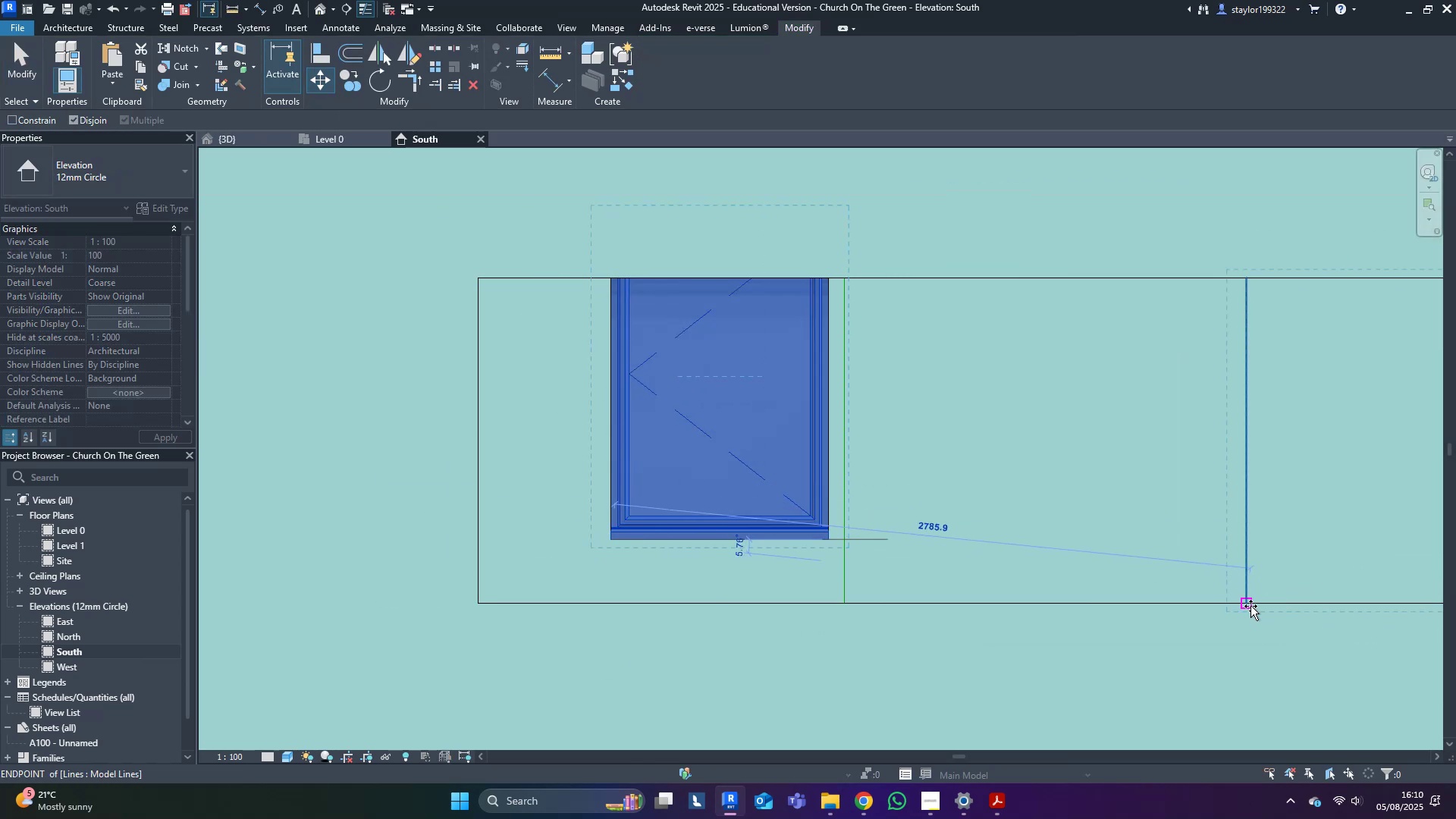 
scroll: coordinate [1235, 589], scroll_direction: down, amount: 4.0
 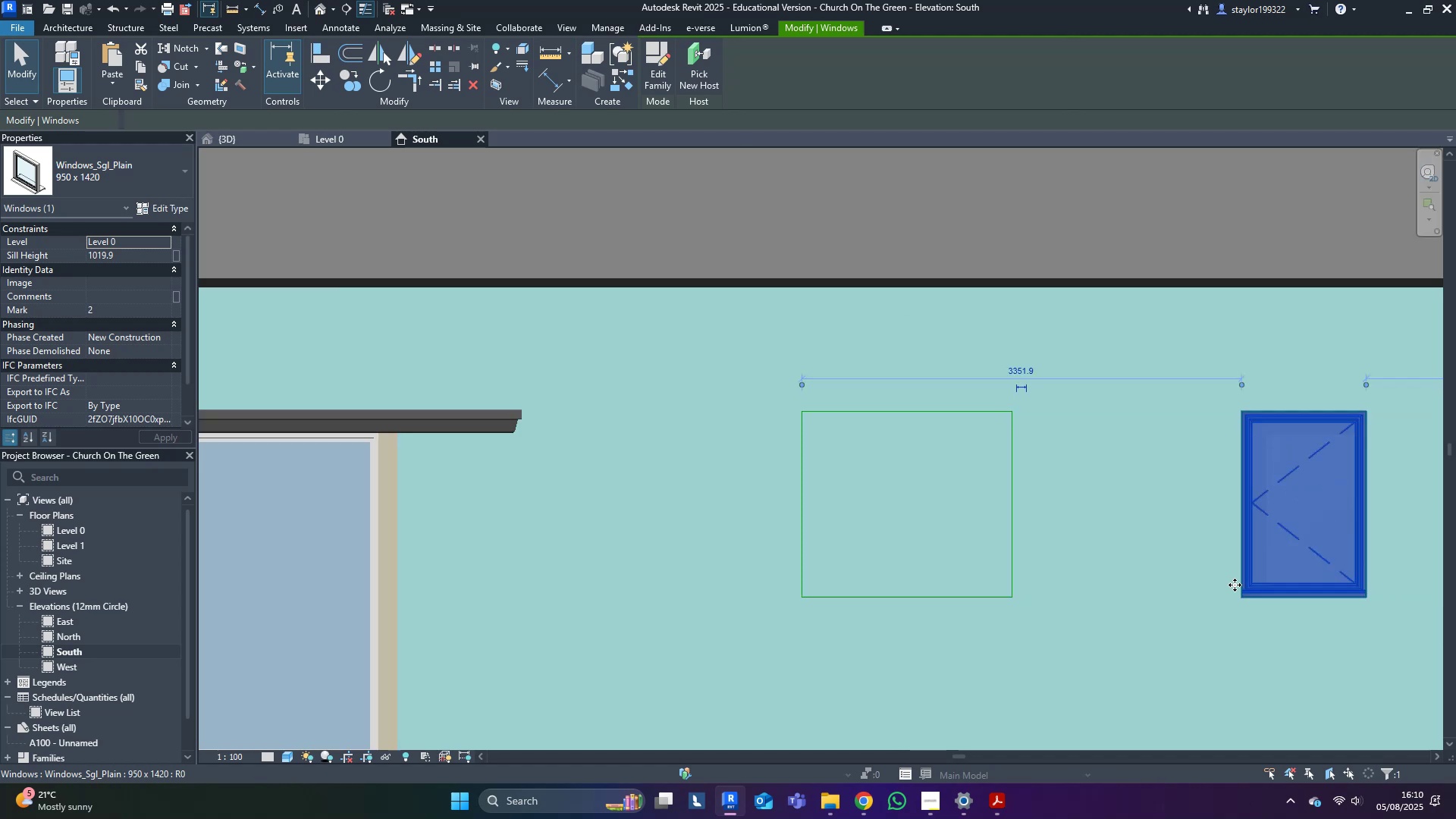 
key(Escape)
 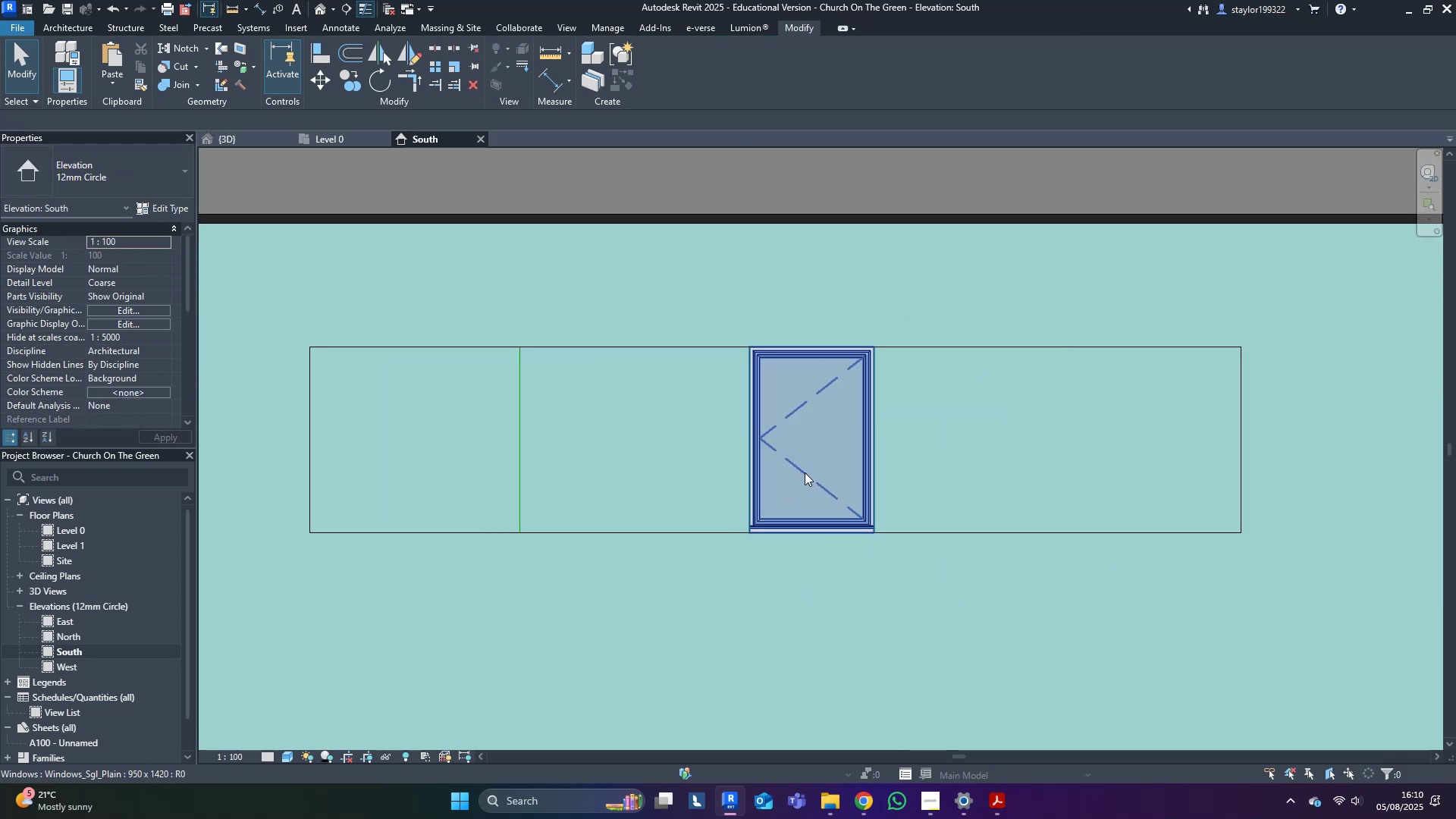 
left_click([805, 472])
 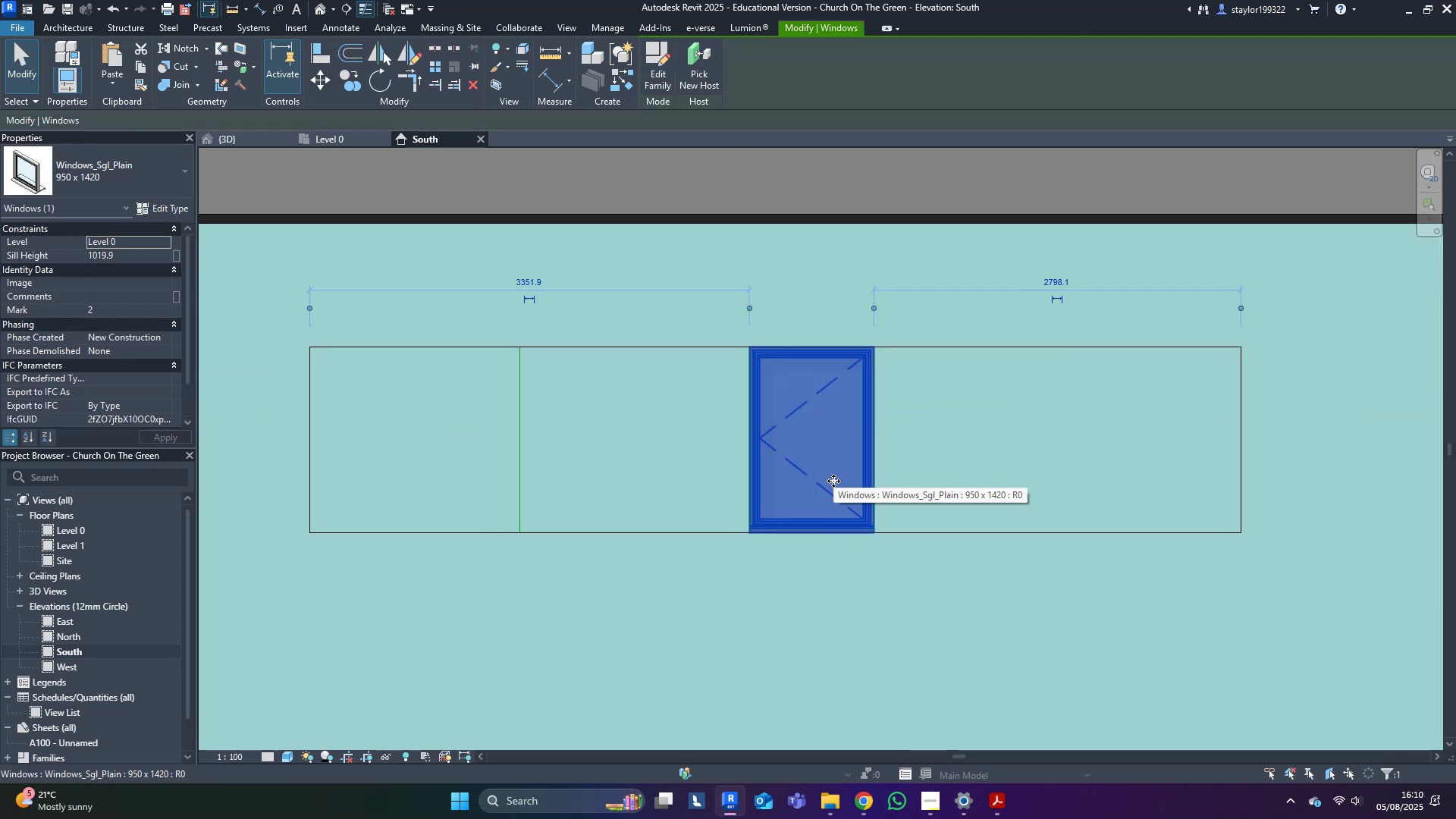 
type(mv)
 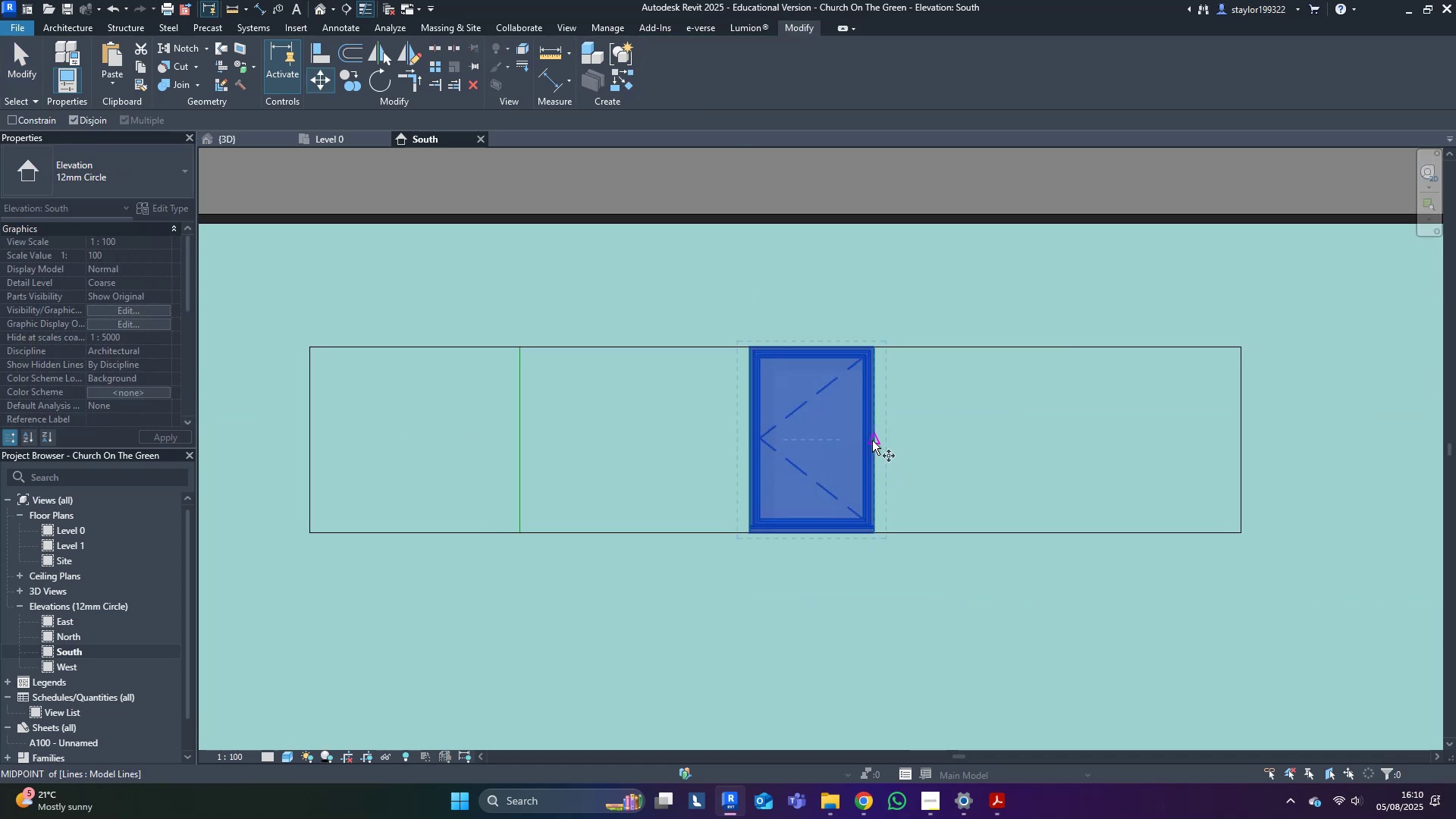 
left_click([872, 441])
 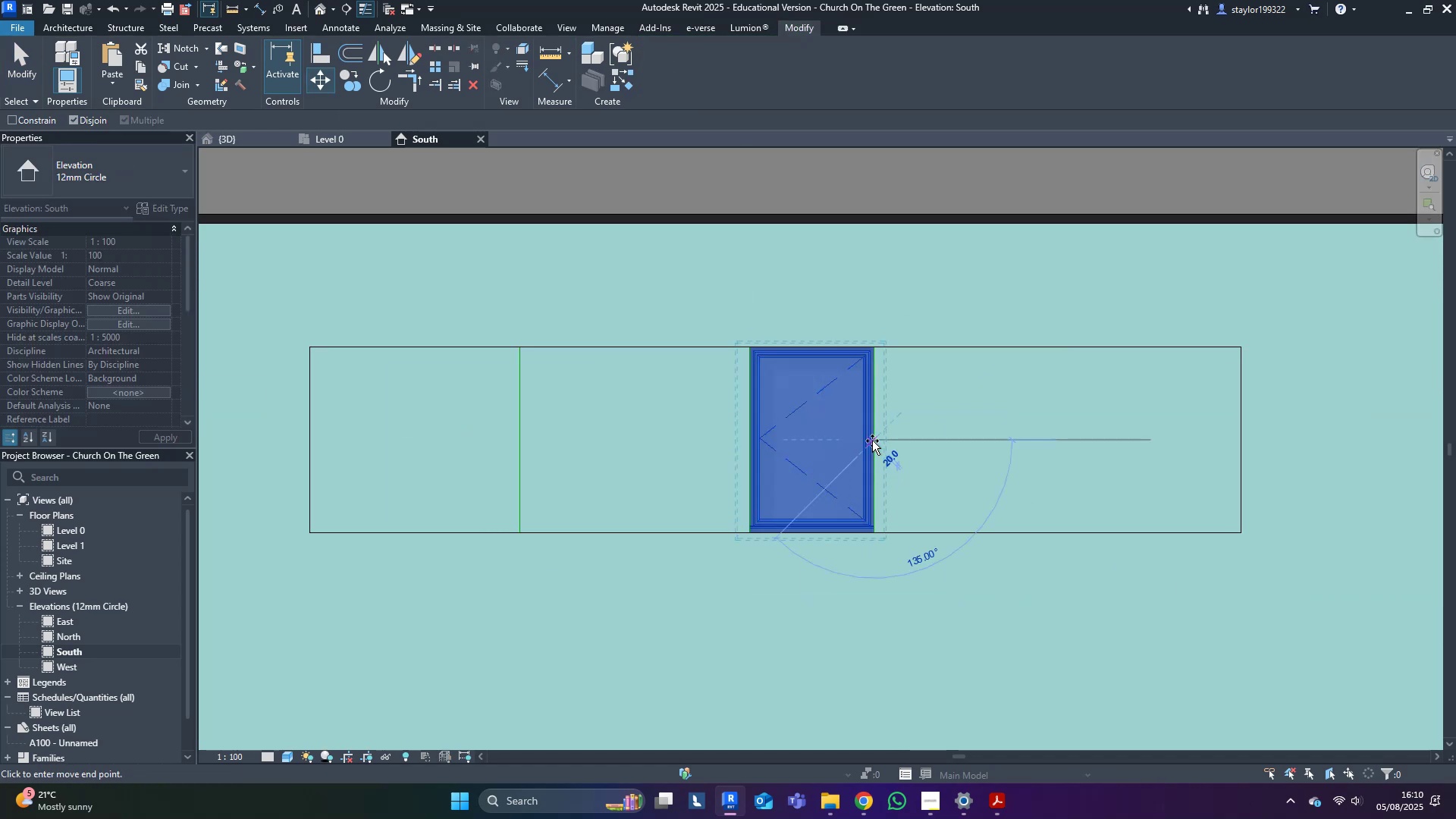 
hold_key(key=ControlLeft, duration=1.12)
hold_key(key=ShiftLeft, duration=0.98)
left_click([1235, 432])
 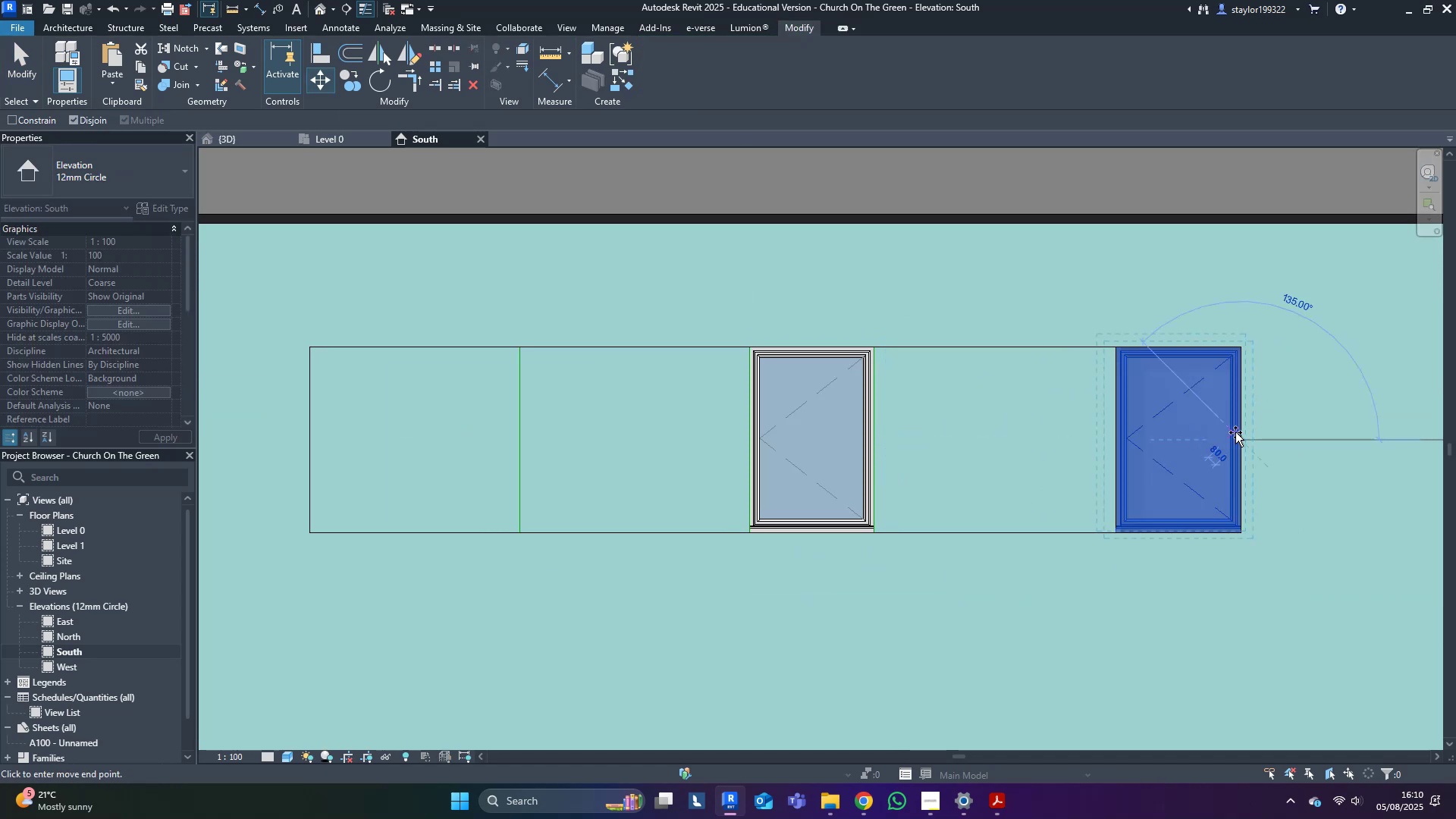 
key(Escape)
 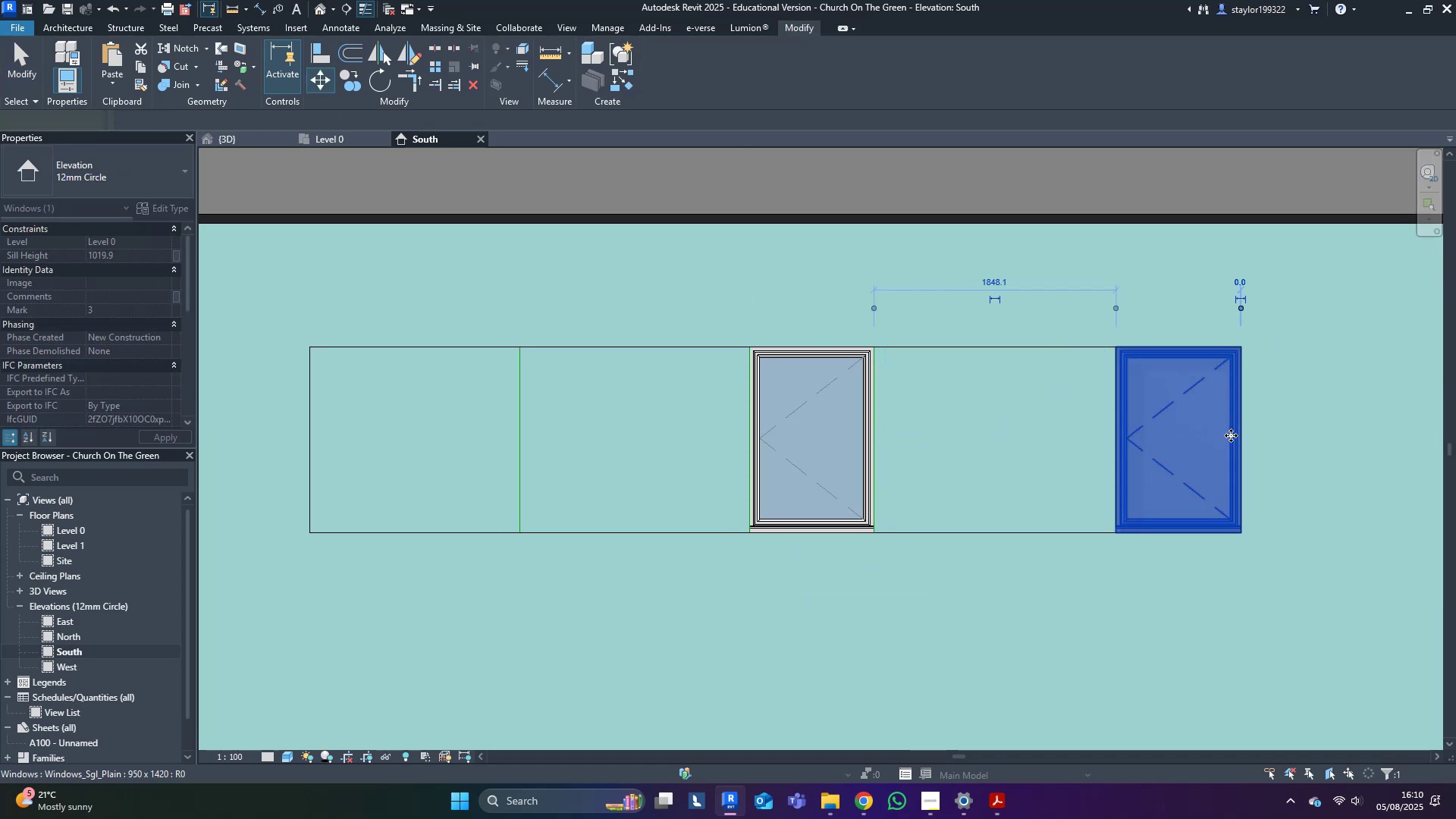 
scroll: coordinate [1227, 438], scroll_direction: down, amount: 3.0
 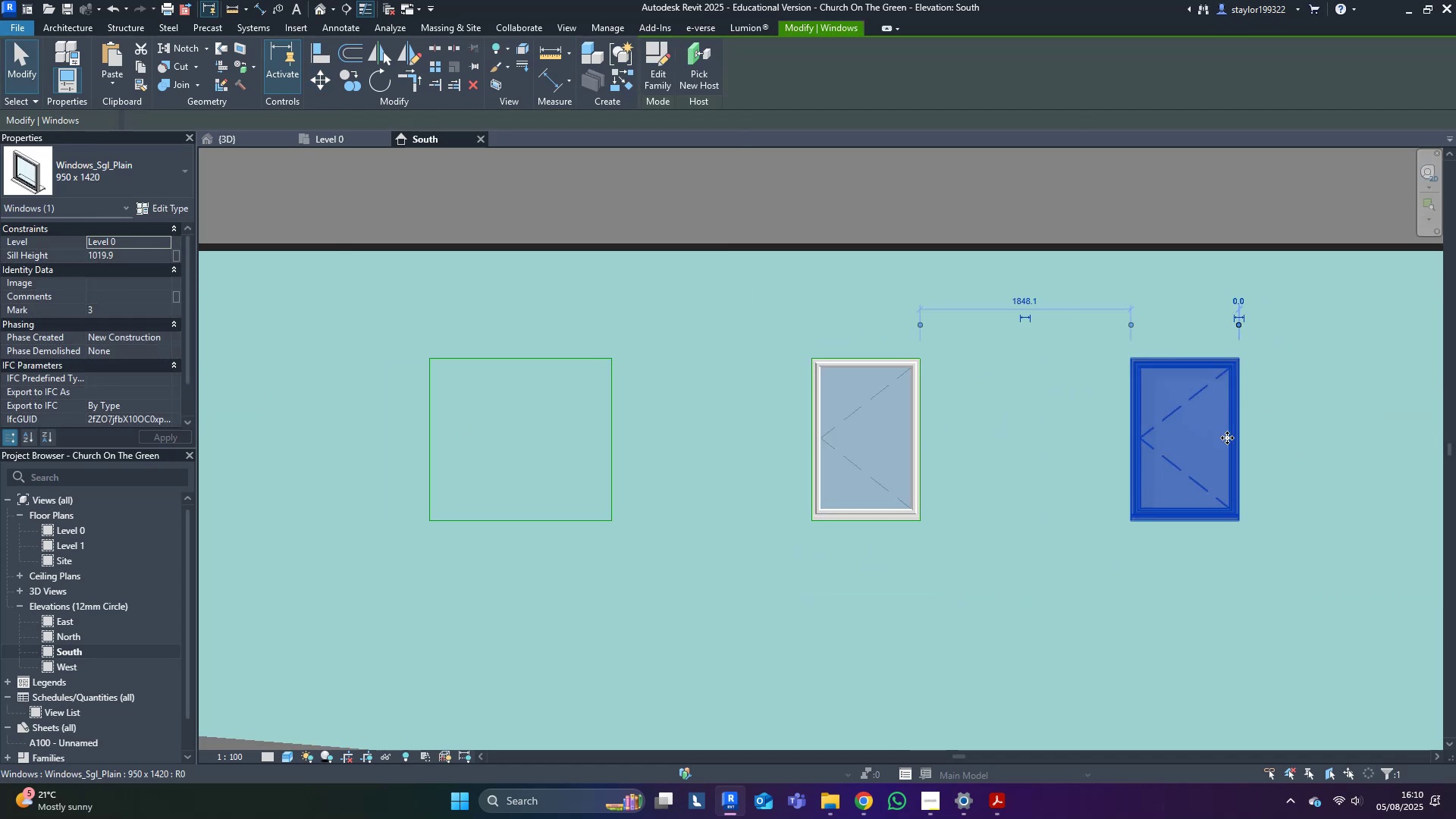 
hold_key(key=ShiftLeft, duration=0.53)
 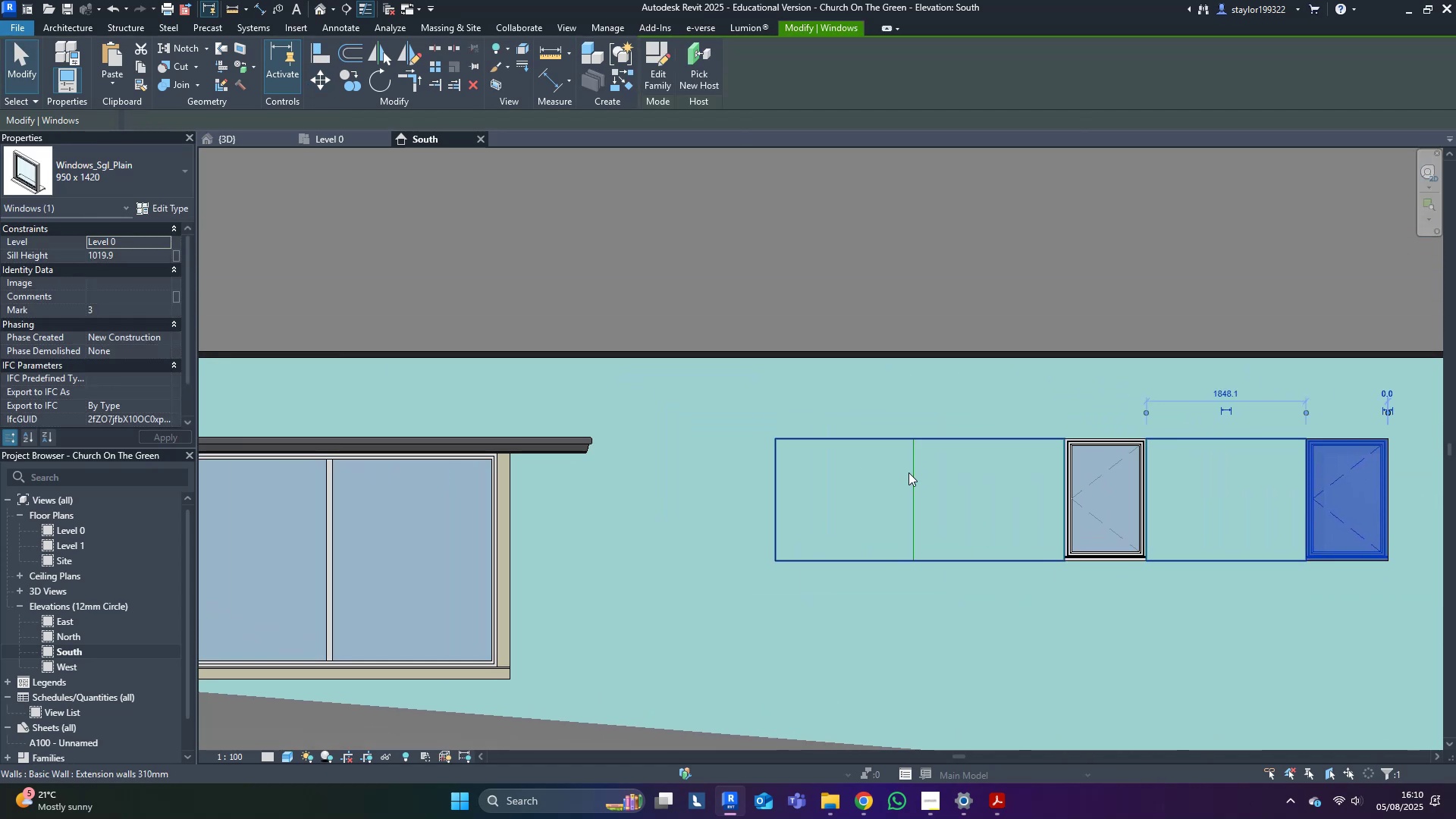 
left_click([910, 473])
 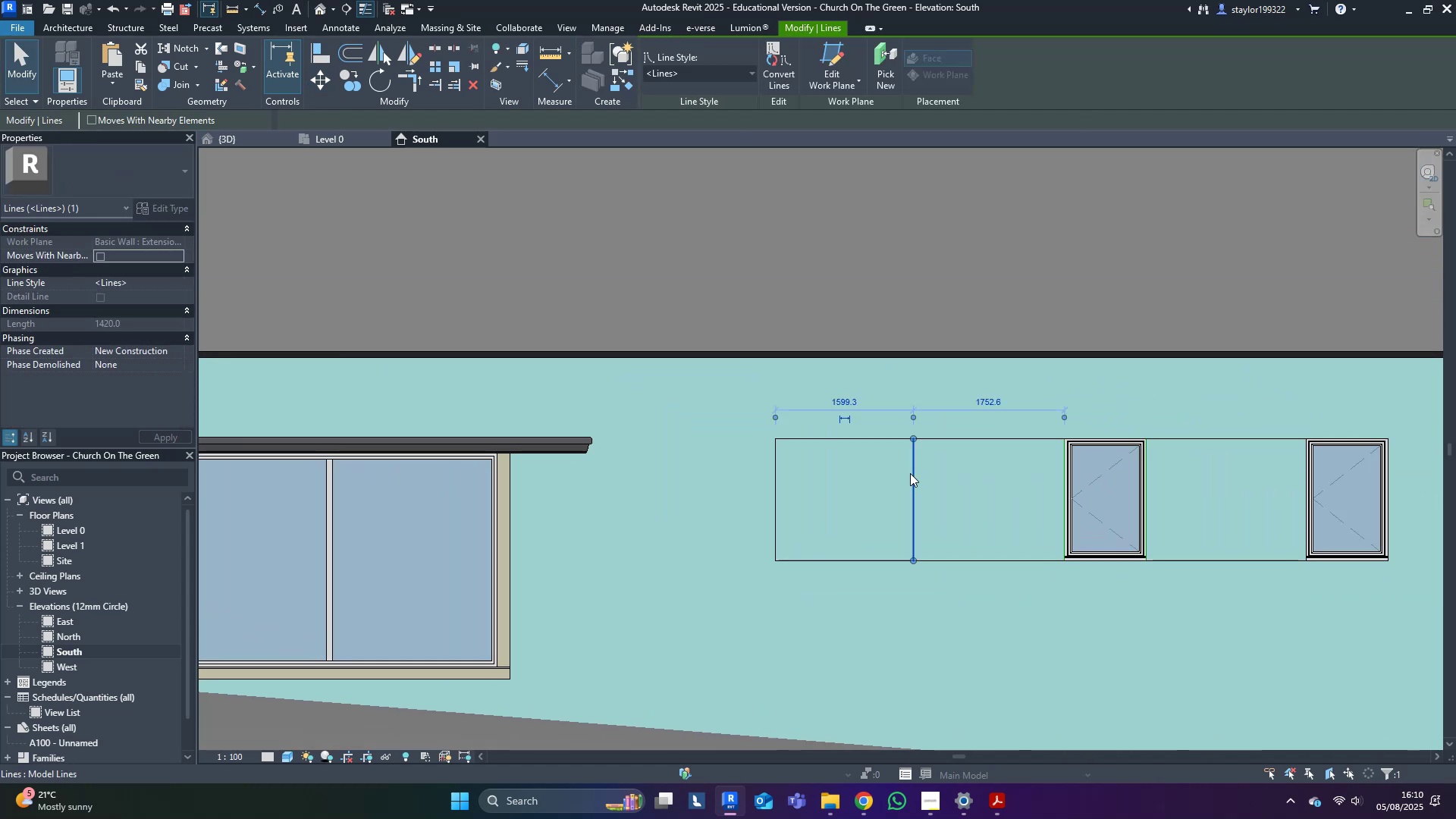 
scroll: coordinate [909, 473], scroll_direction: up, amount: 4.0
 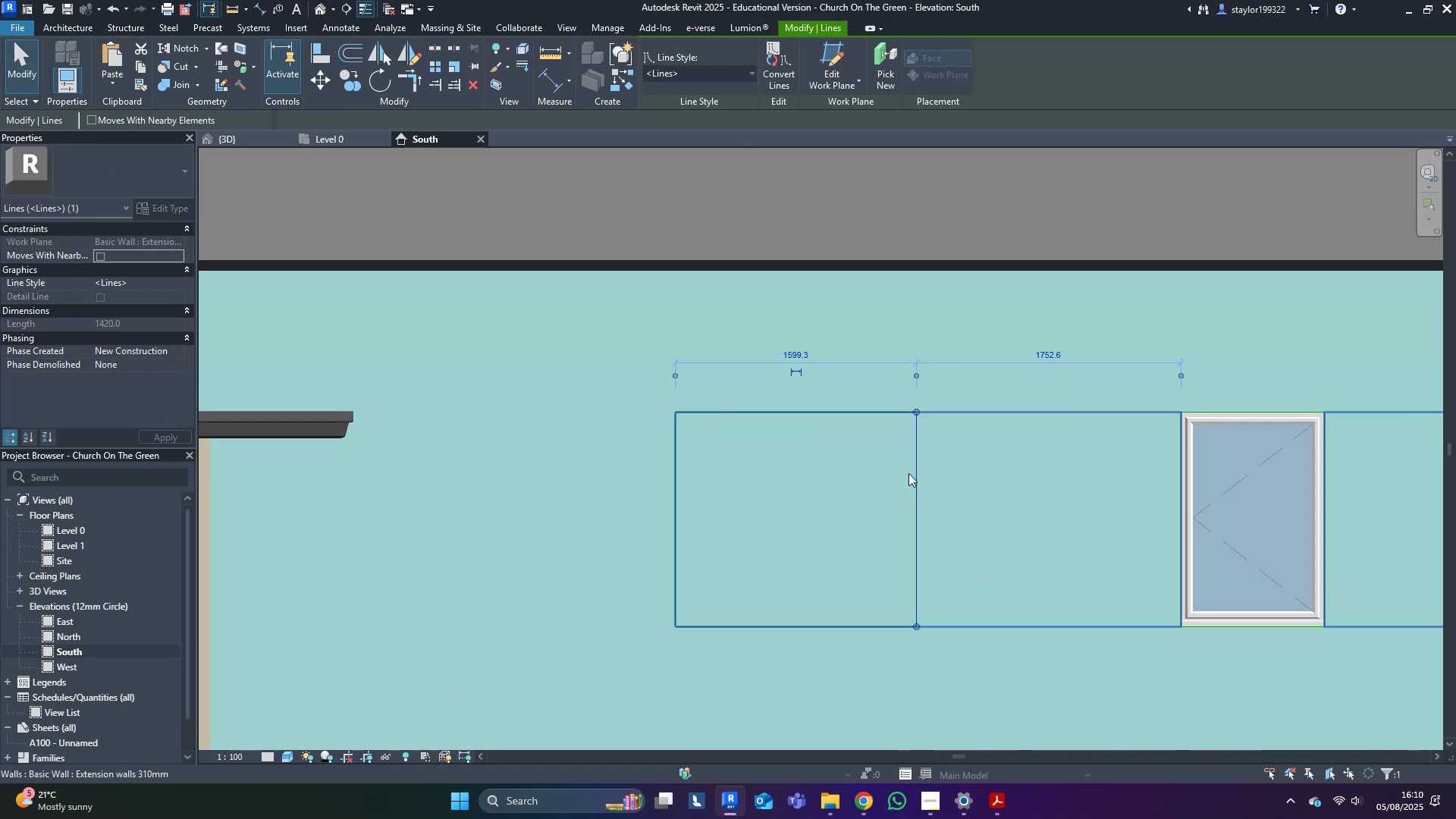 
type(wf)
 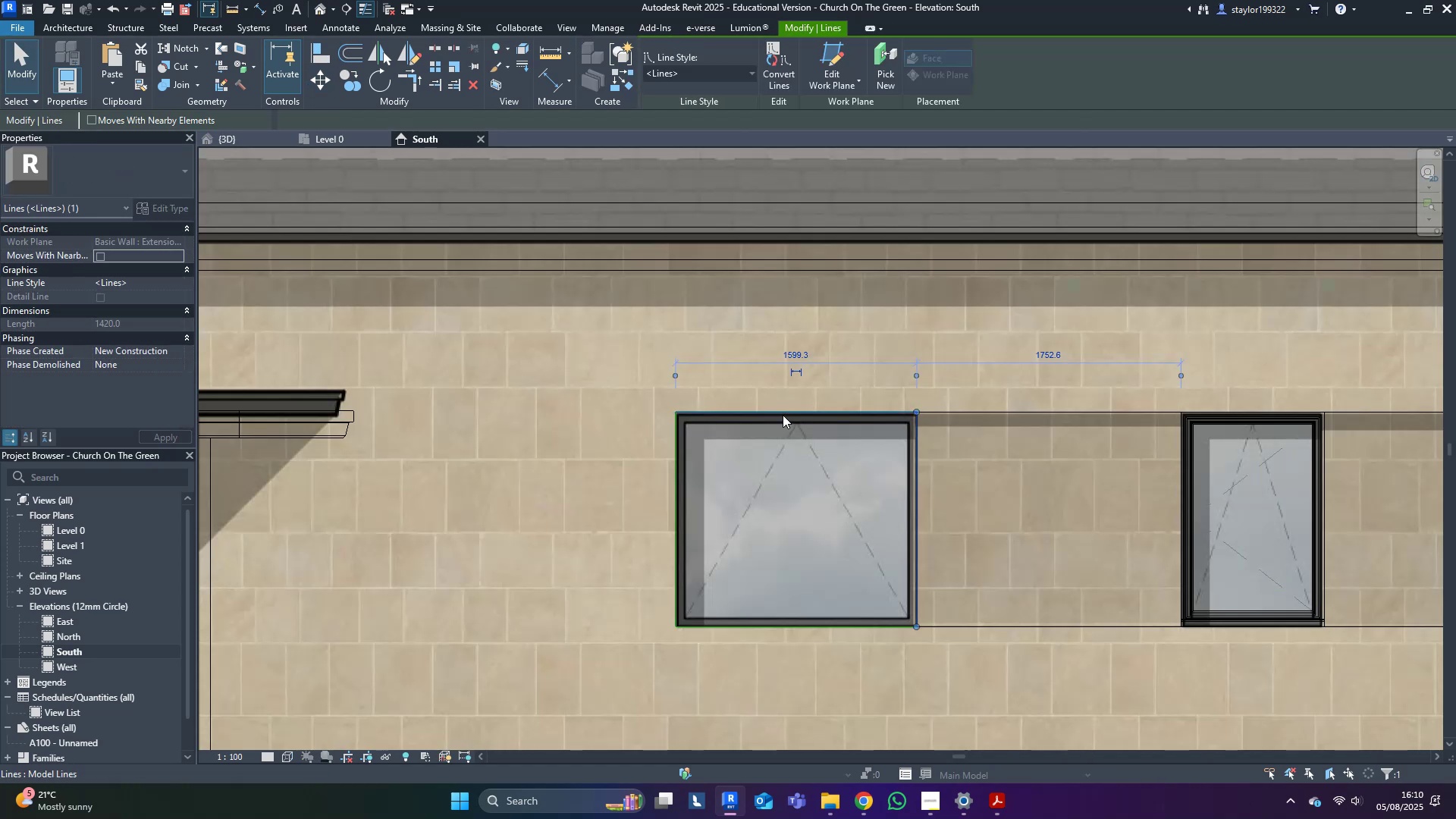 
left_click([784, 413])
 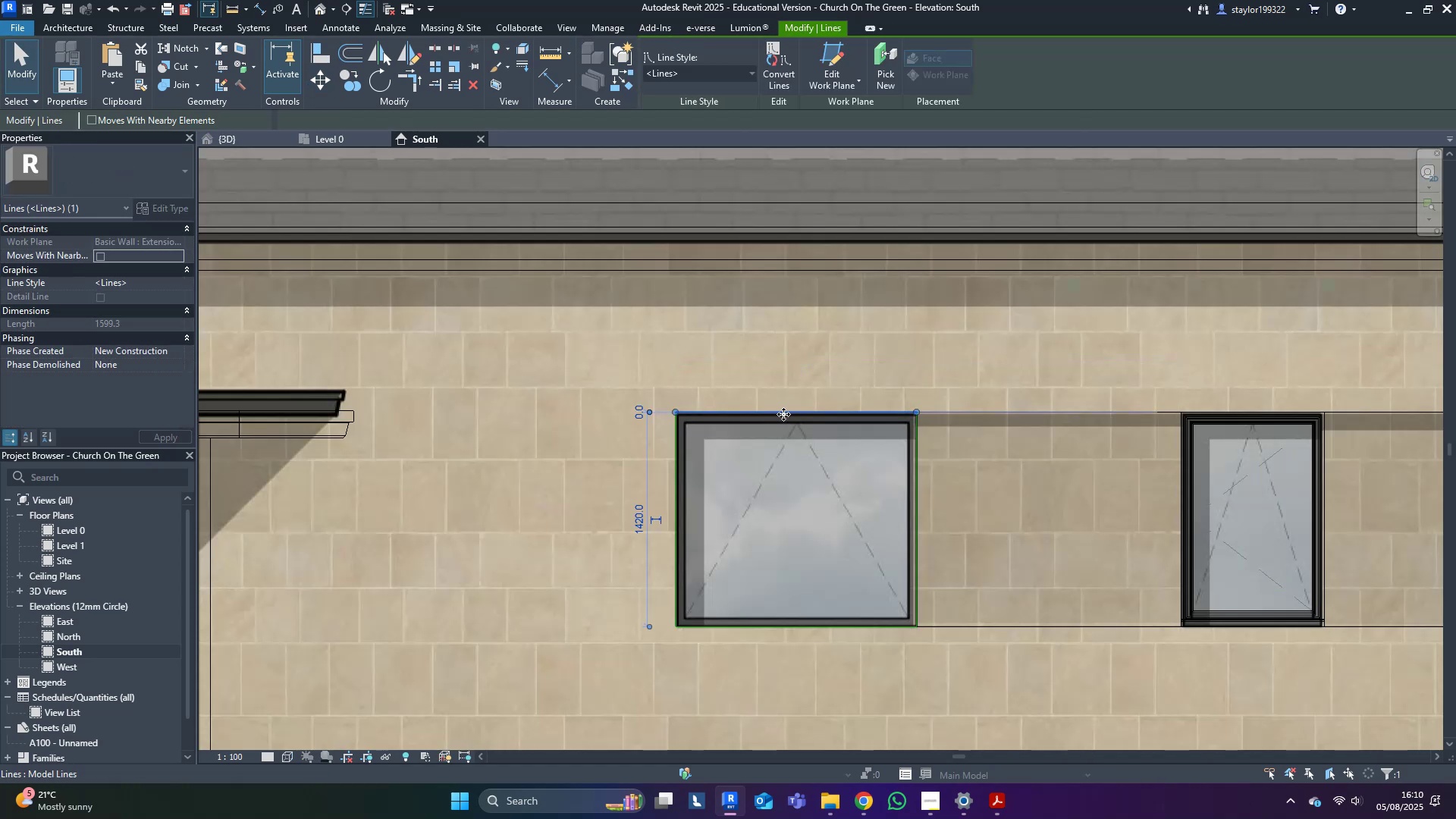 
type(sd)
key(Escape)
 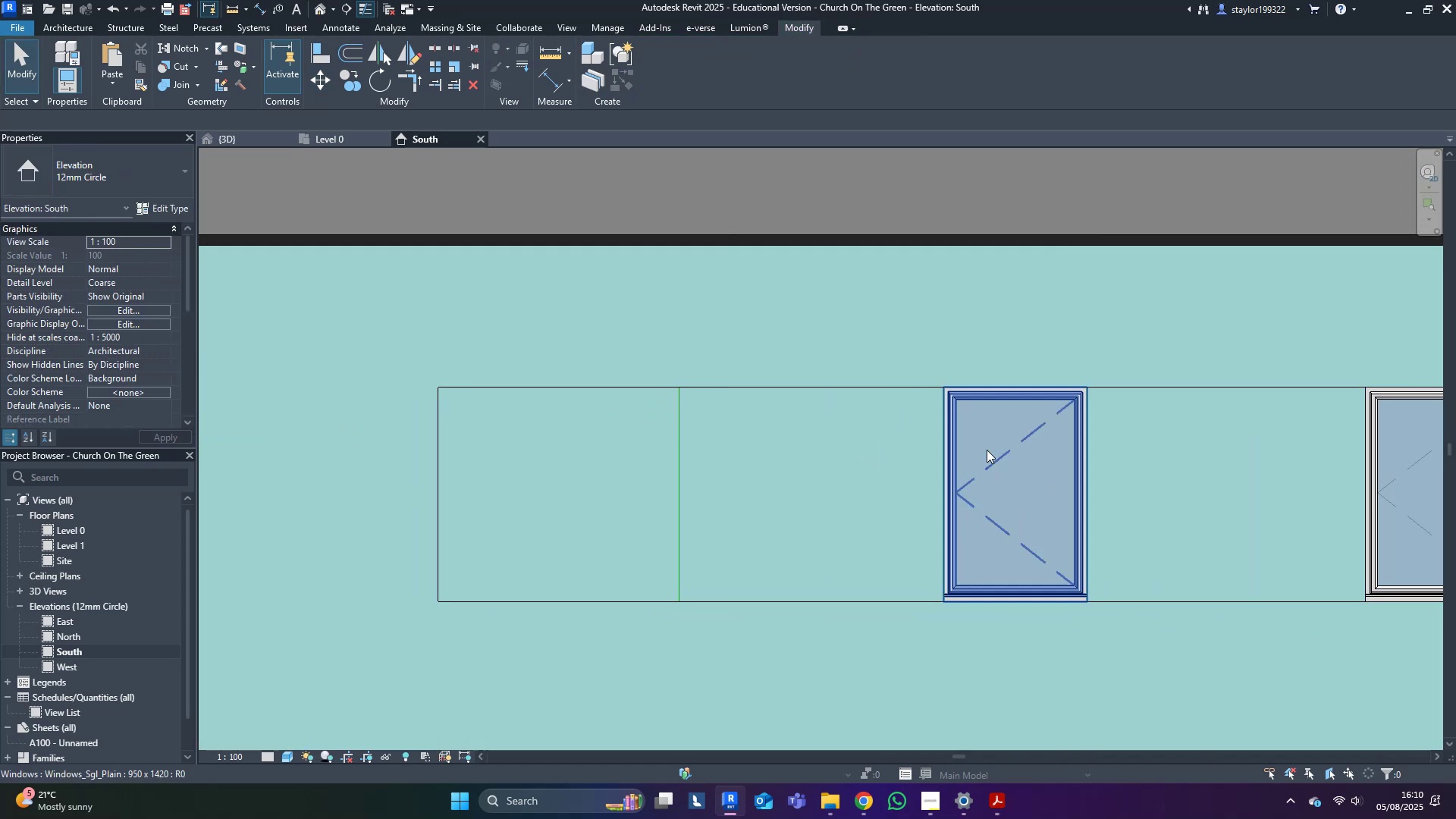 
left_click([1004, 448])
 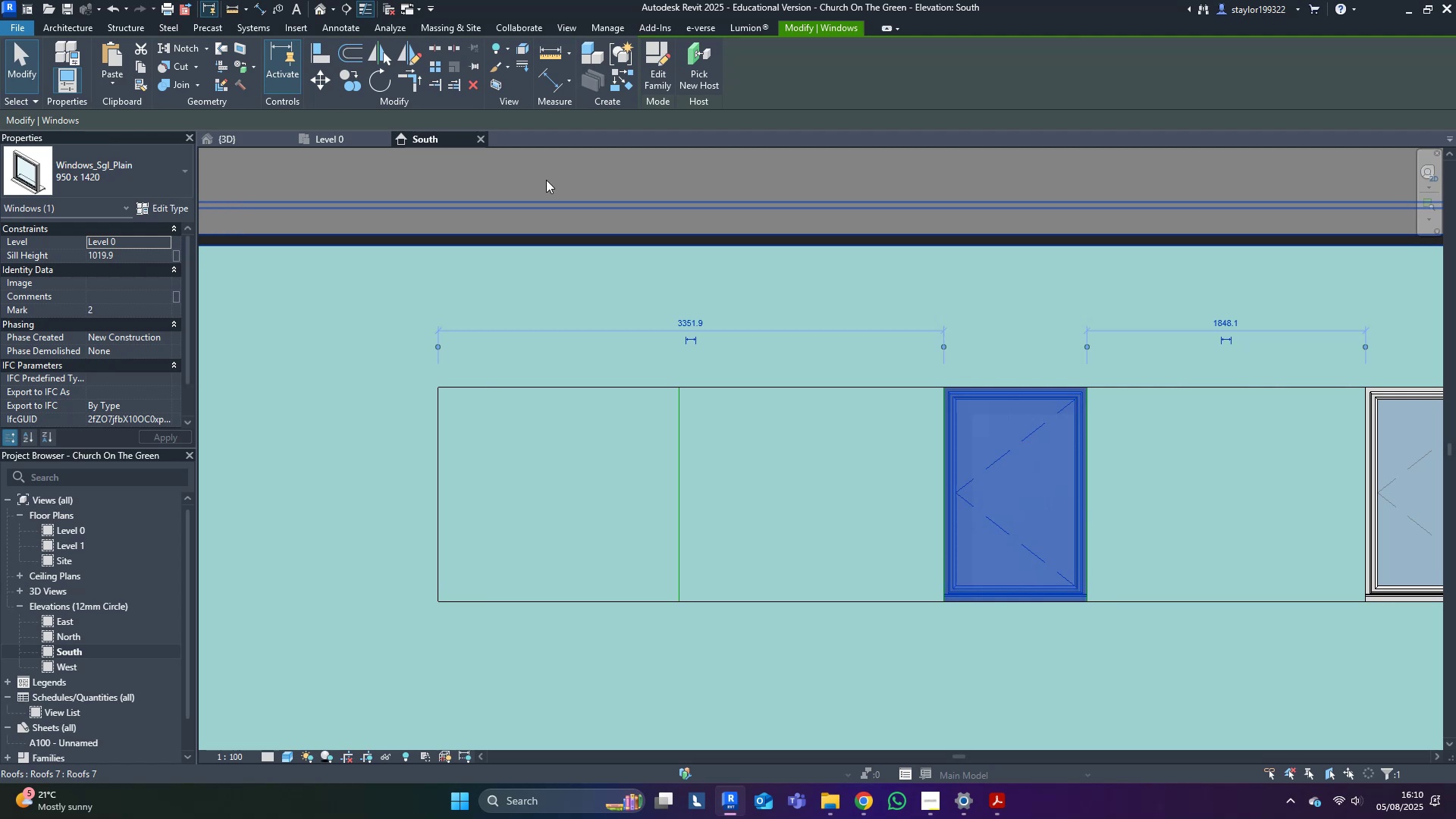 
type(mv)
 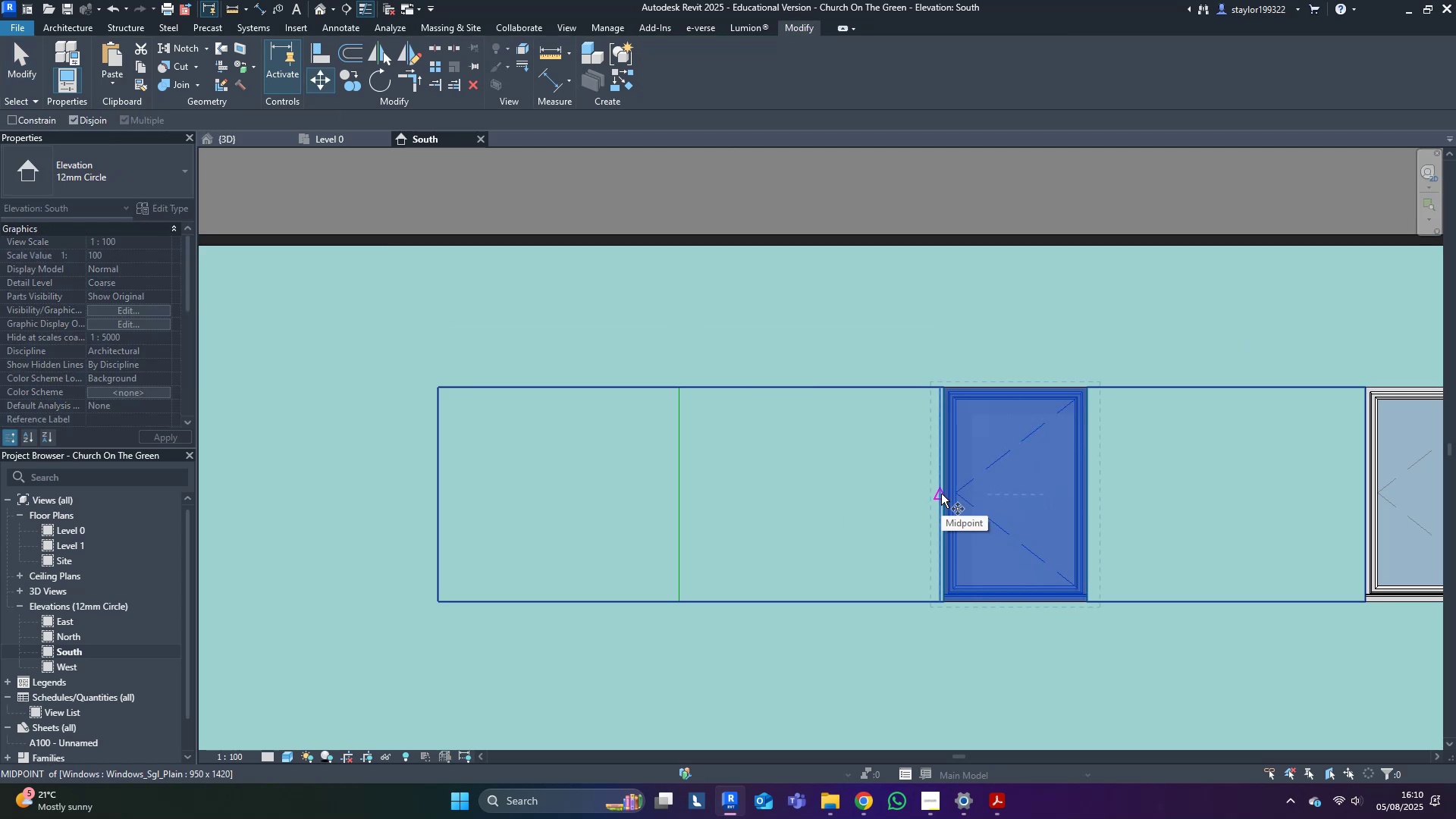 
left_click([942, 494])
 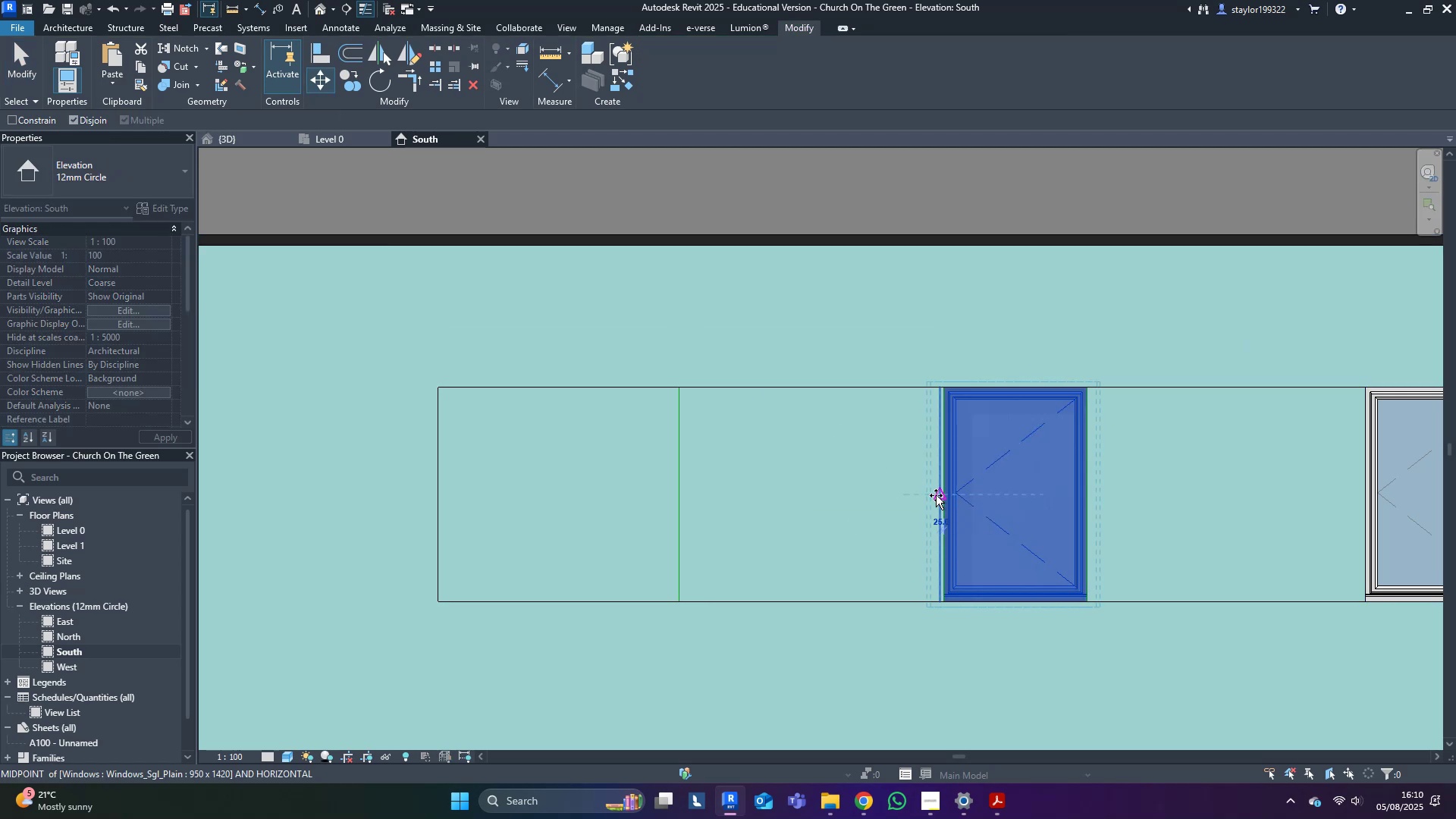 
hold_key(key=ControlLeft, duration=1.52)
hold_key(key=ShiftLeft, duration=1.34)
left_click([435, 476])
 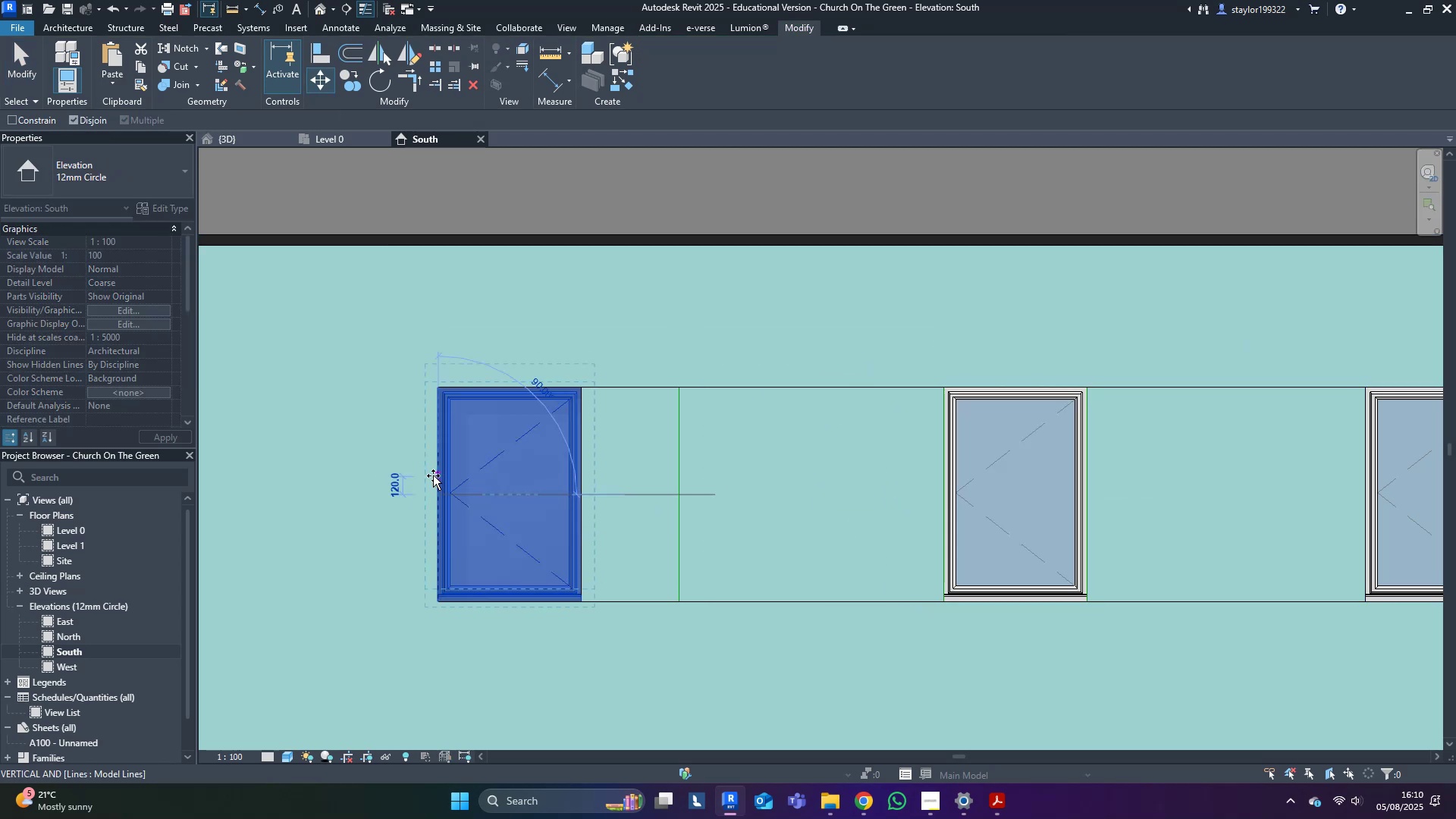 
key(Escape)
 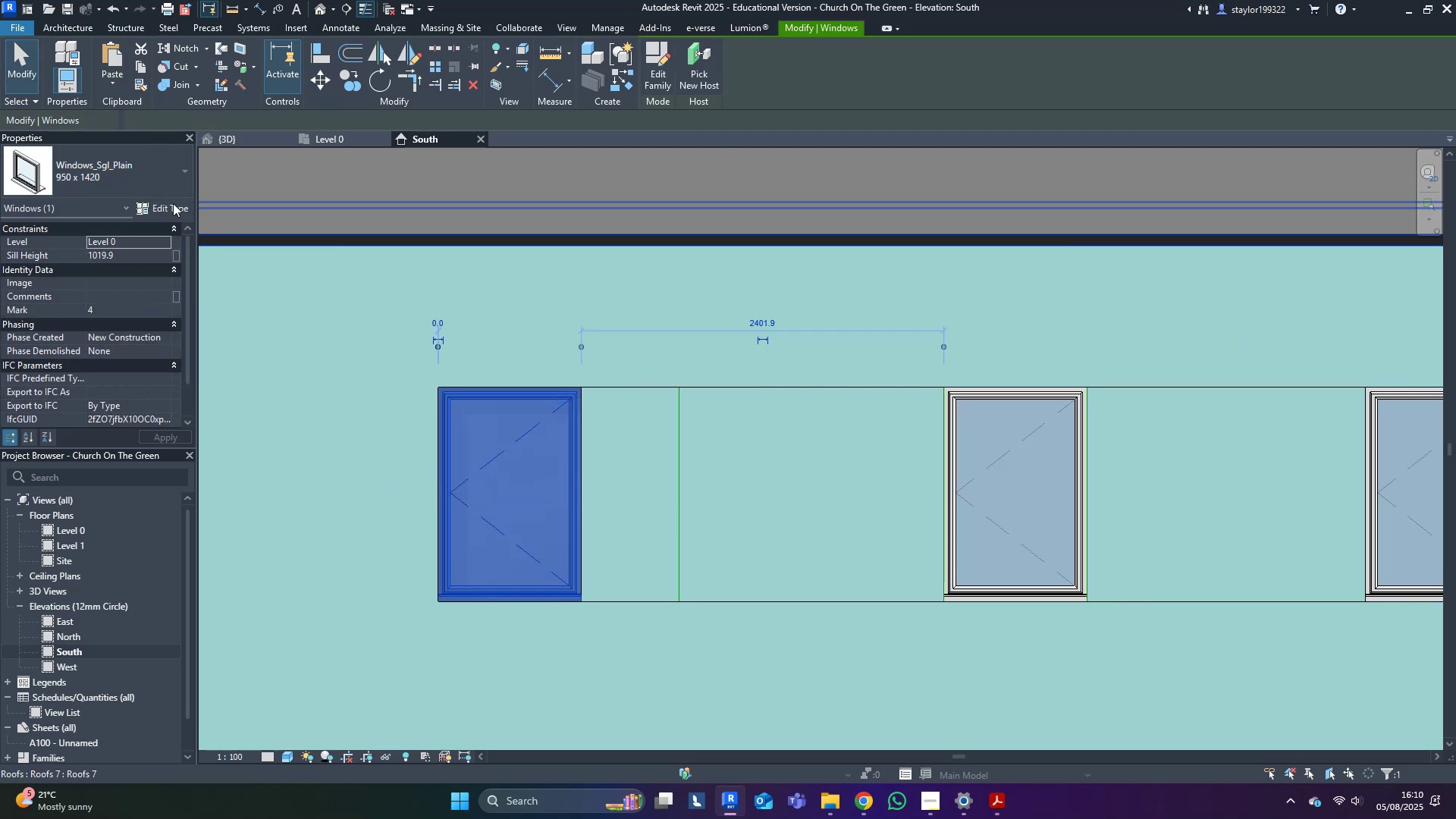 
left_click([176, 207])
 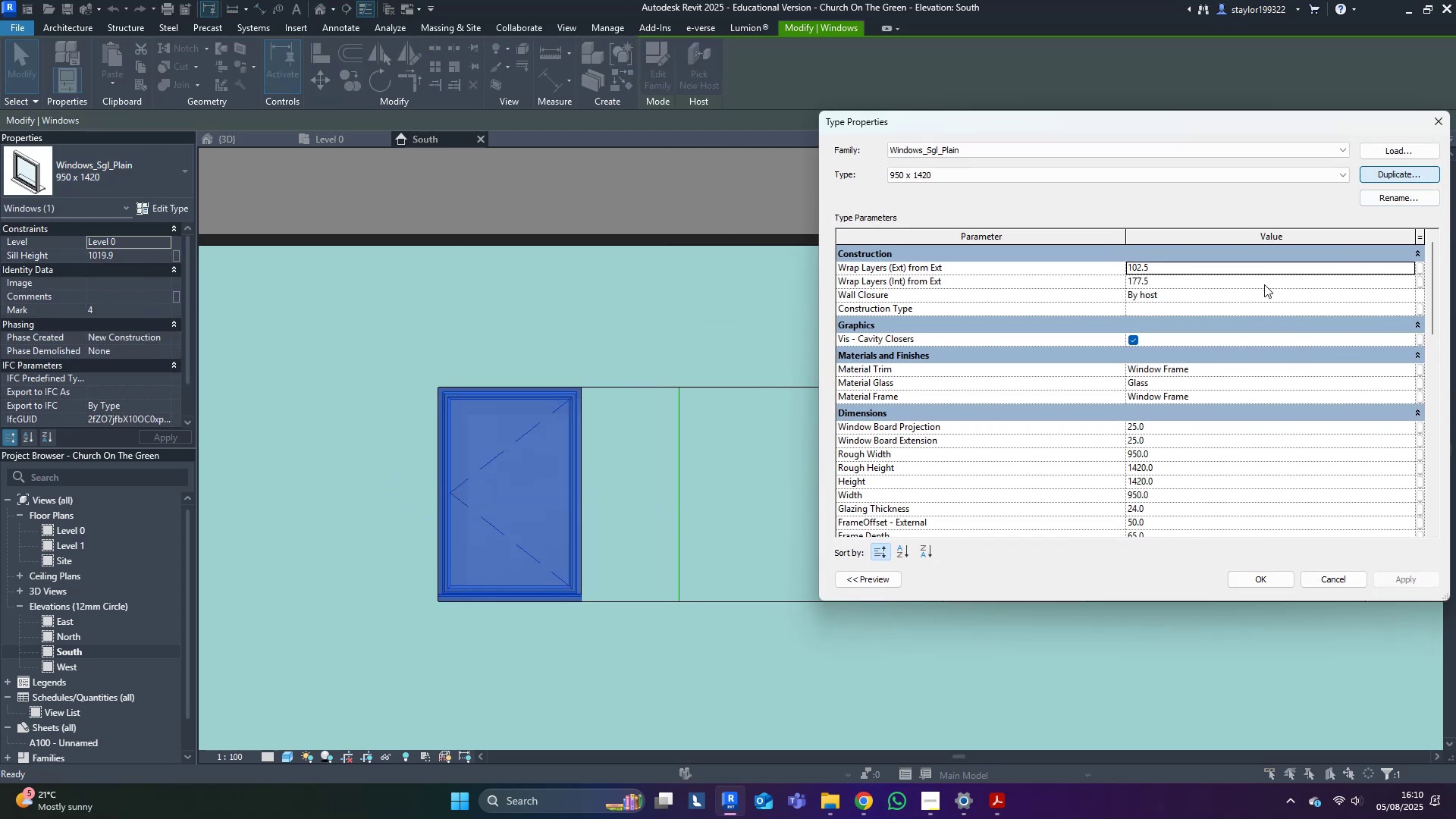 
left_click([1418, 164])
 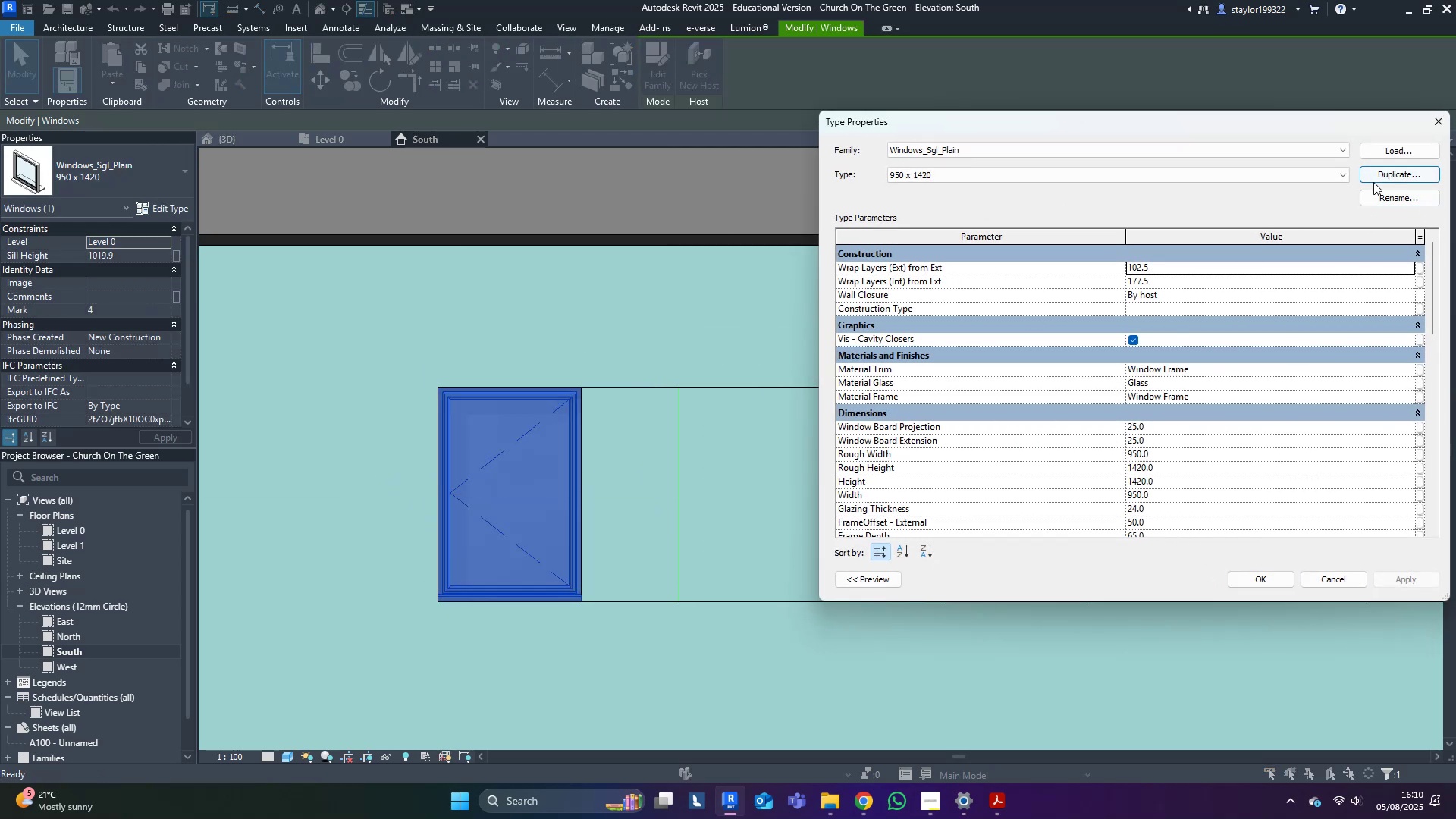 
left_click([1382, 180])
 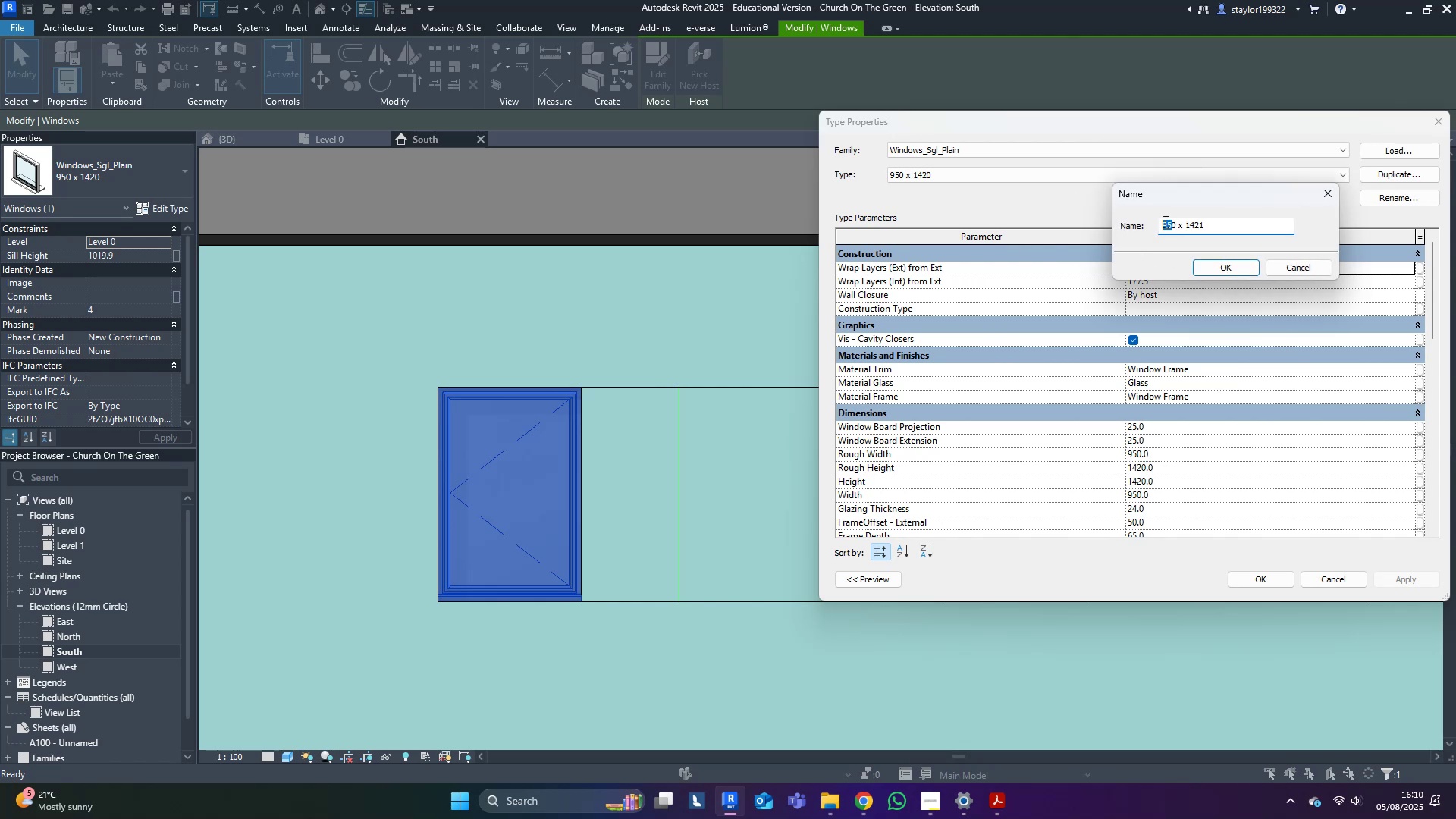 
type(160)
 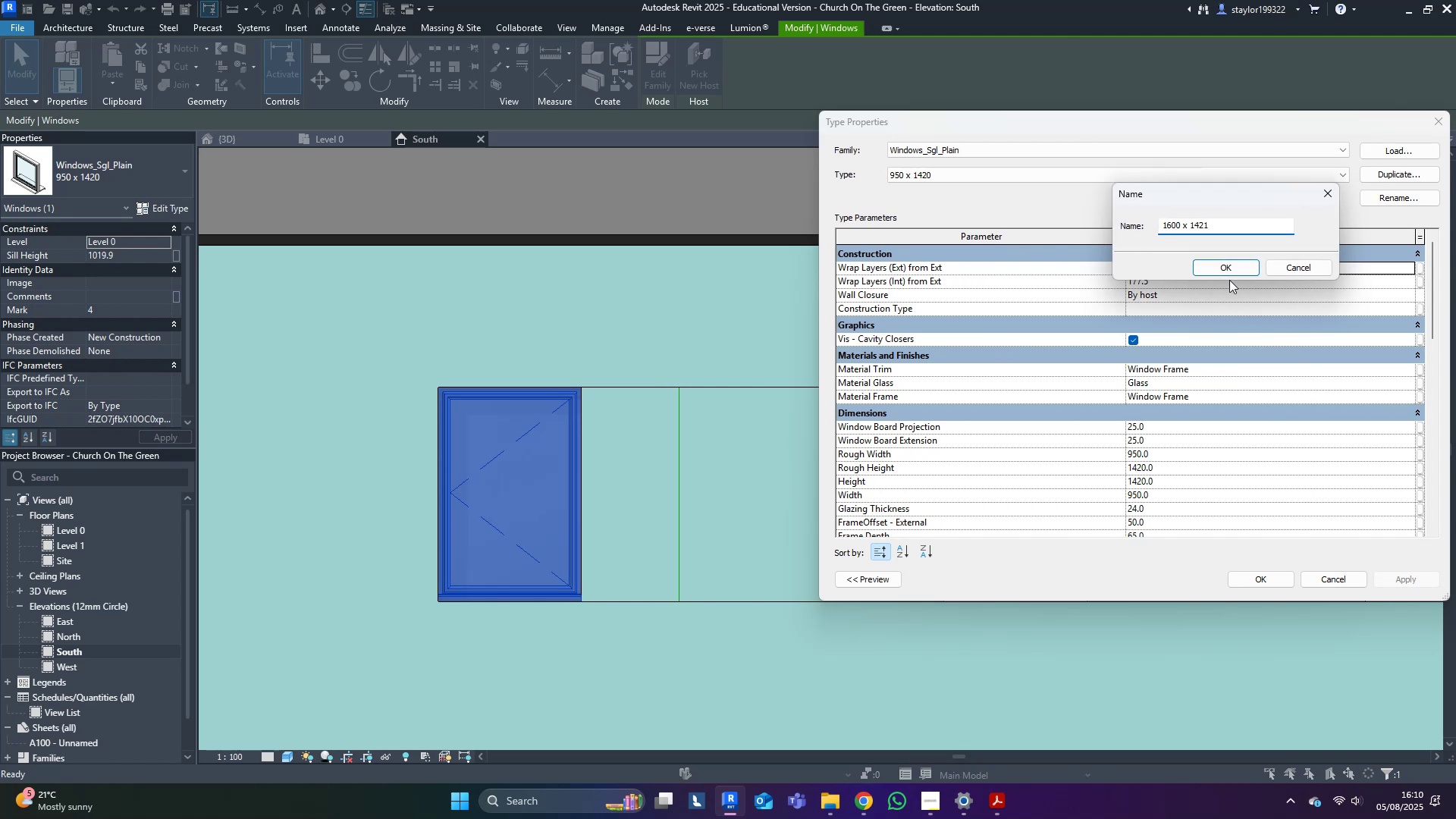 
left_click([1215, 225])
 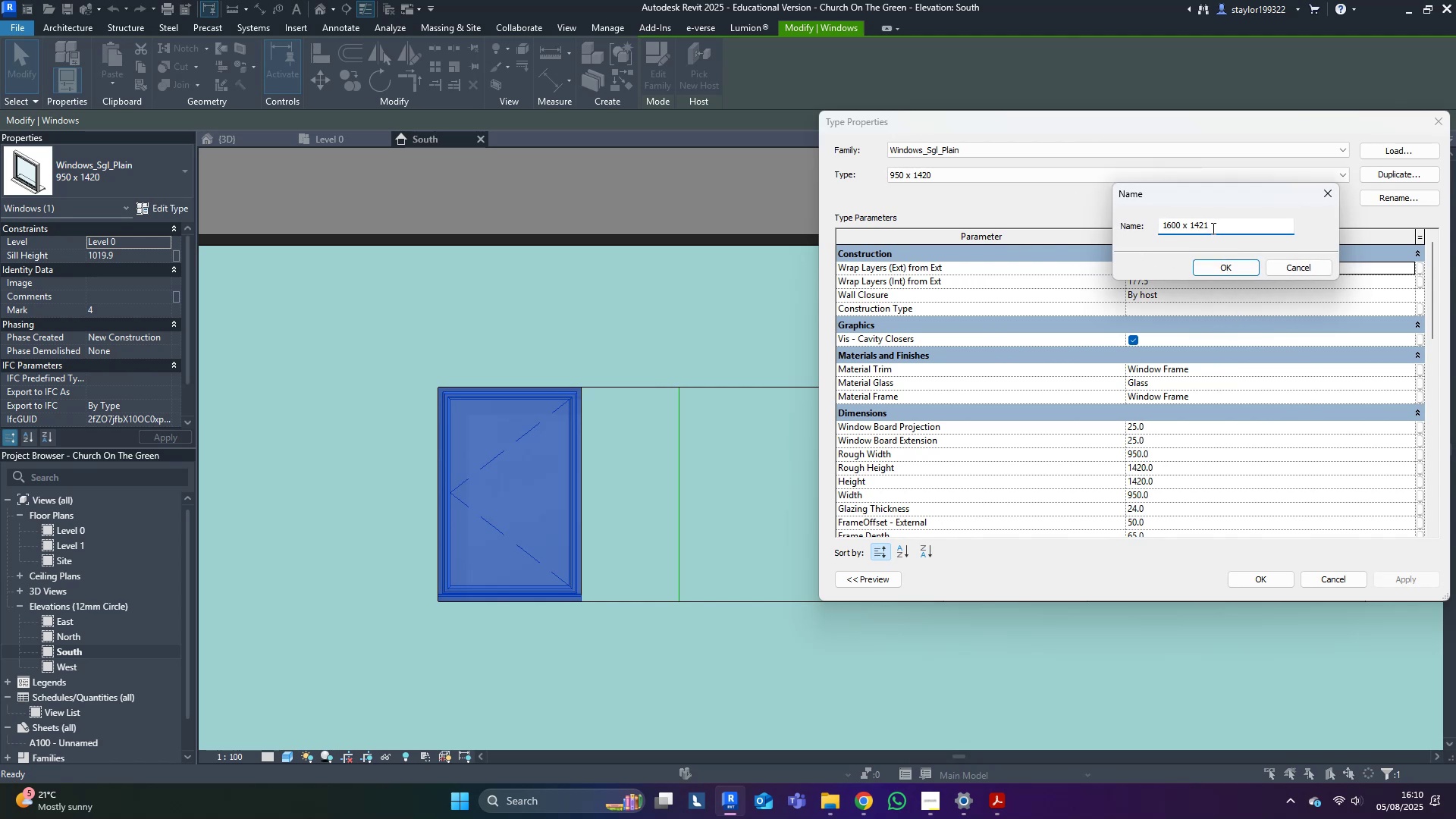 
key(Backspace)
 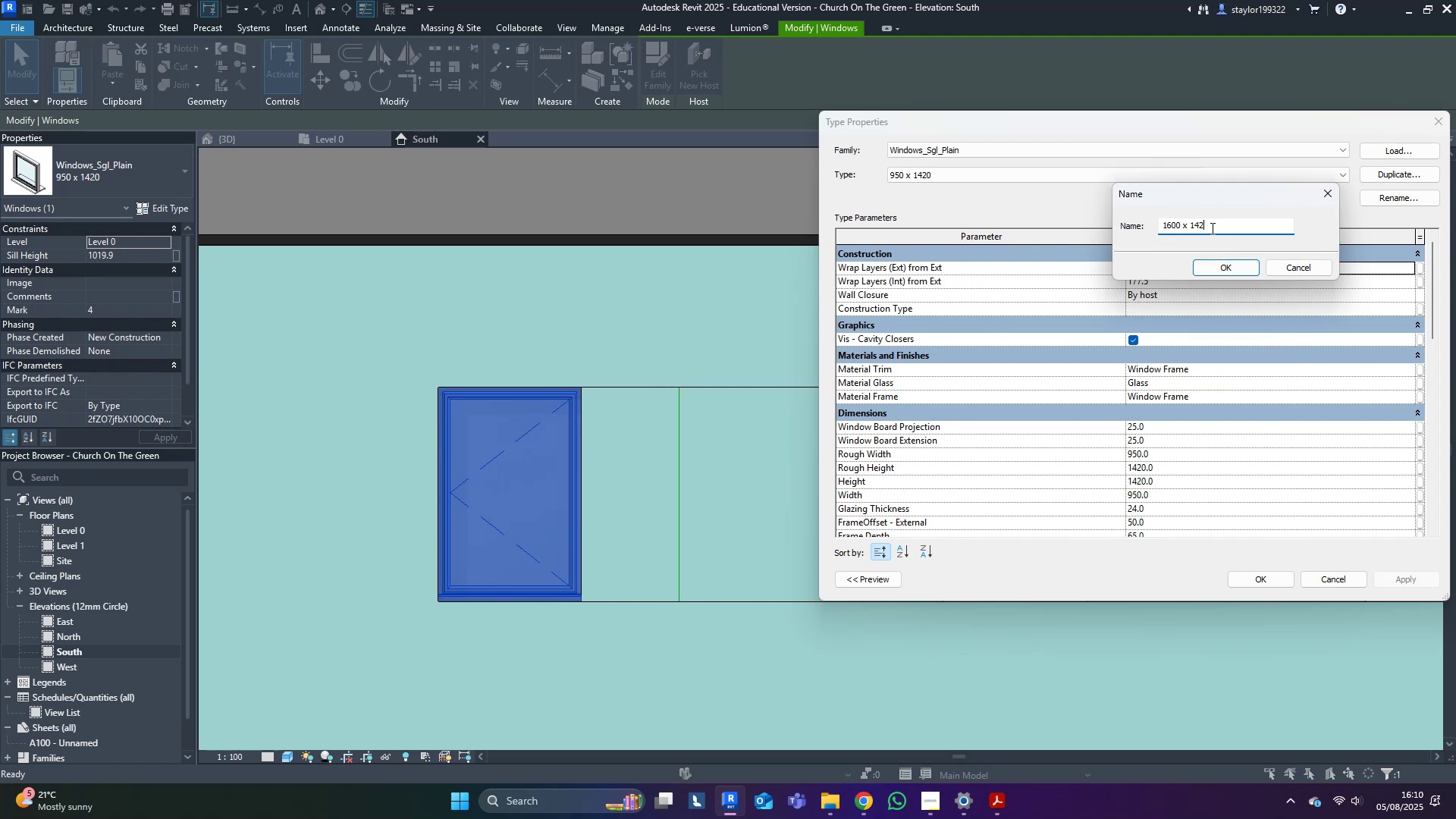 
key(0)
 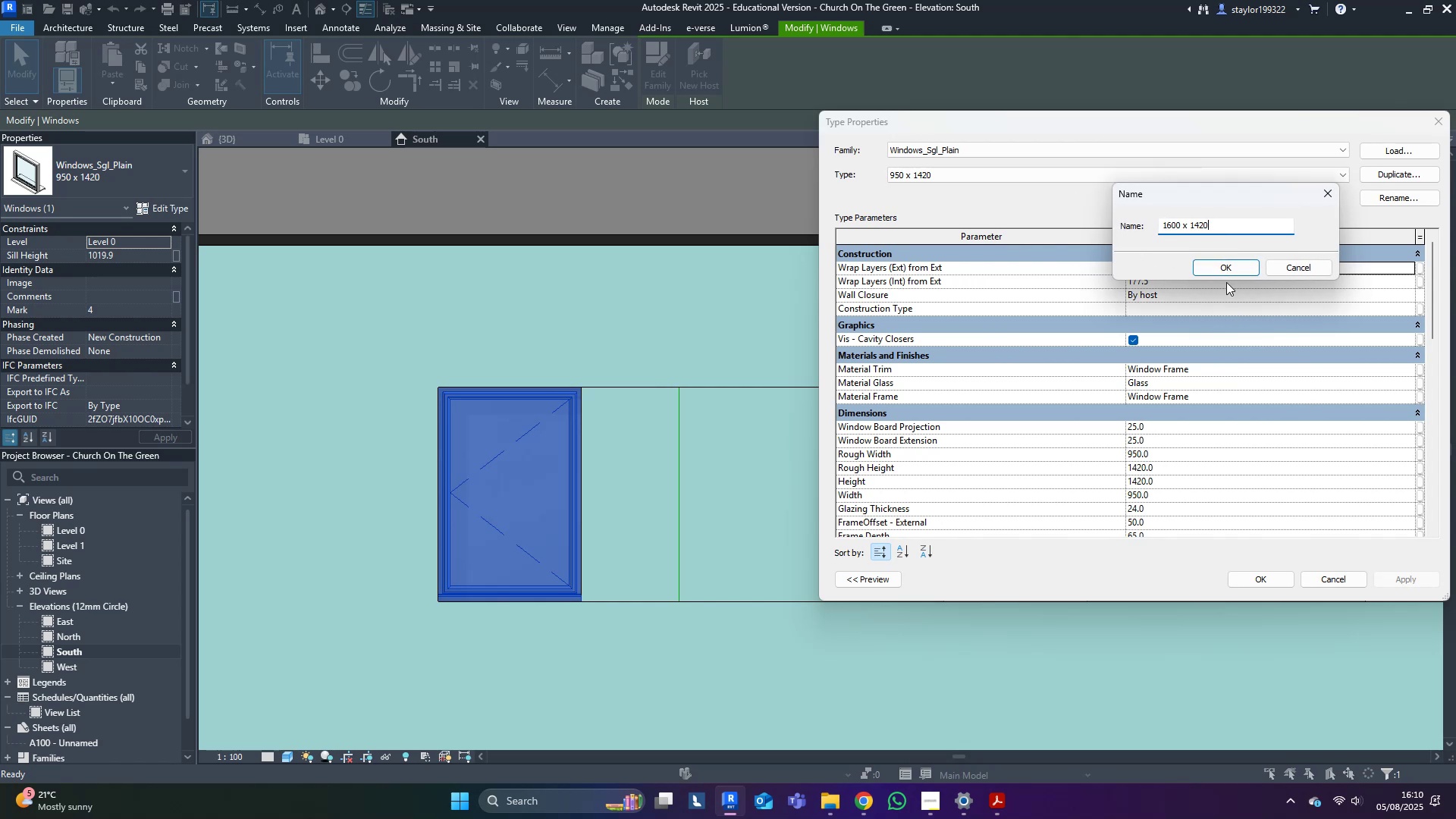 
left_click([1229, 268])
 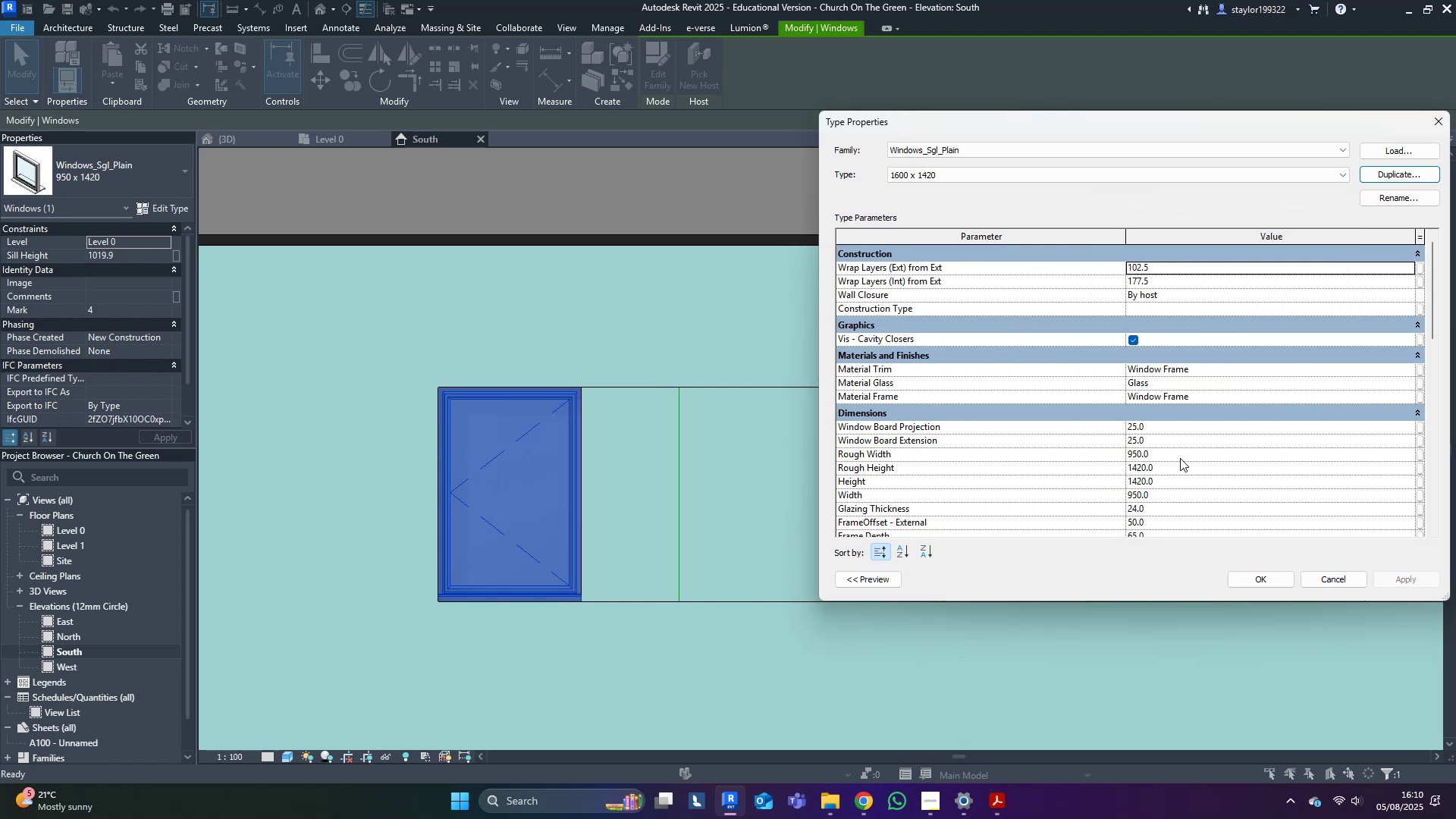 
left_click([1169, 494])
 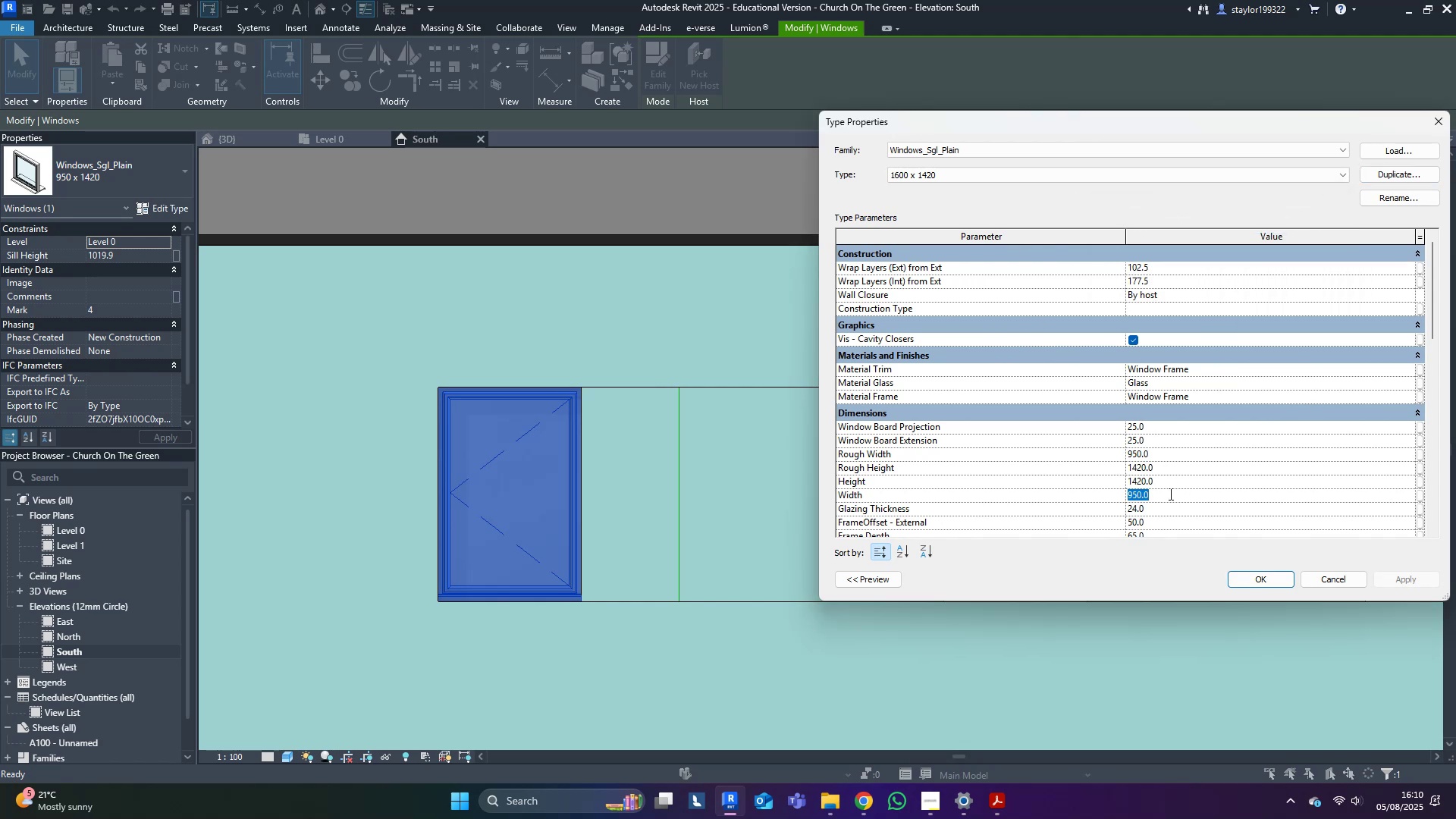 
type(1600)
 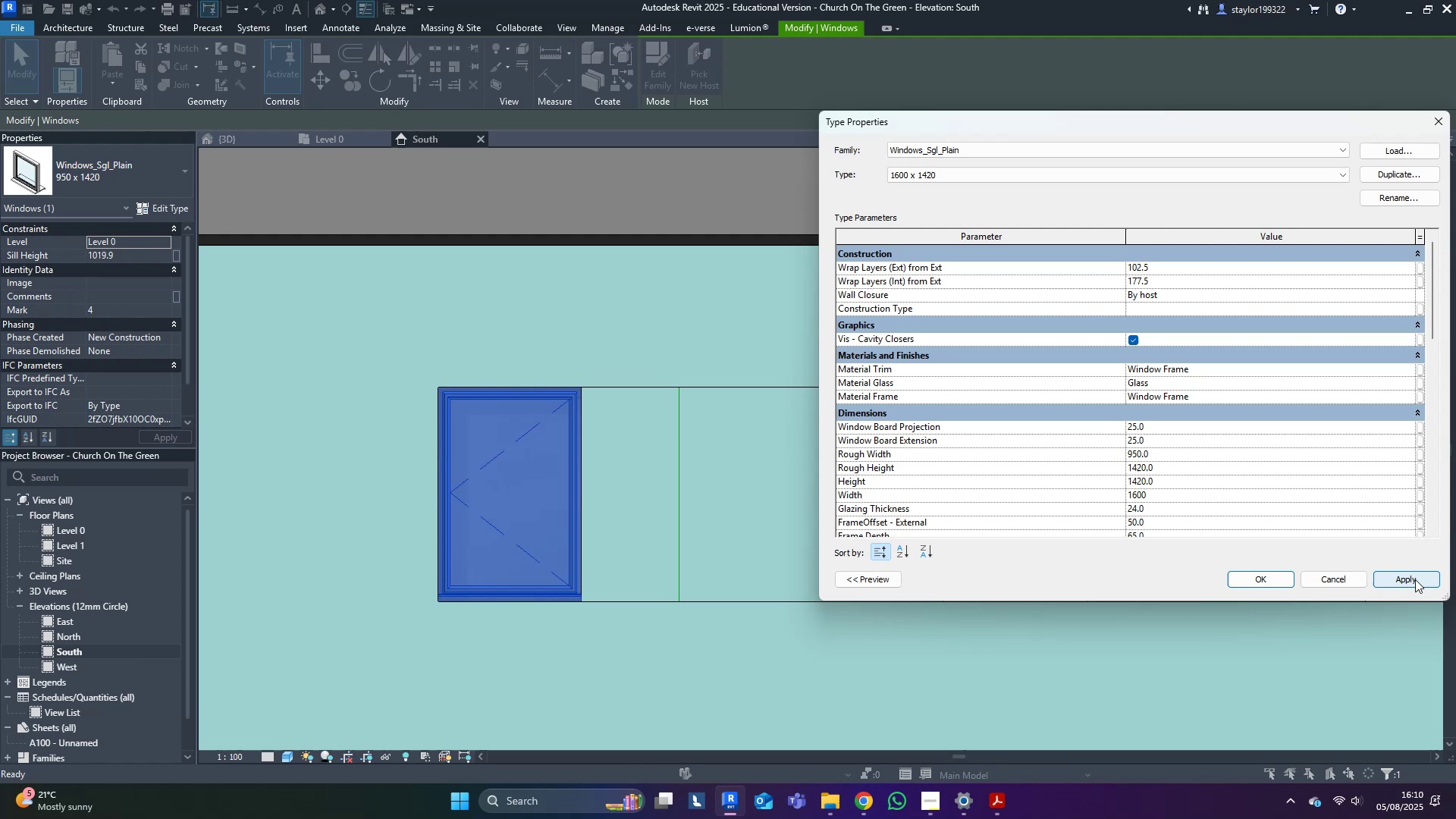 
left_click([1415, 579])
 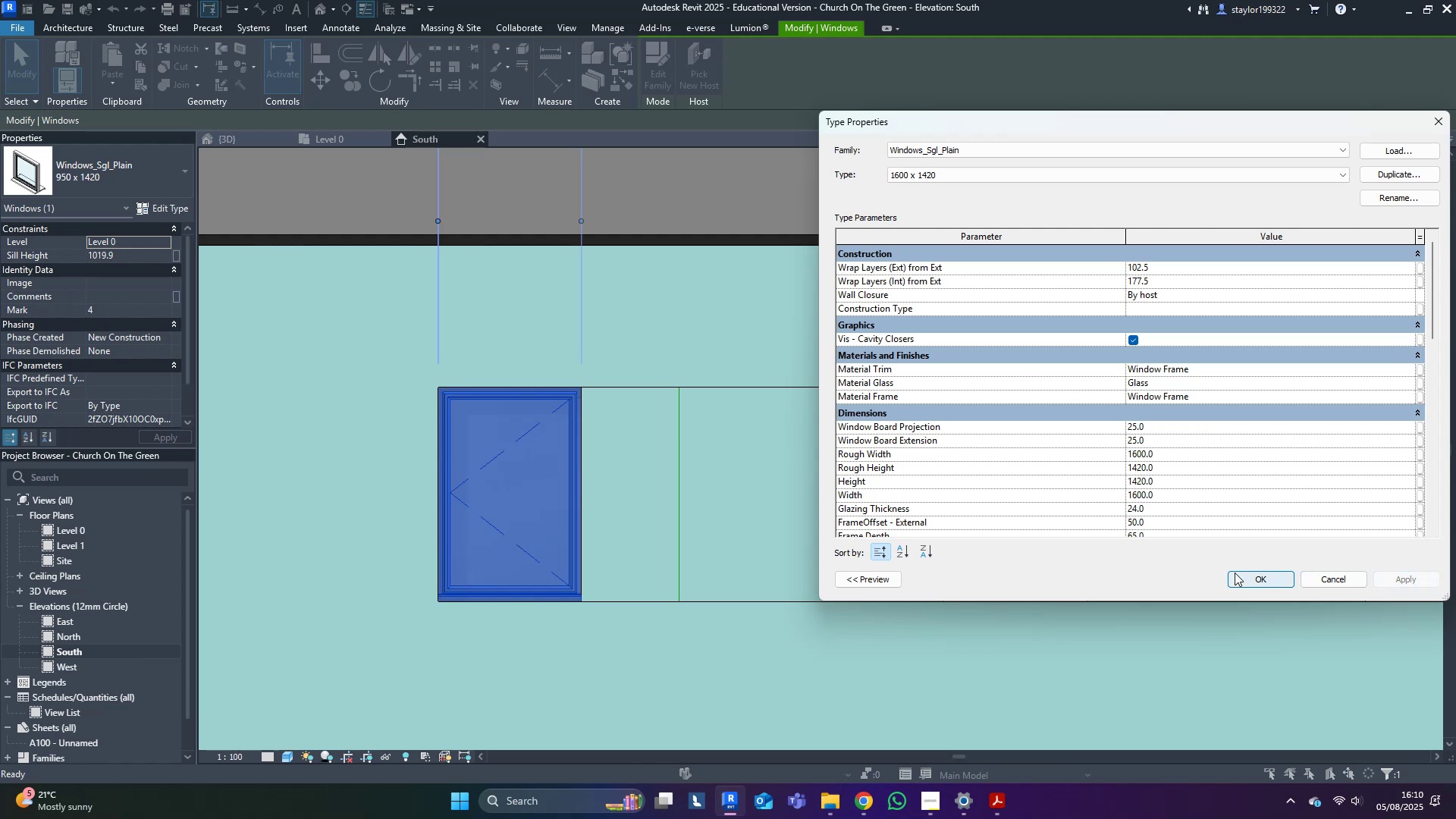 
left_click([1245, 585])
 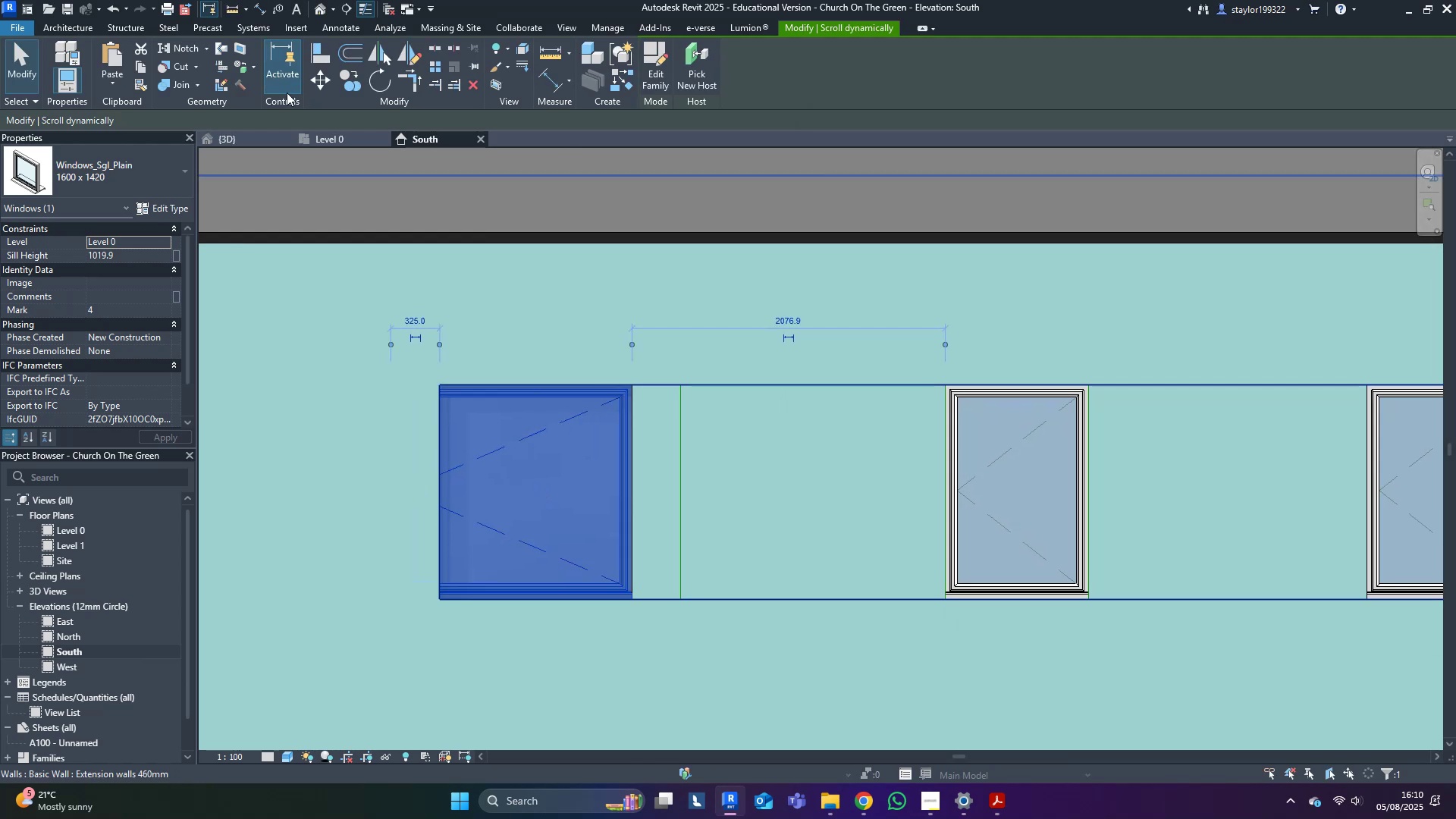 
left_click([321, 75])
 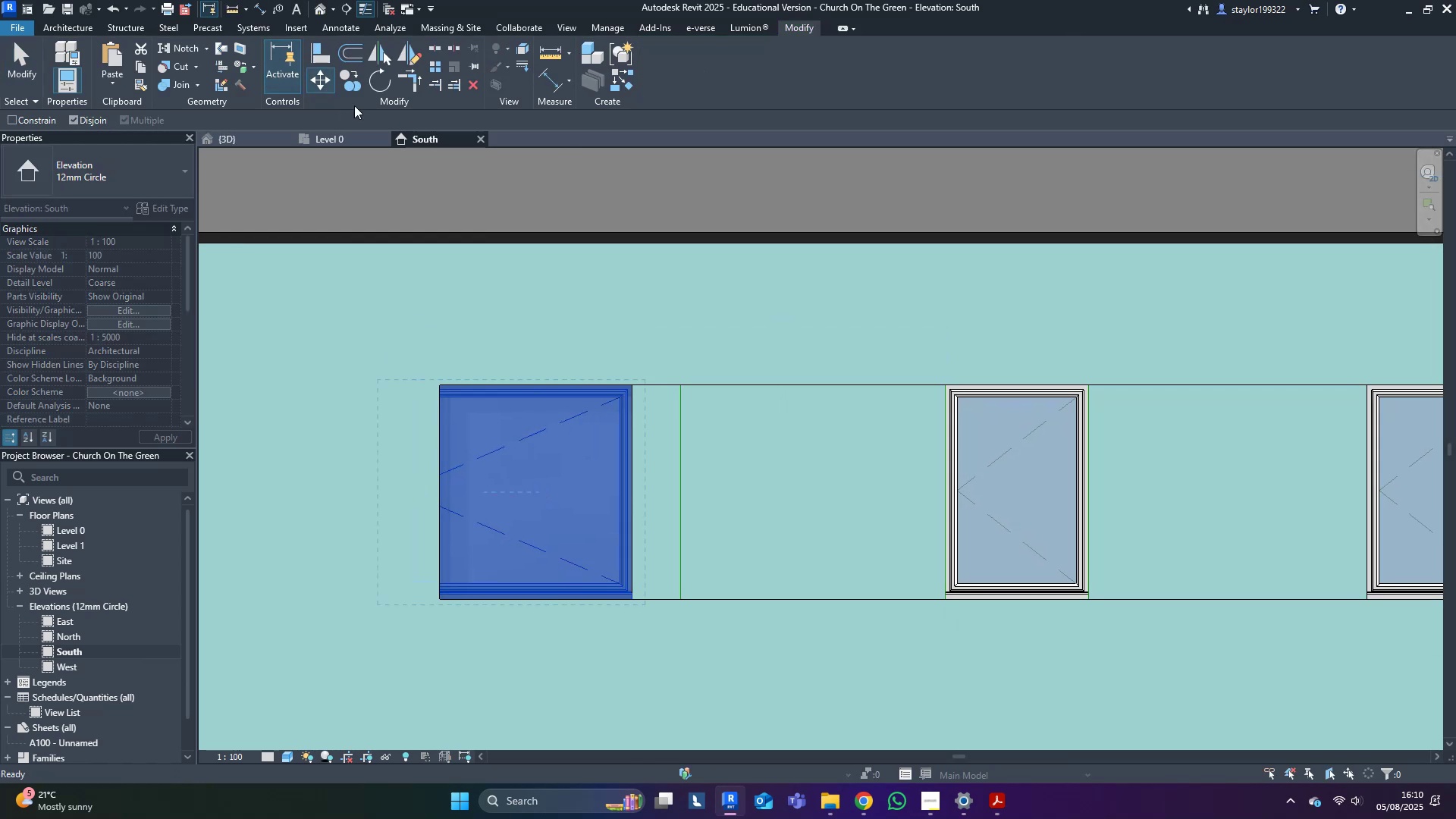 
scroll: coordinate [635, 451], scroll_direction: up, amount: 8.0
 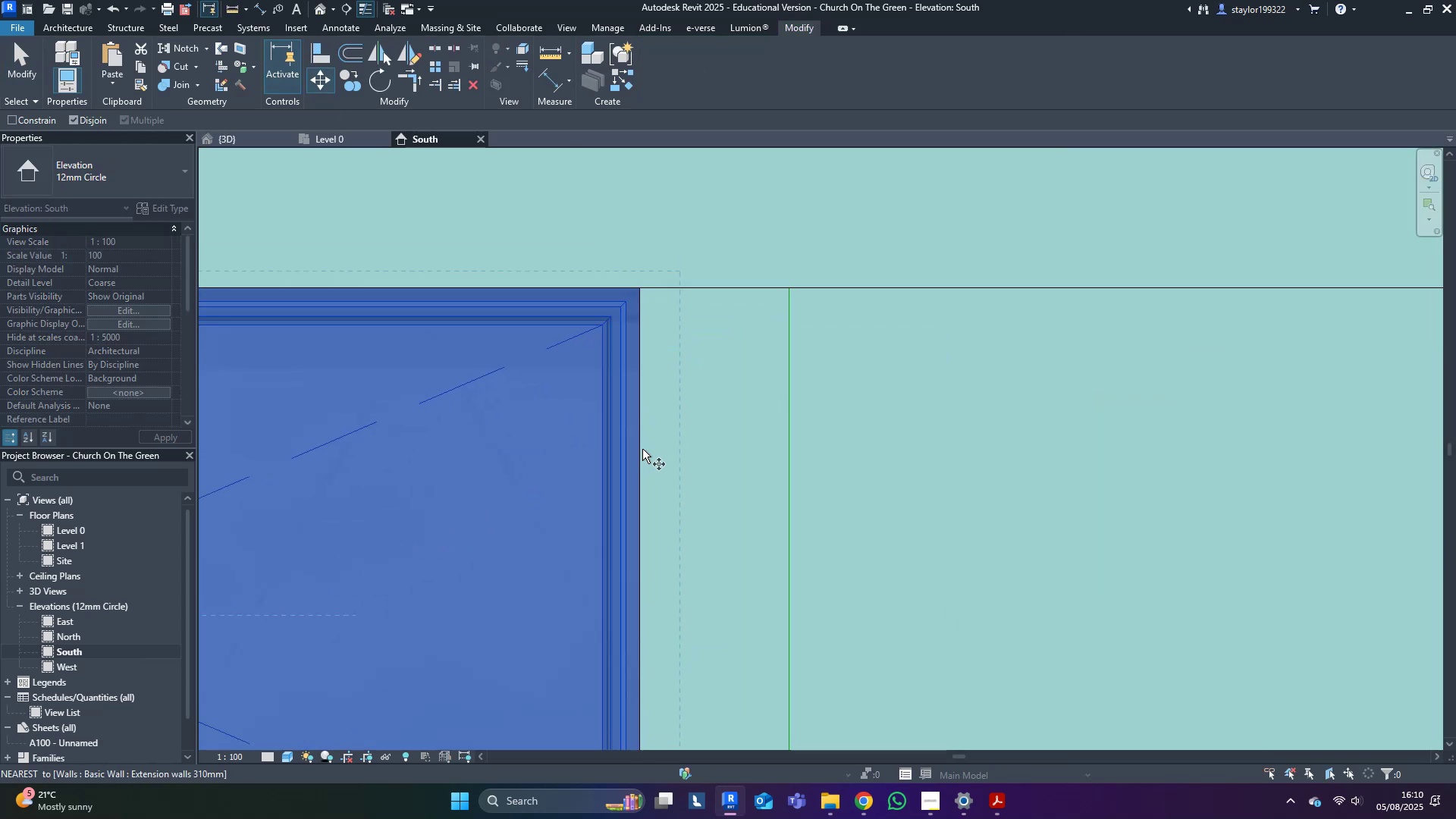 
left_click([642, 449])
 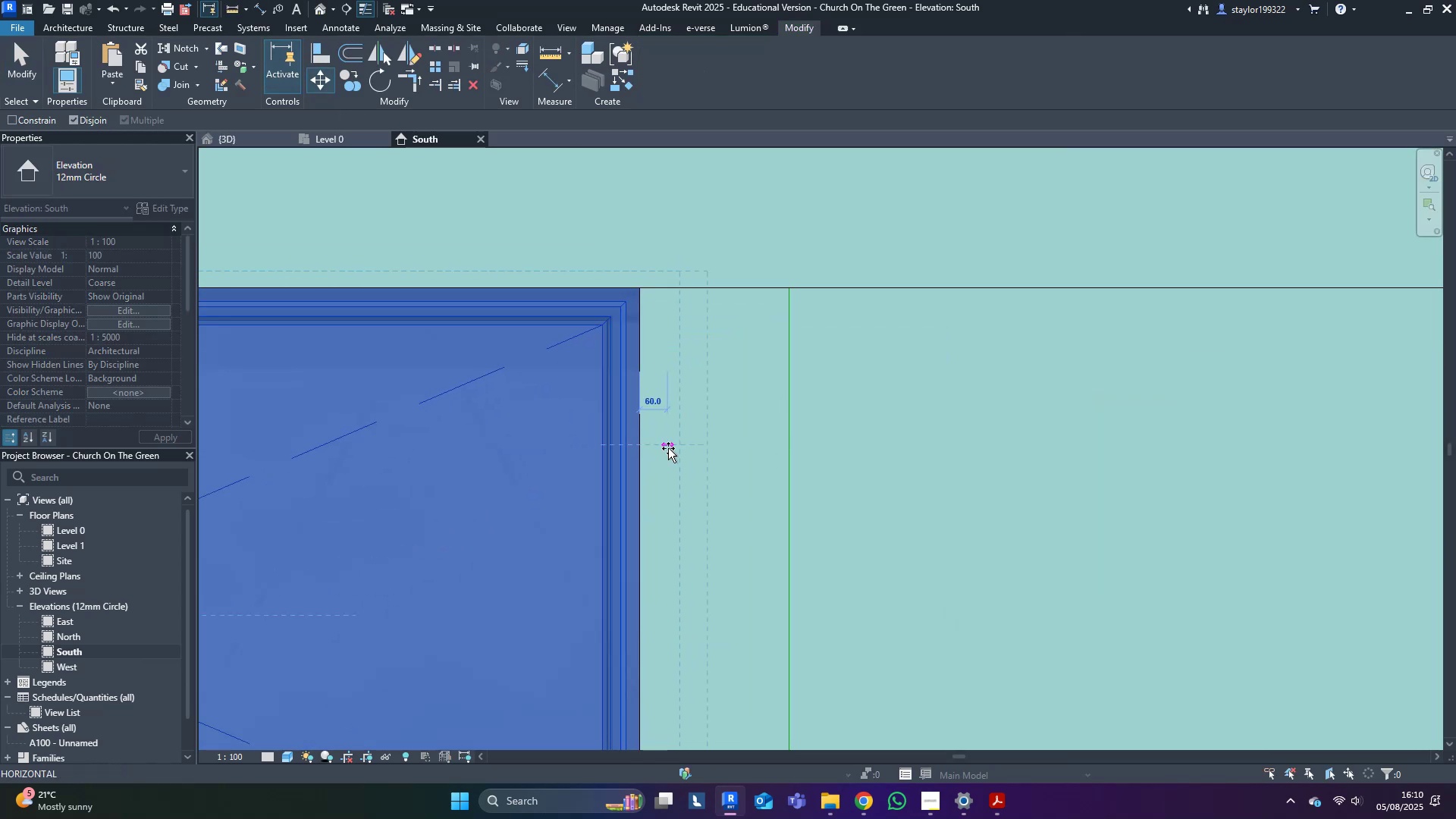 
hold_key(key=ShiftLeft, duration=0.66)
 